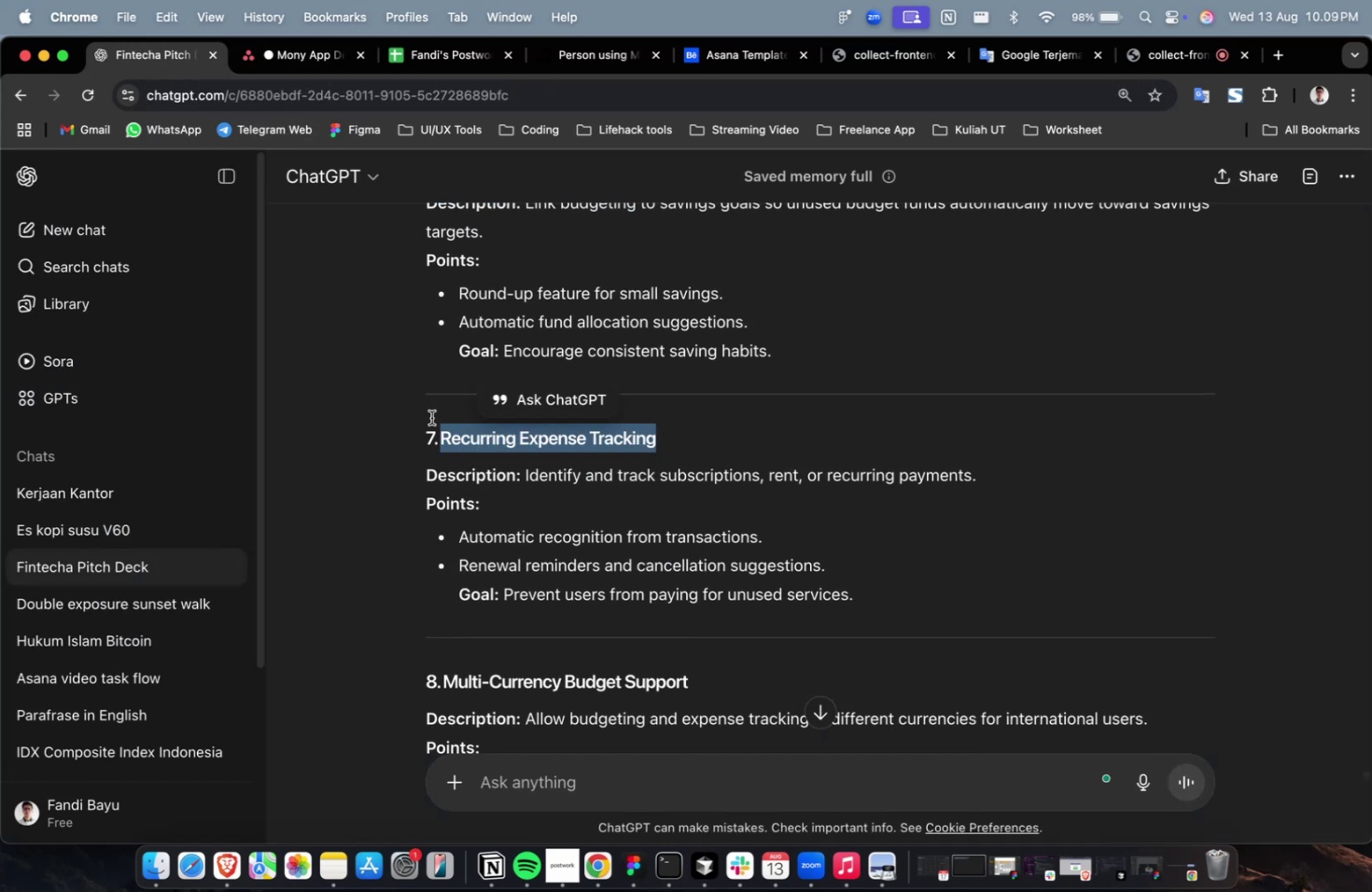 
key(Meta+C)
 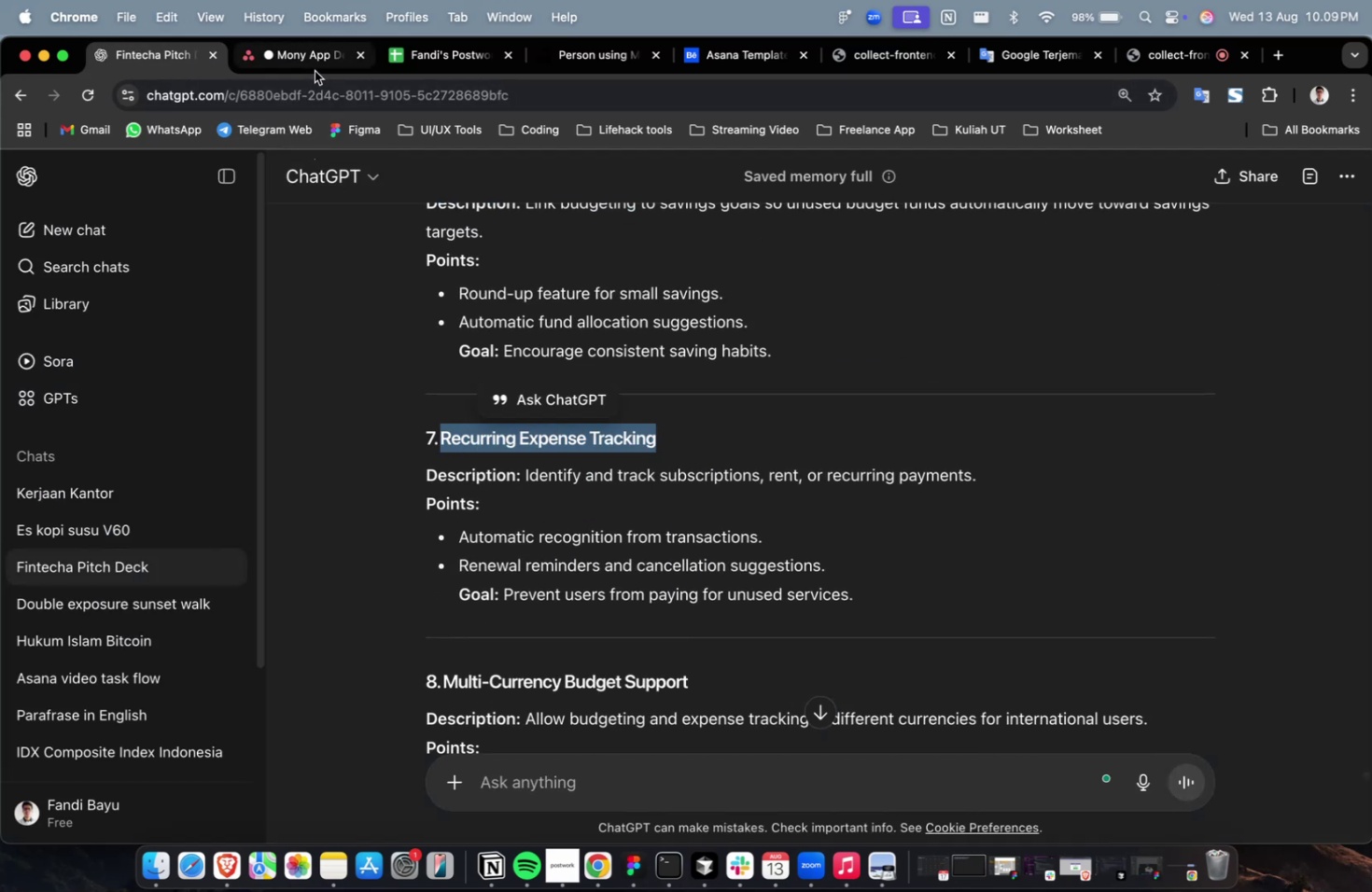 
key(Meta+V)
 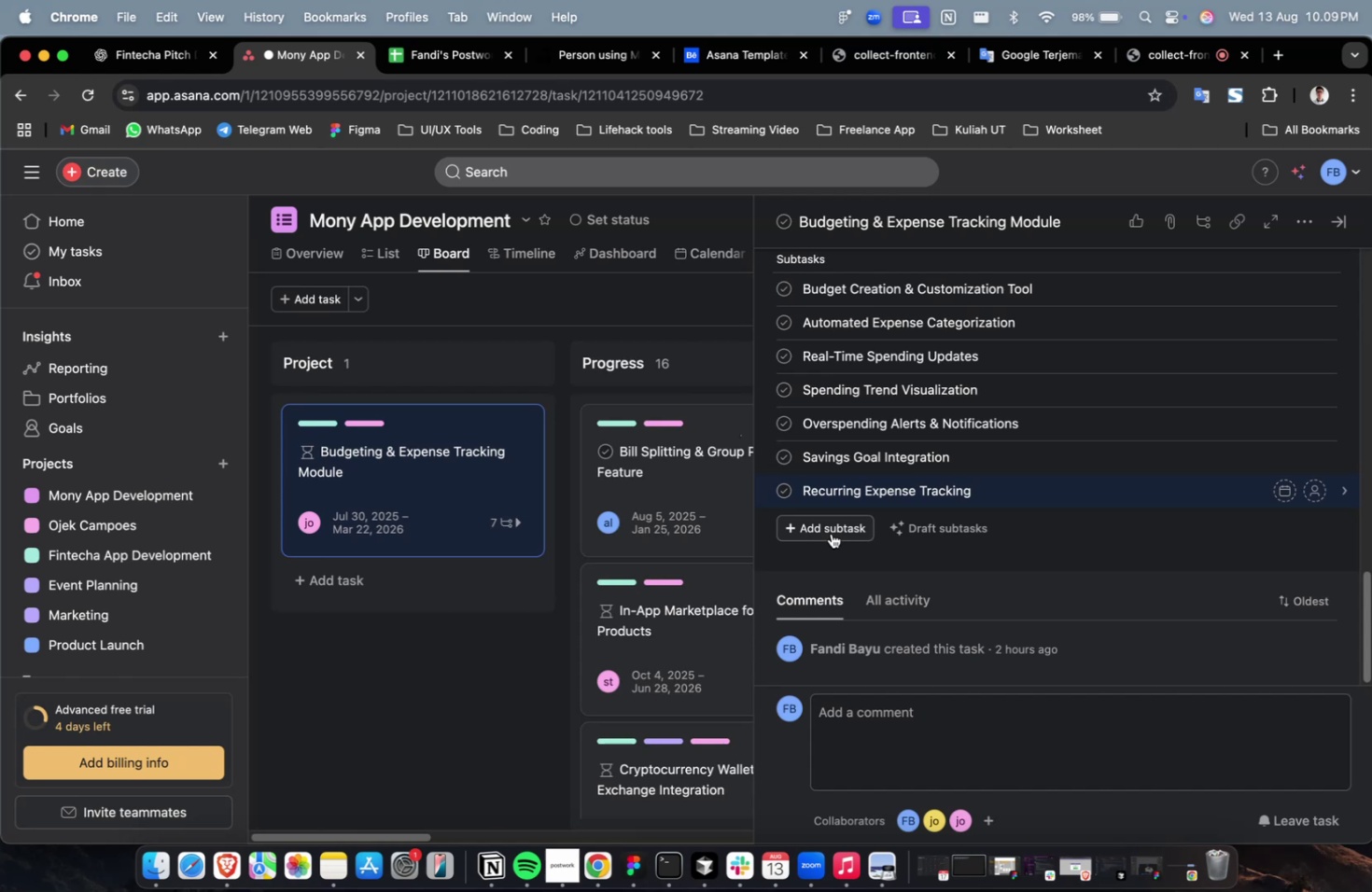 
left_click([831, 533])
 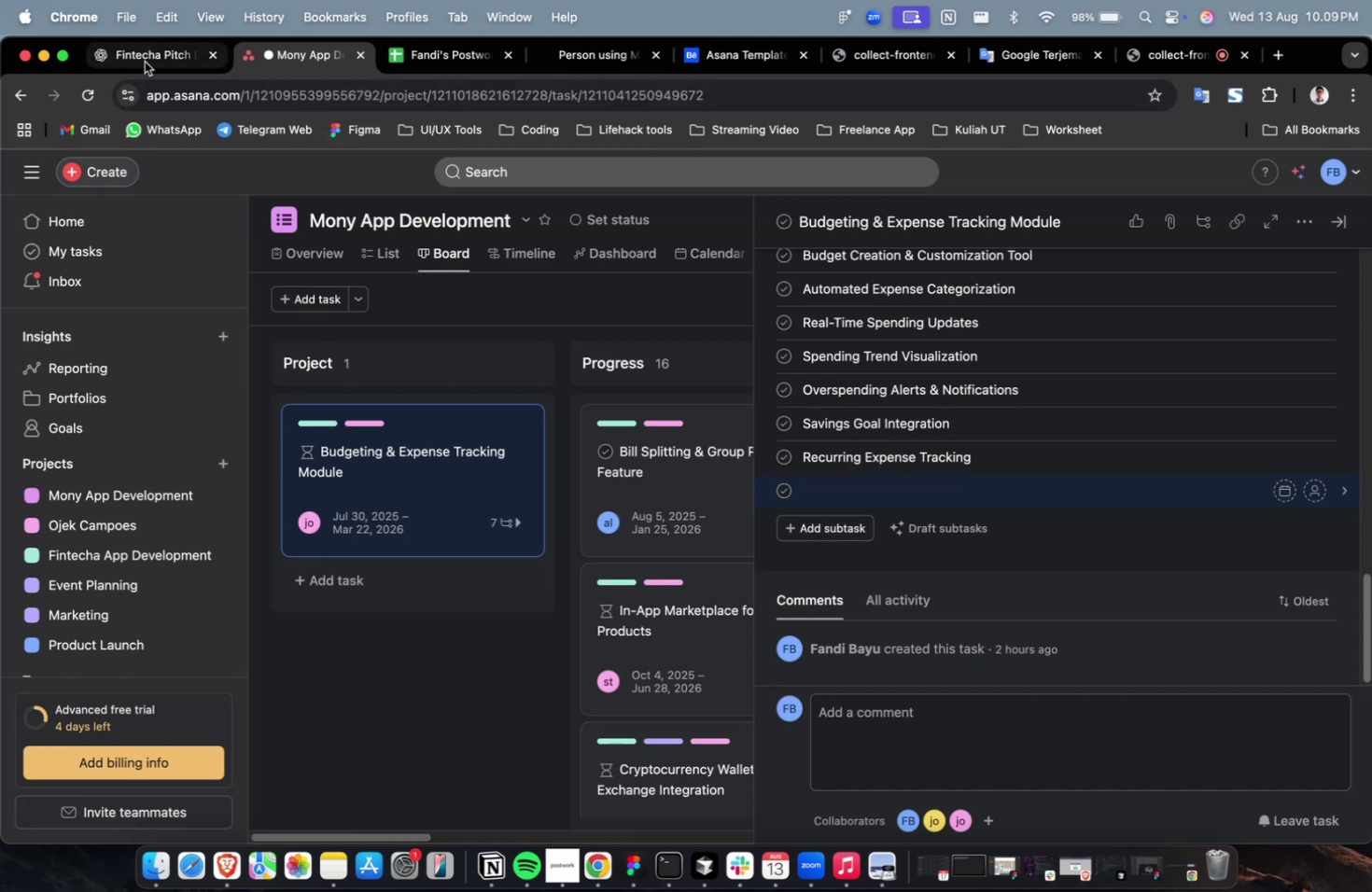 
left_click([142, 62])
 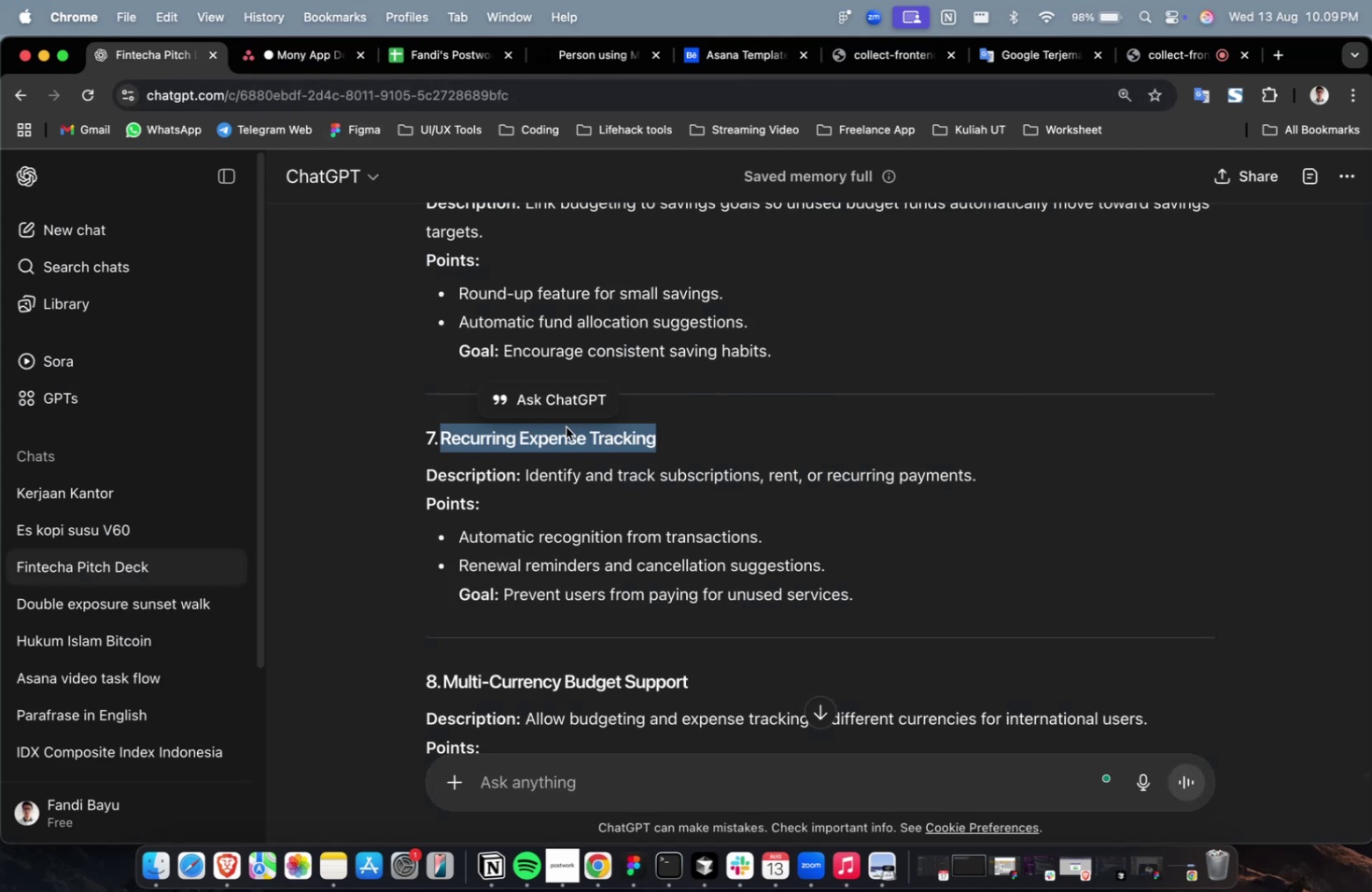 
scroll: coordinate [566, 426], scroll_direction: down, amount: 3.0
 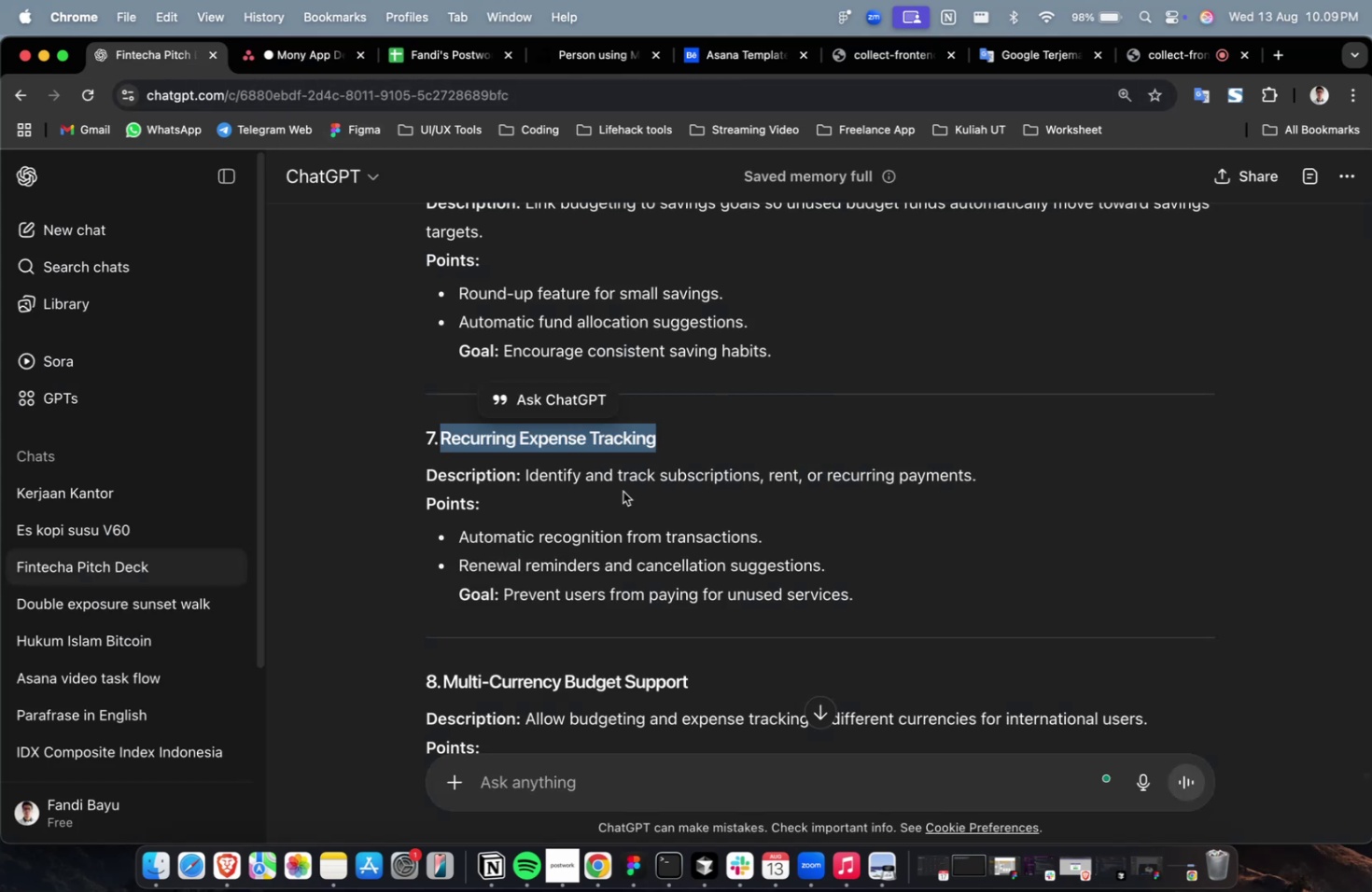 
left_click([623, 492])
 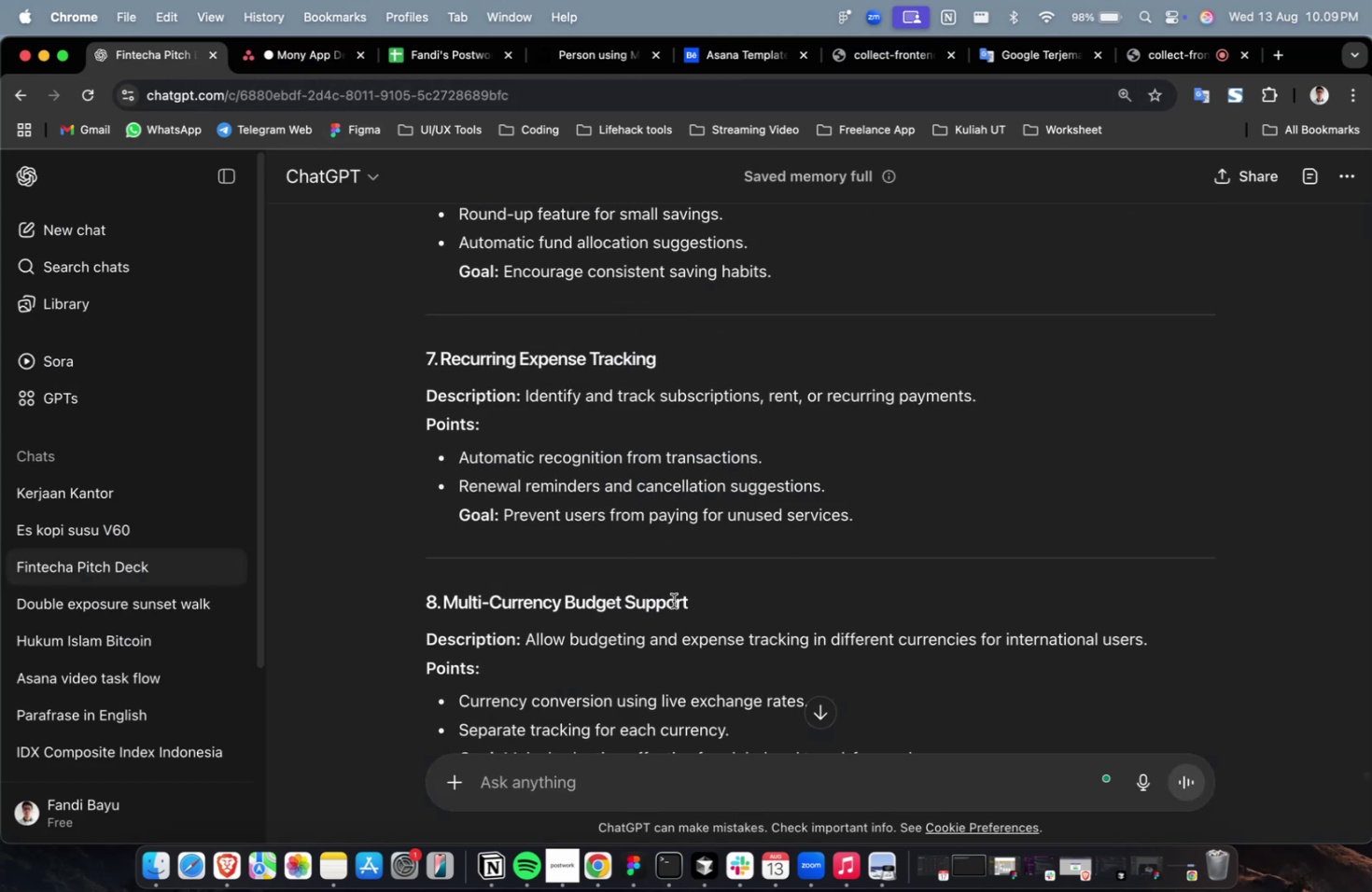 
left_click_drag(start_coordinate=[704, 613], to_coordinate=[443, 592])
 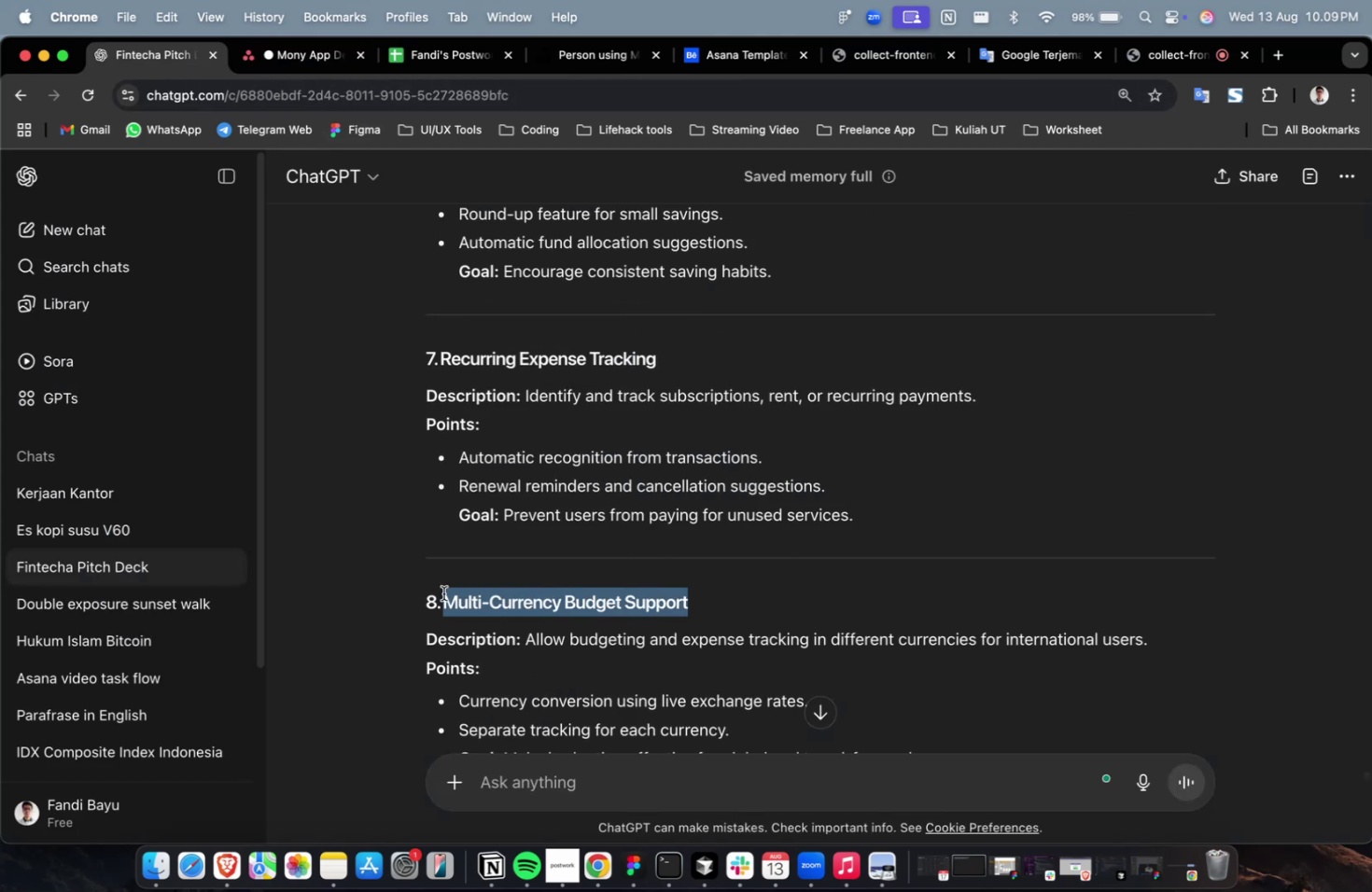 
key(Meta+C)
 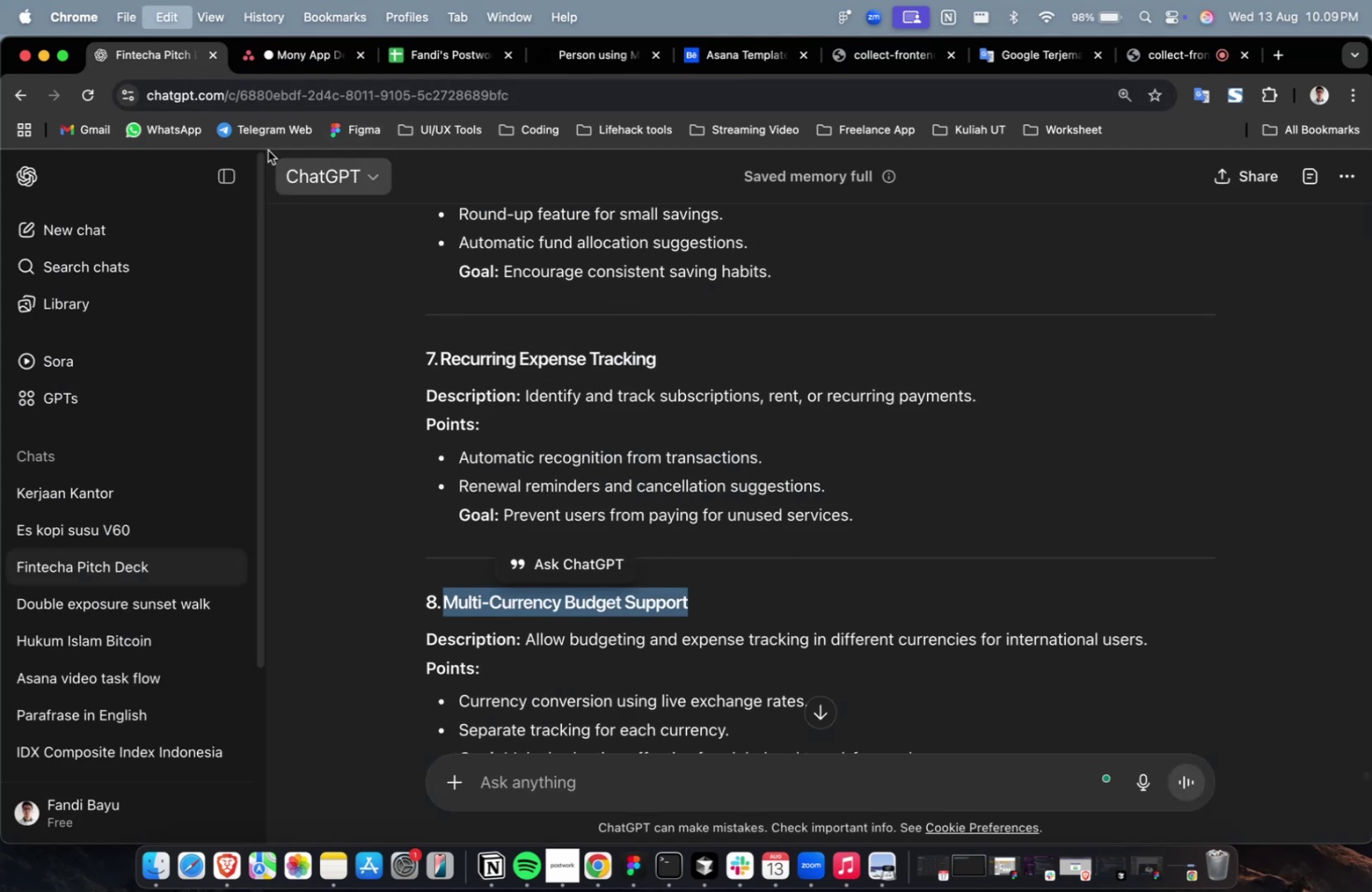 
key(Meta+C)
 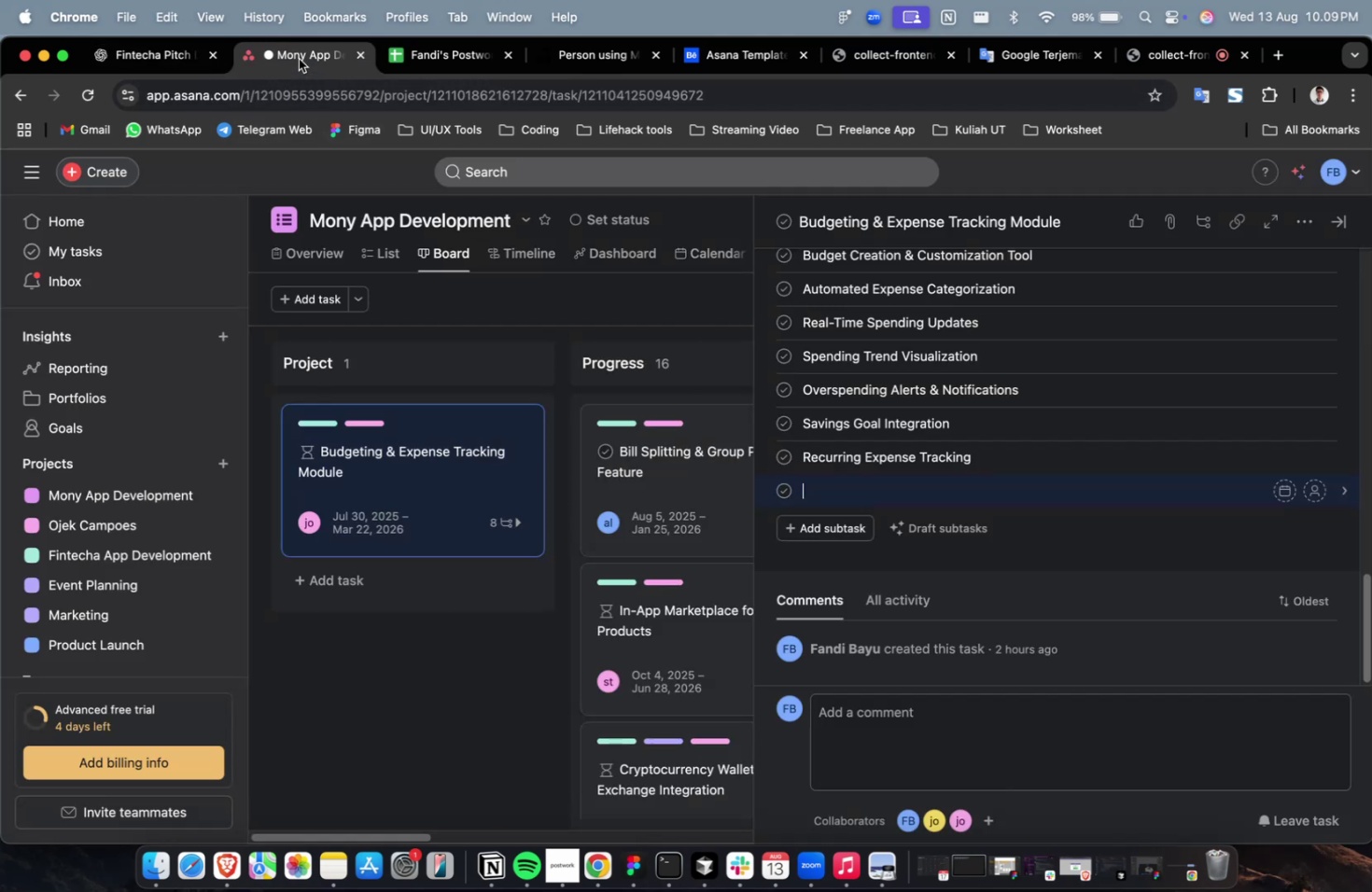 
key(Meta+V)
 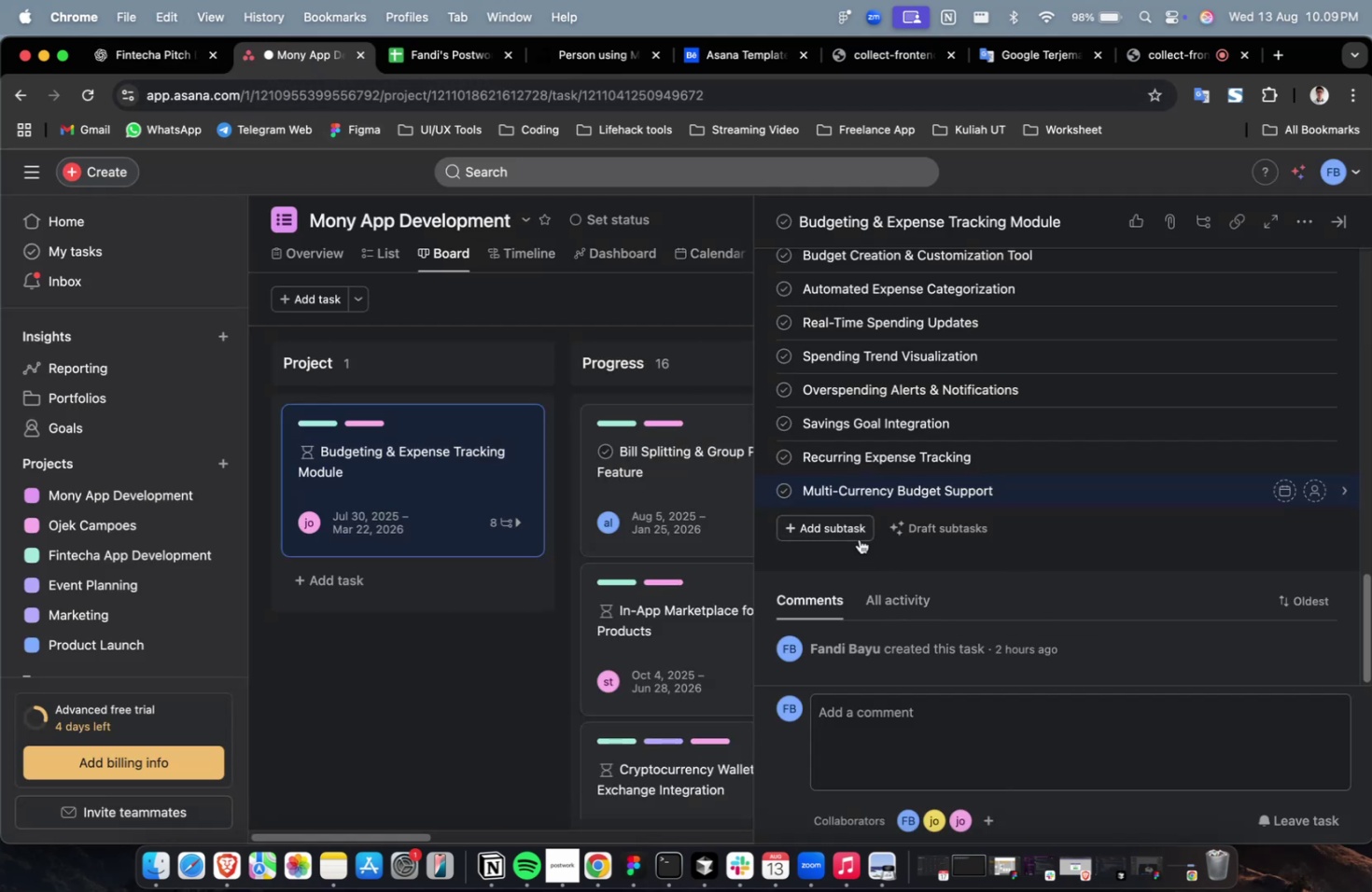 
left_click([853, 531])
 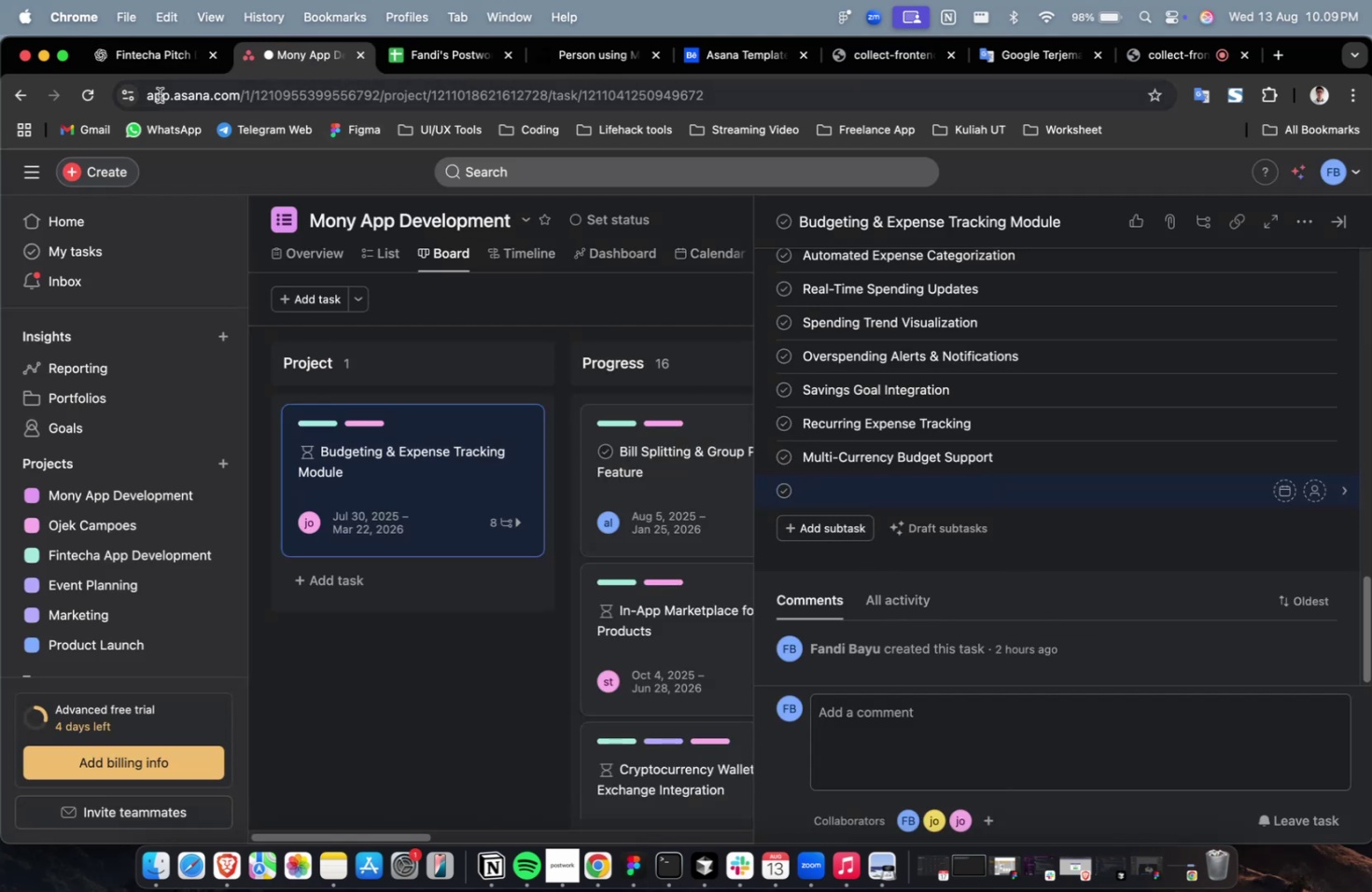 
left_click([142, 63])
 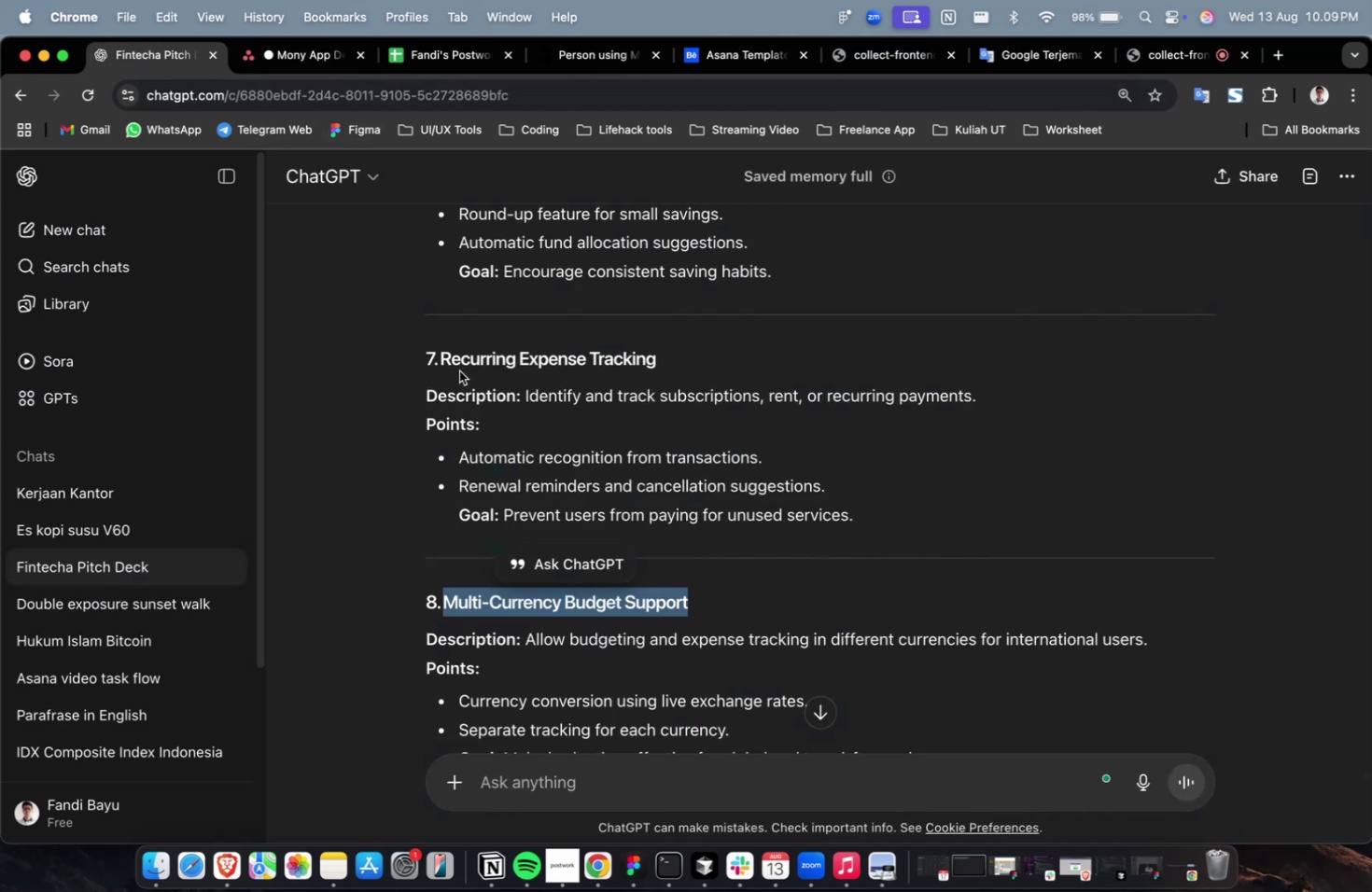 
scroll: coordinate [459, 370], scroll_direction: down, amount: 1.0
 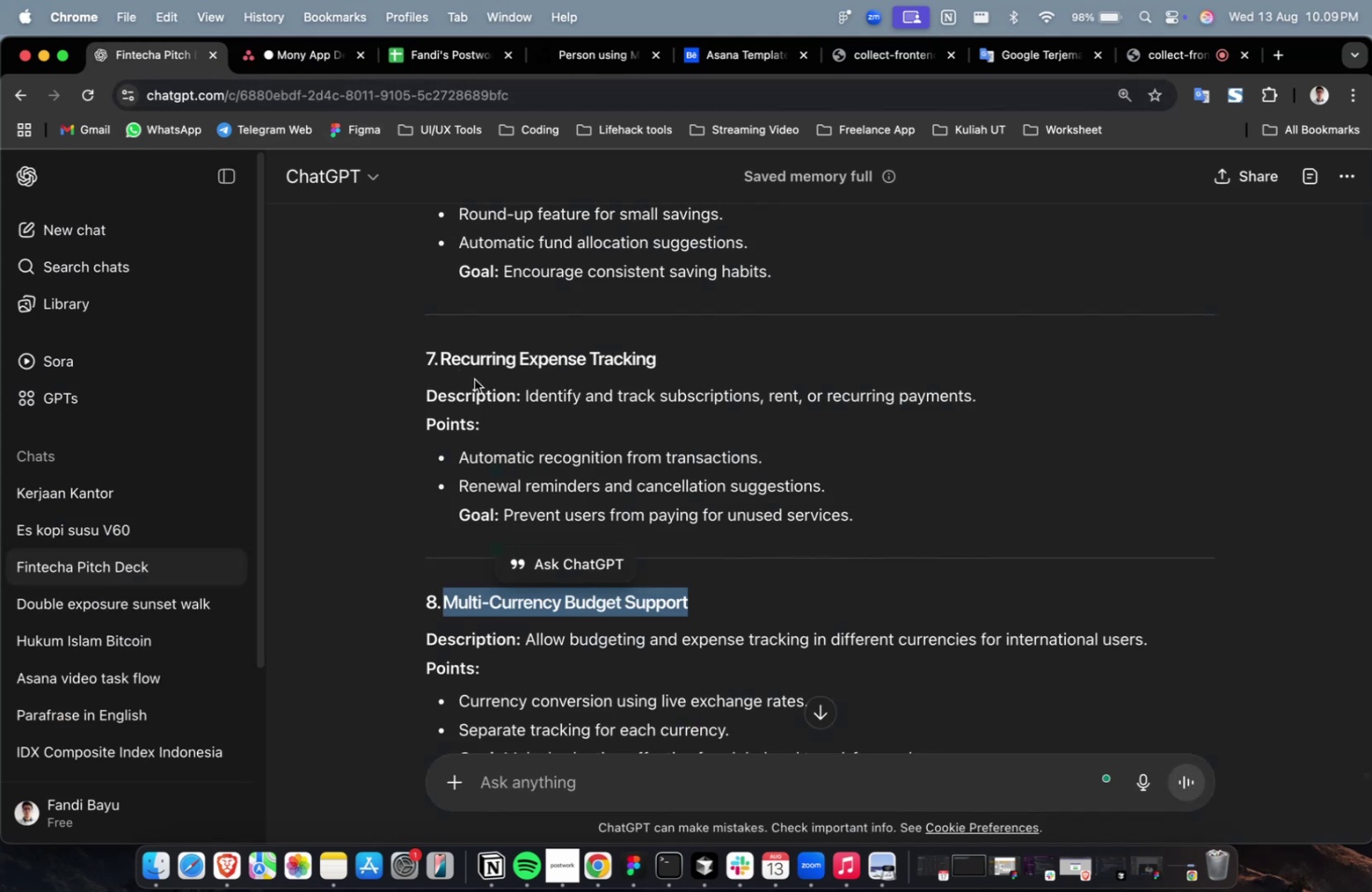 
left_click([474, 379])
 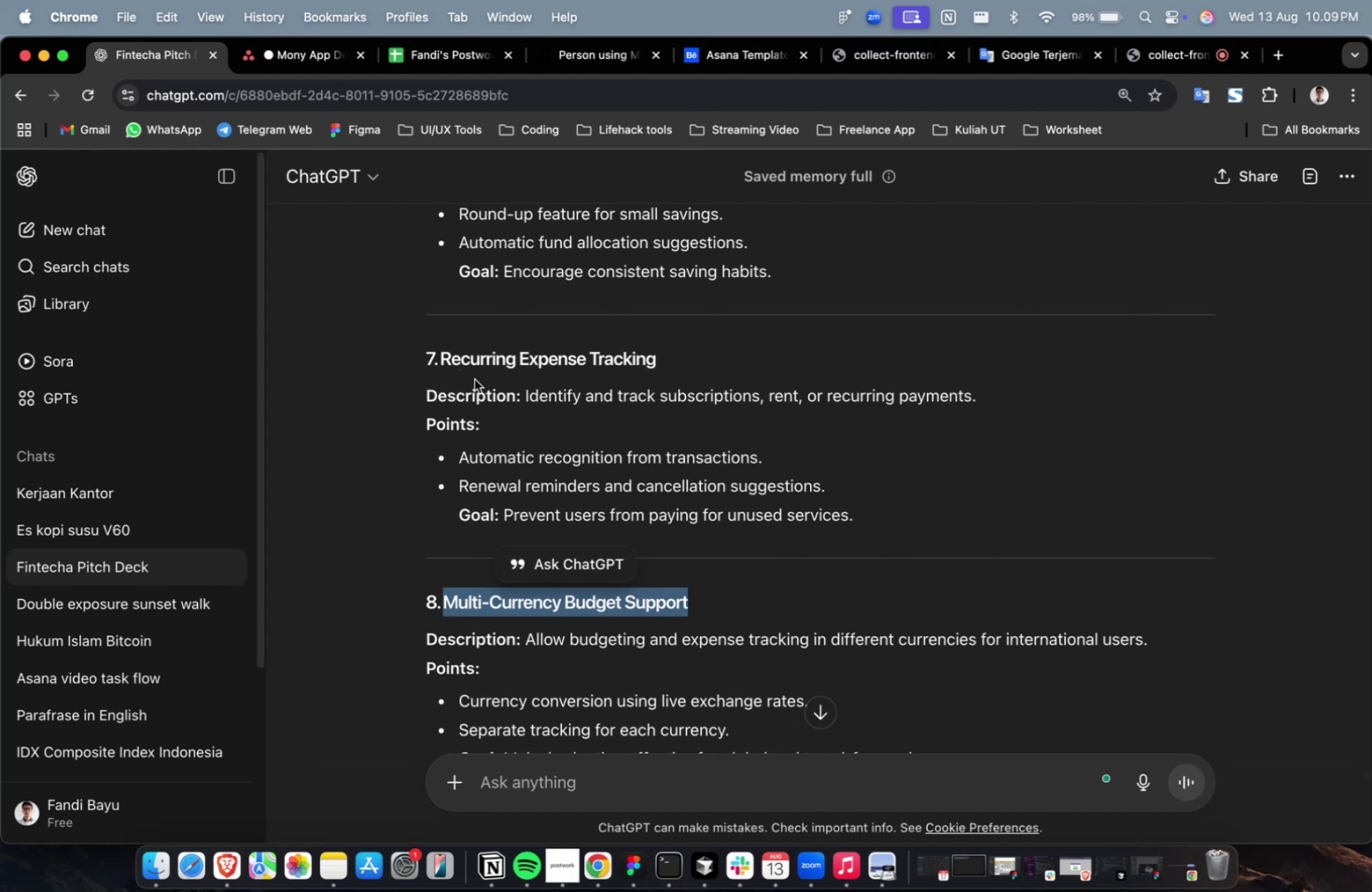 
scroll: coordinate [474, 379], scroll_direction: down, amount: 7.0
 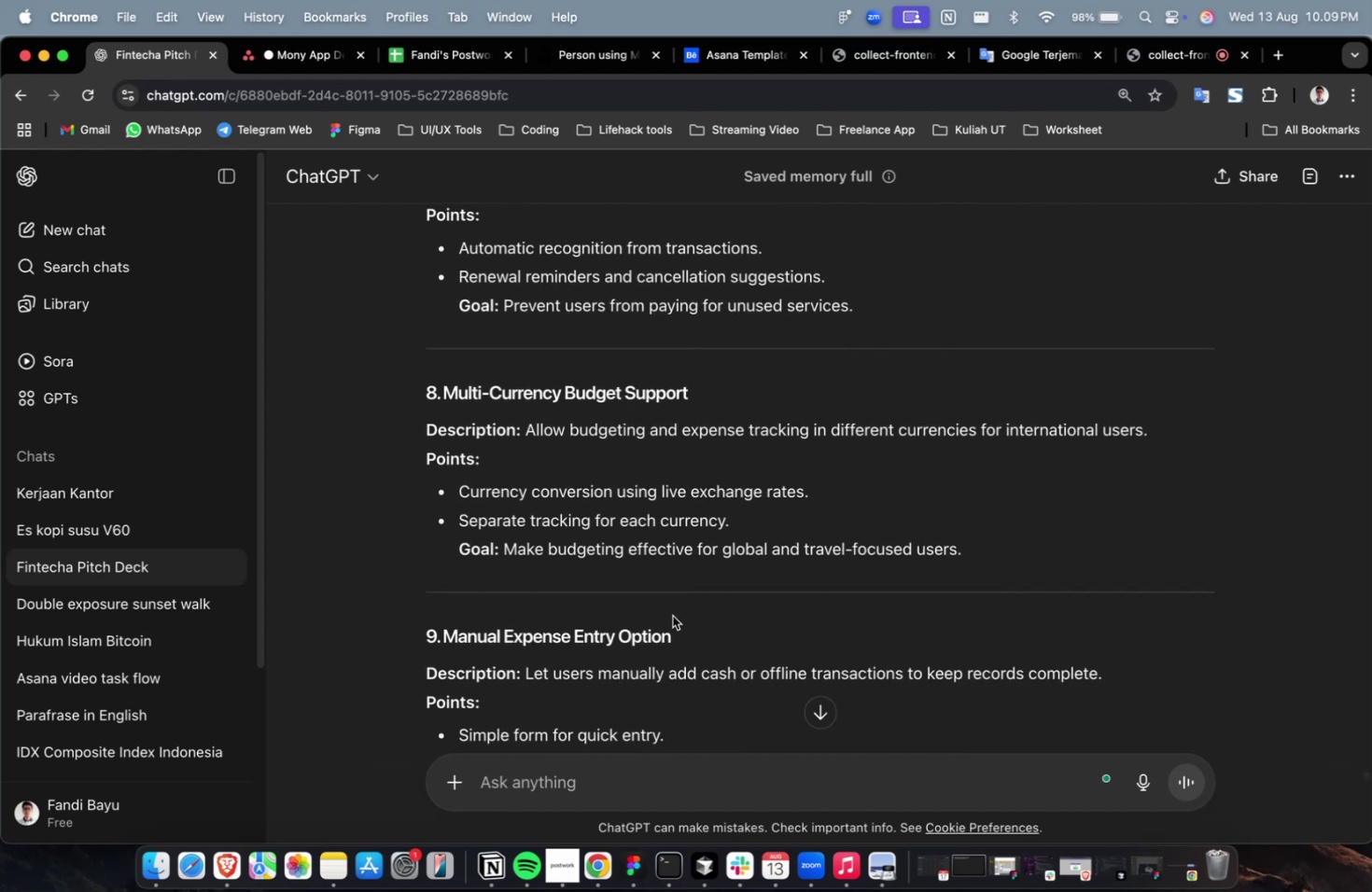 
left_click_drag(start_coordinate=[684, 629], to_coordinate=[444, 637])
 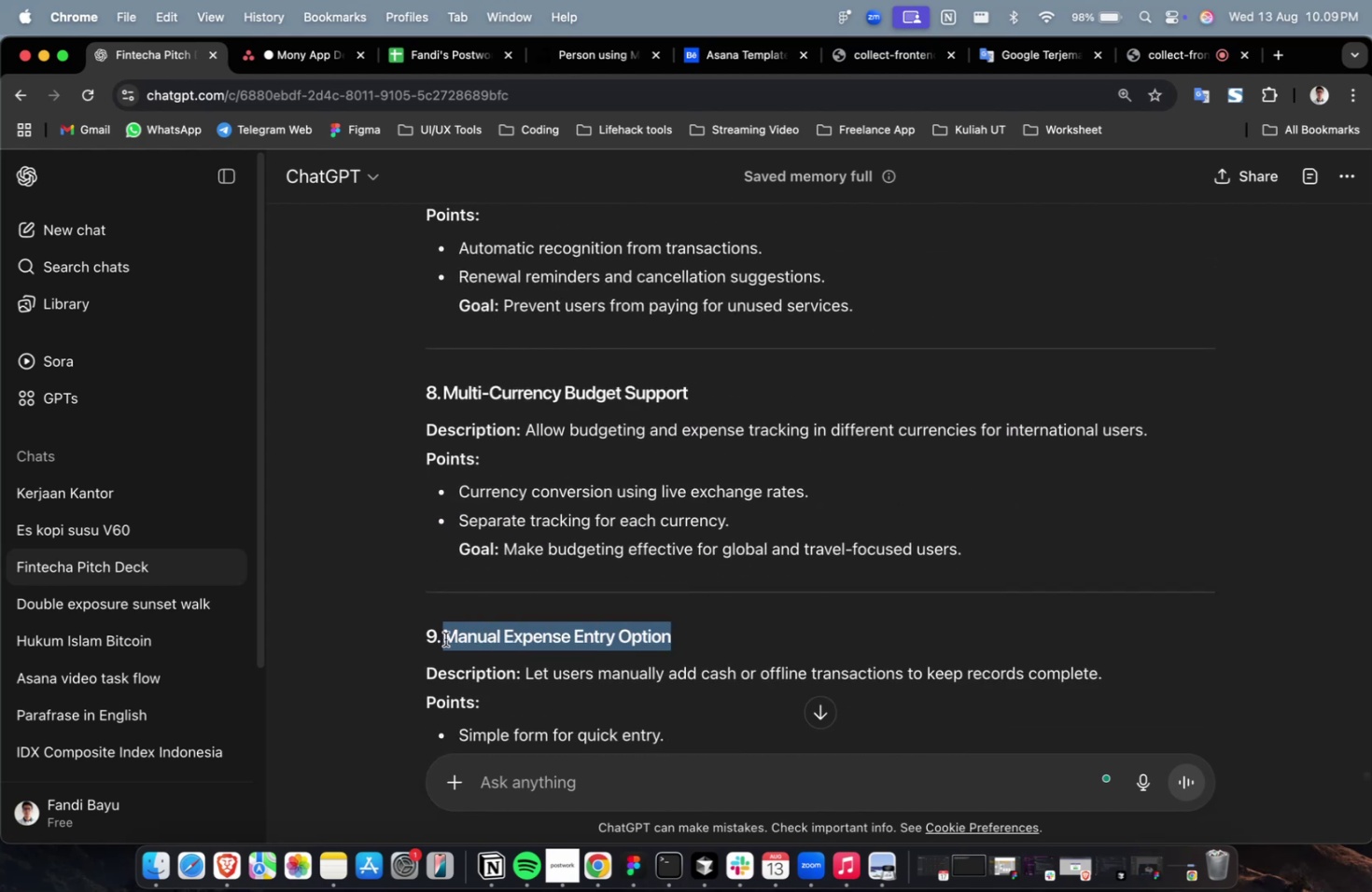 
key(Meta+C)
 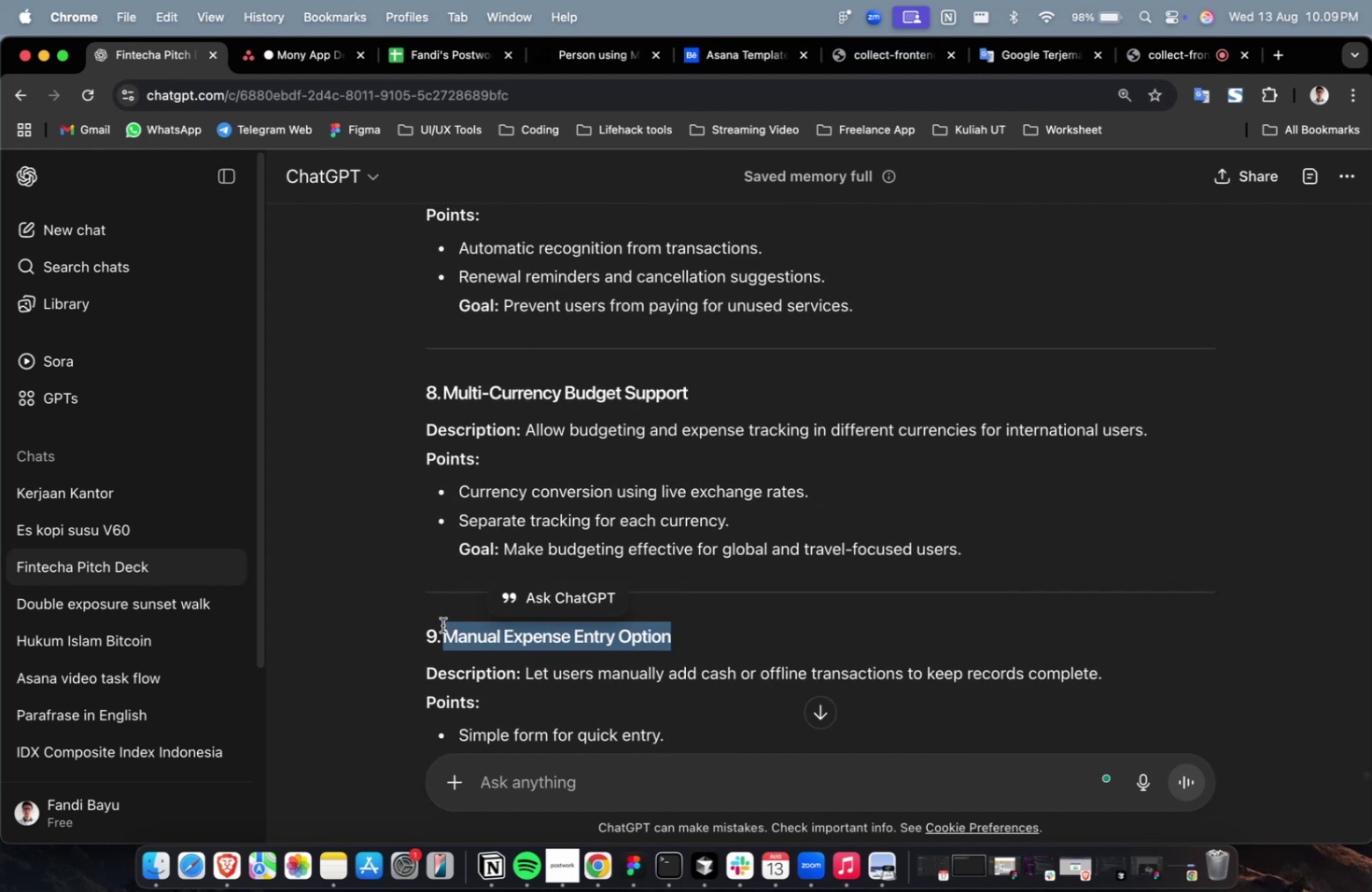 
key(Meta+C)
 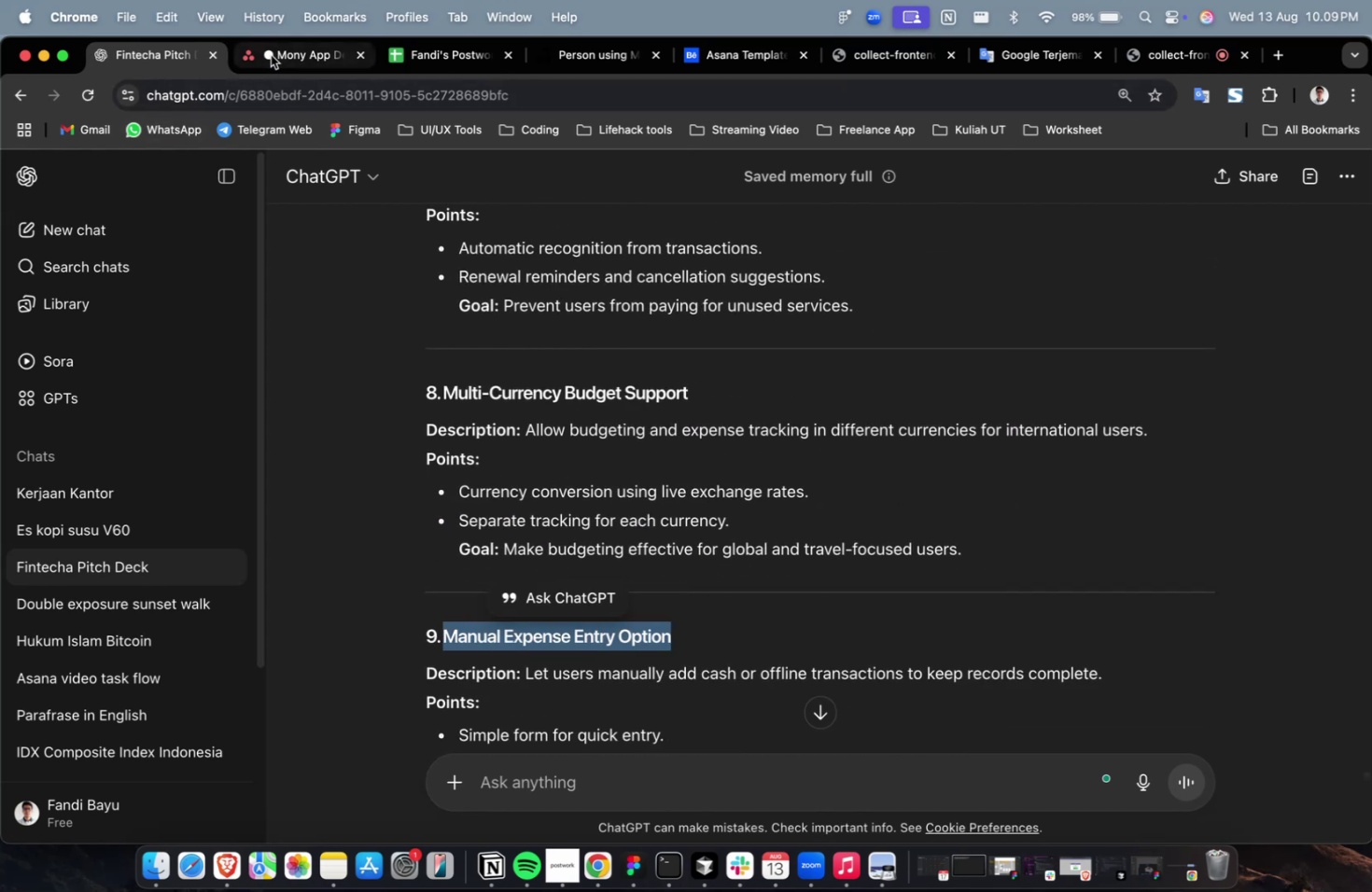 
key(Meta+V)
 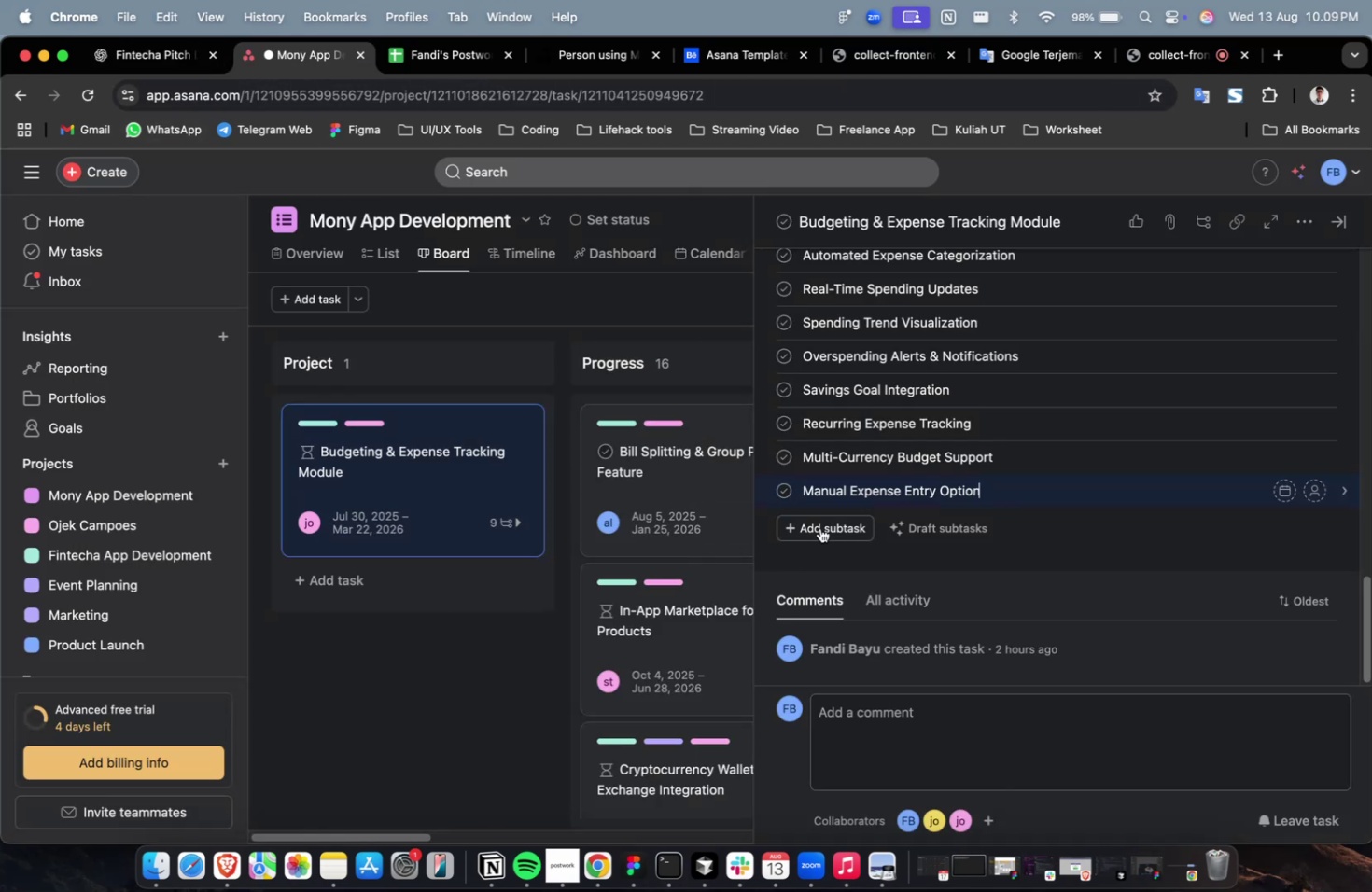 
left_click([819, 527])
 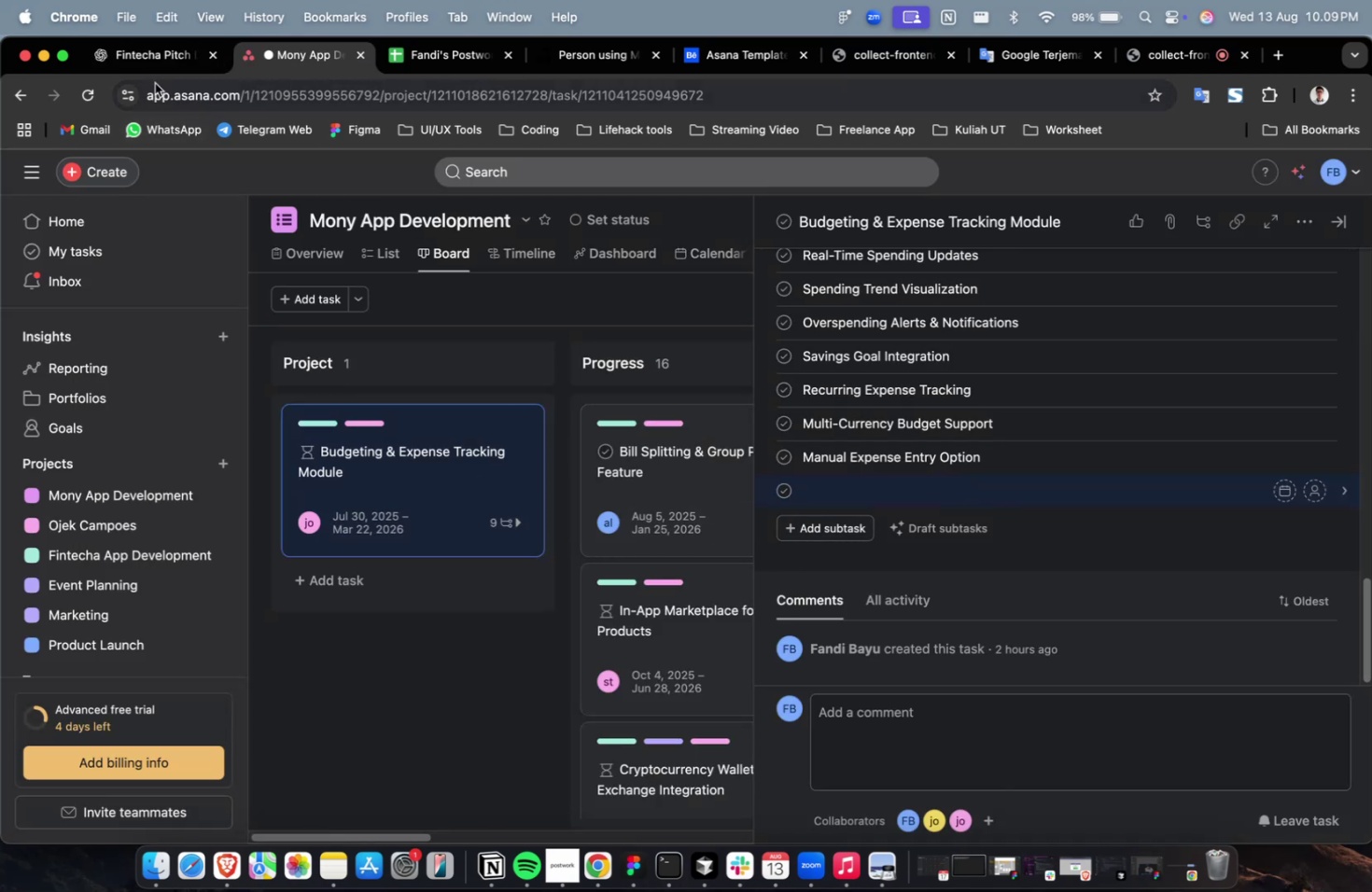 
left_click([147, 66])
 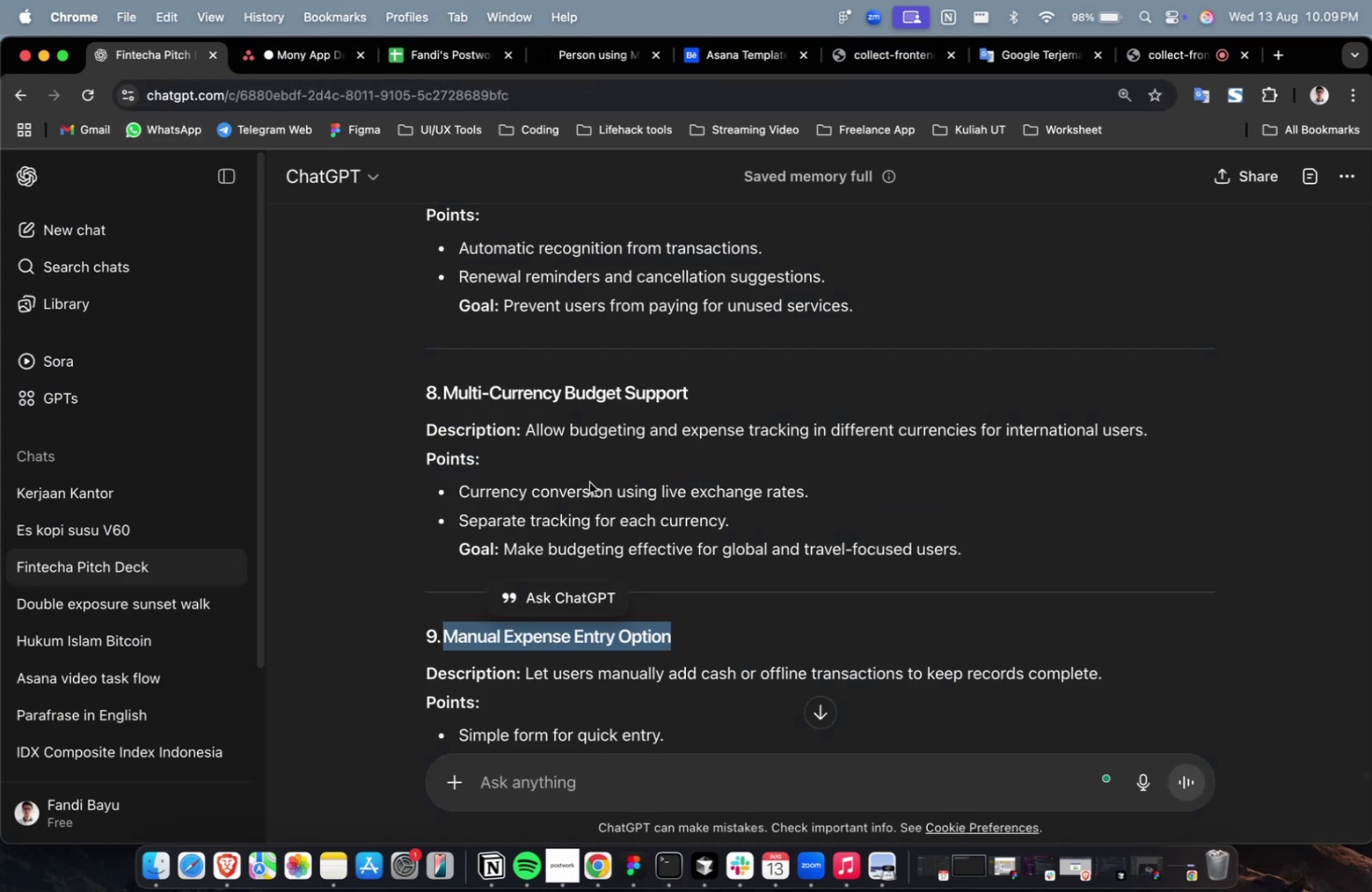 
scroll: coordinate [635, 554], scroll_direction: down, amount: 15.0
 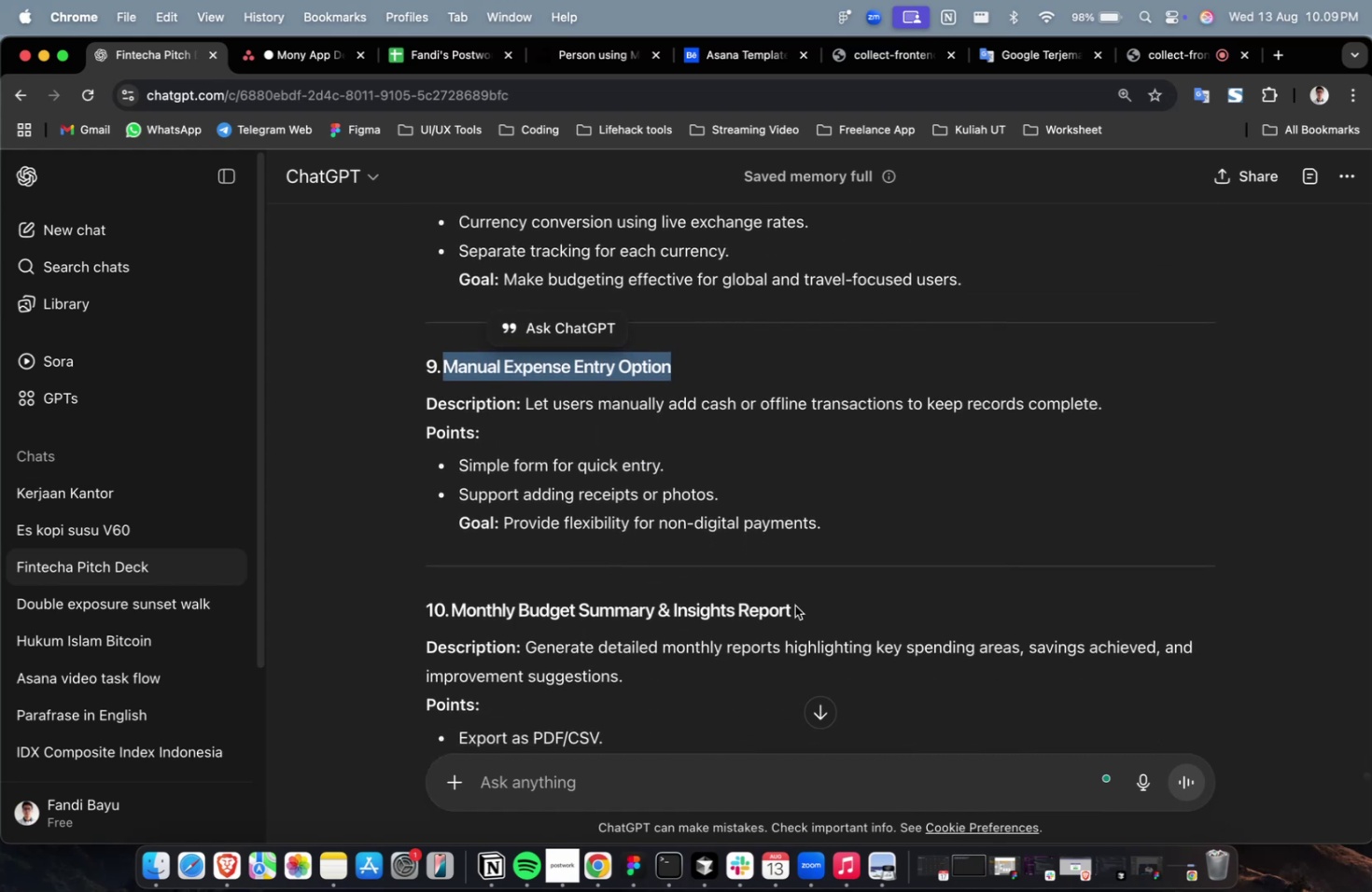 
left_click_drag(start_coordinate=[807, 610], to_coordinate=[457, 613])
 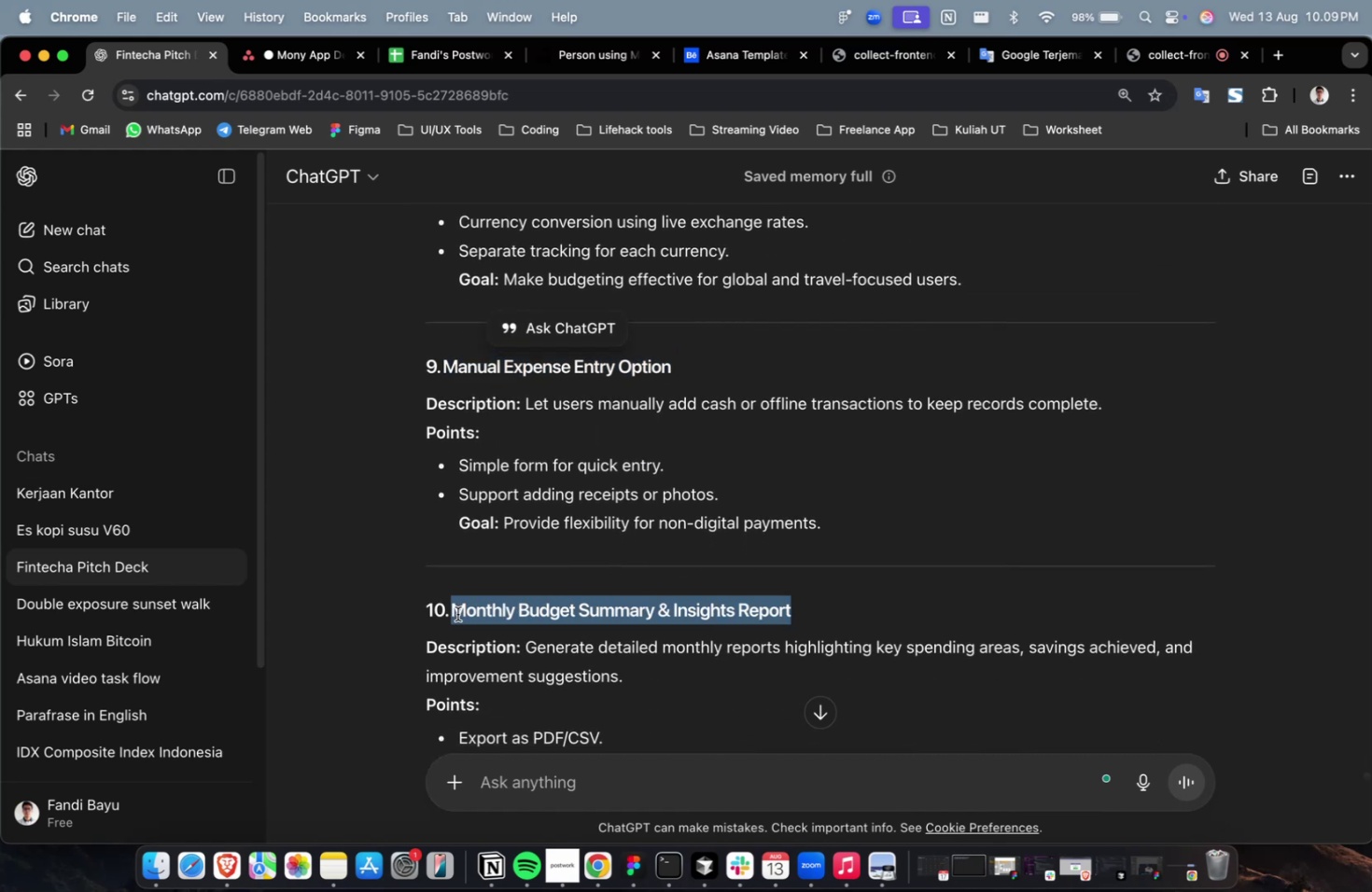 
key(Meta+C)
 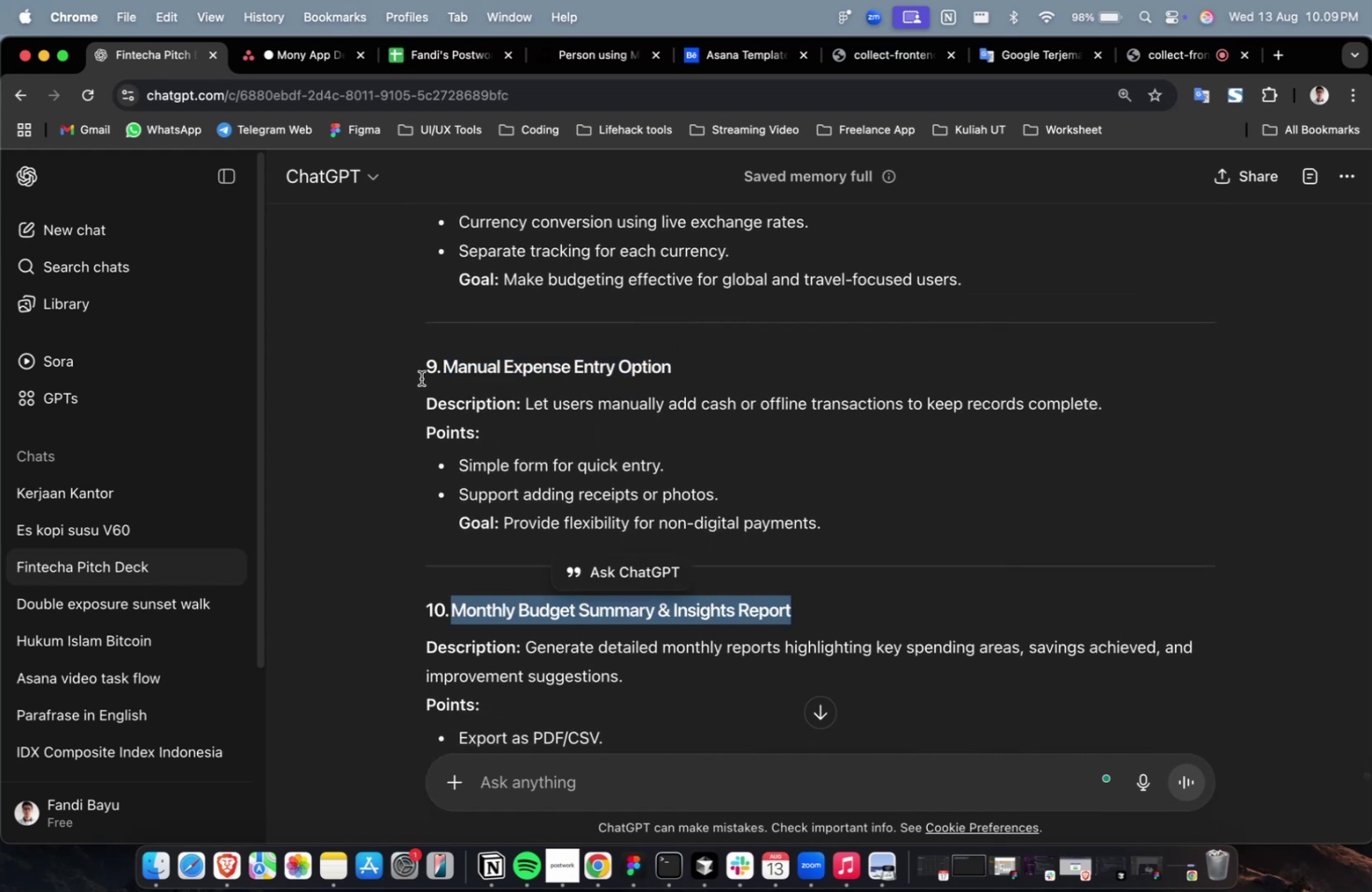 
key(Meta+C)
 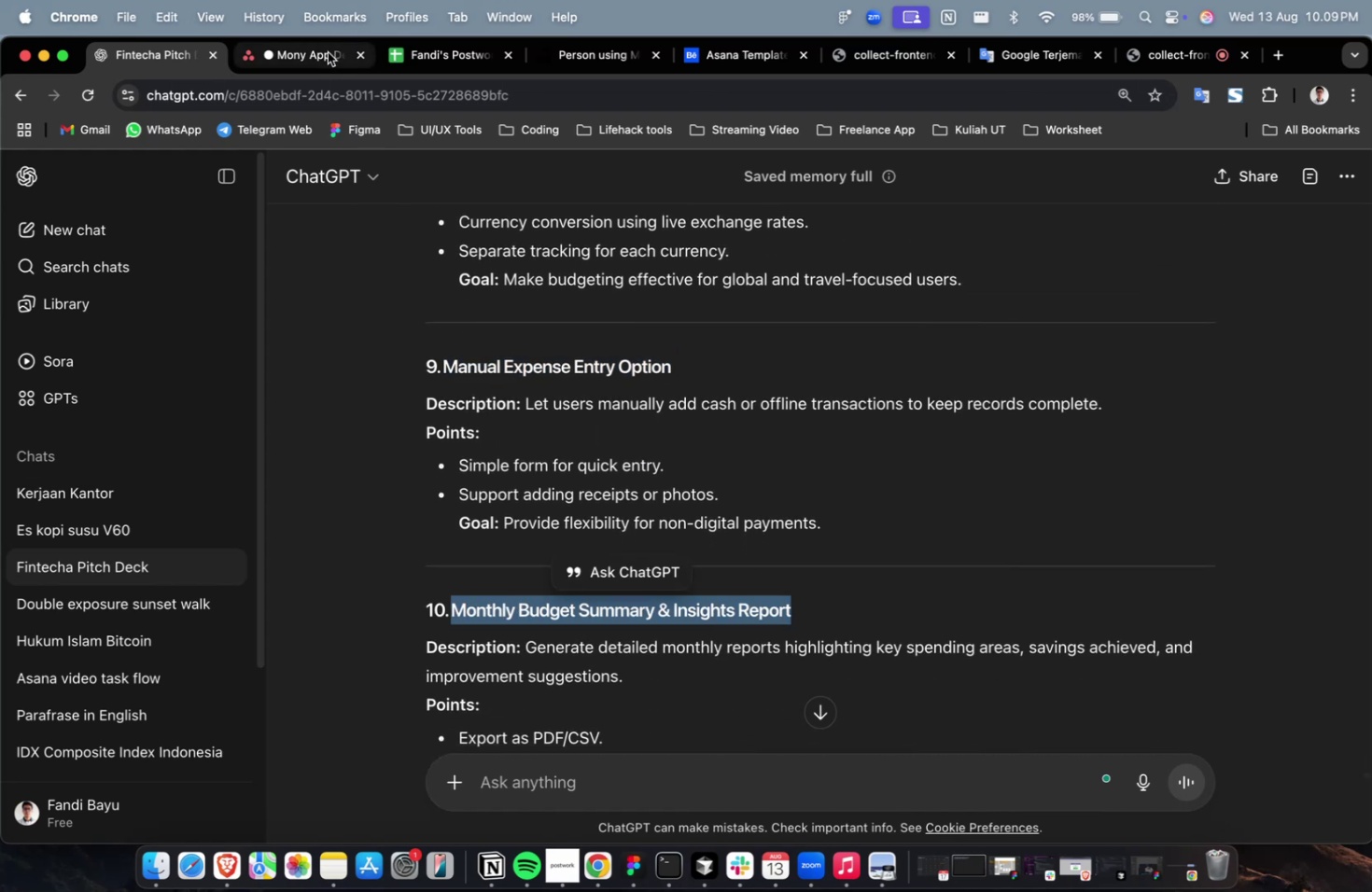 
key(Meta+V)
 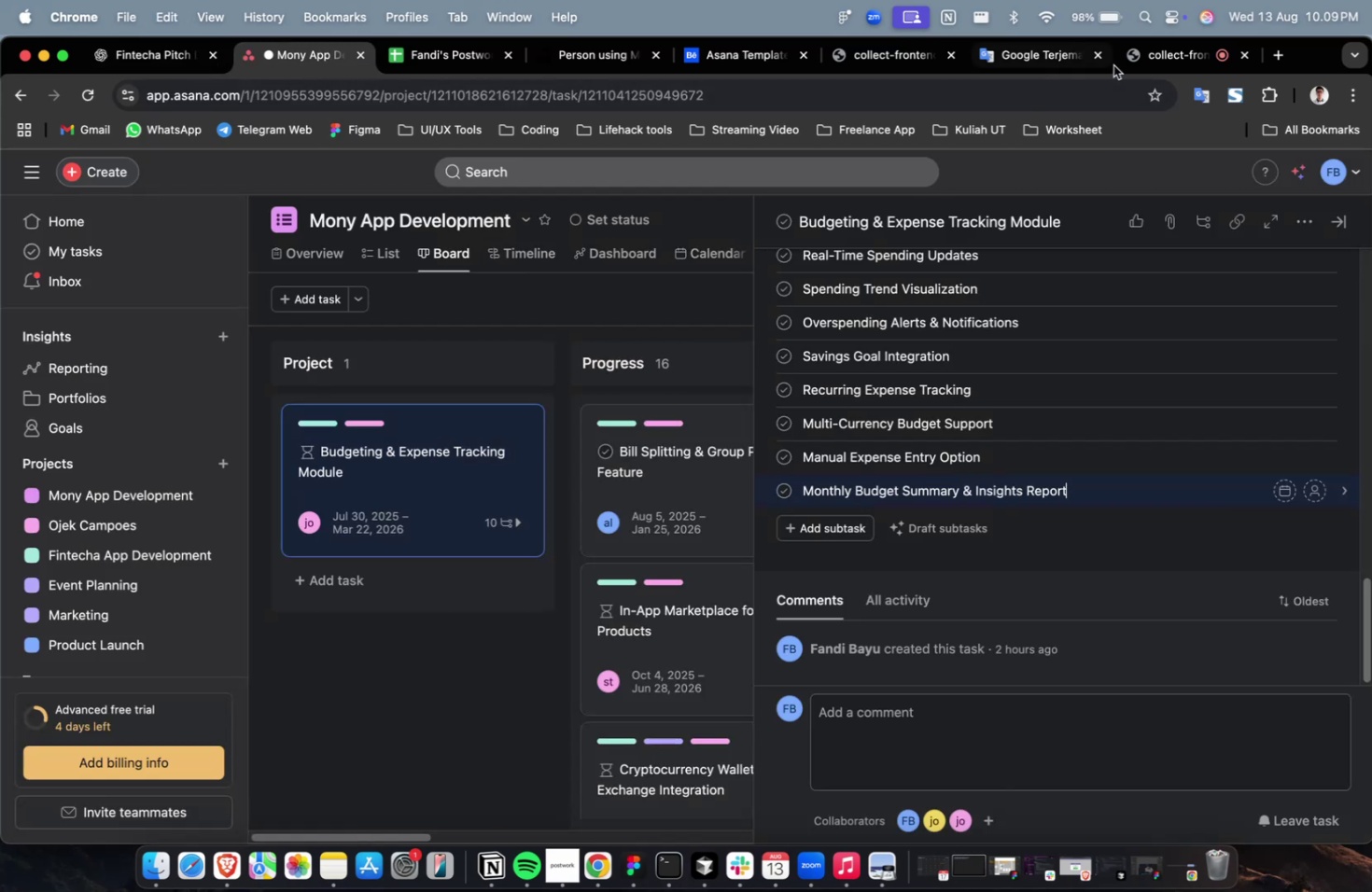 
left_click([1162, 55])
 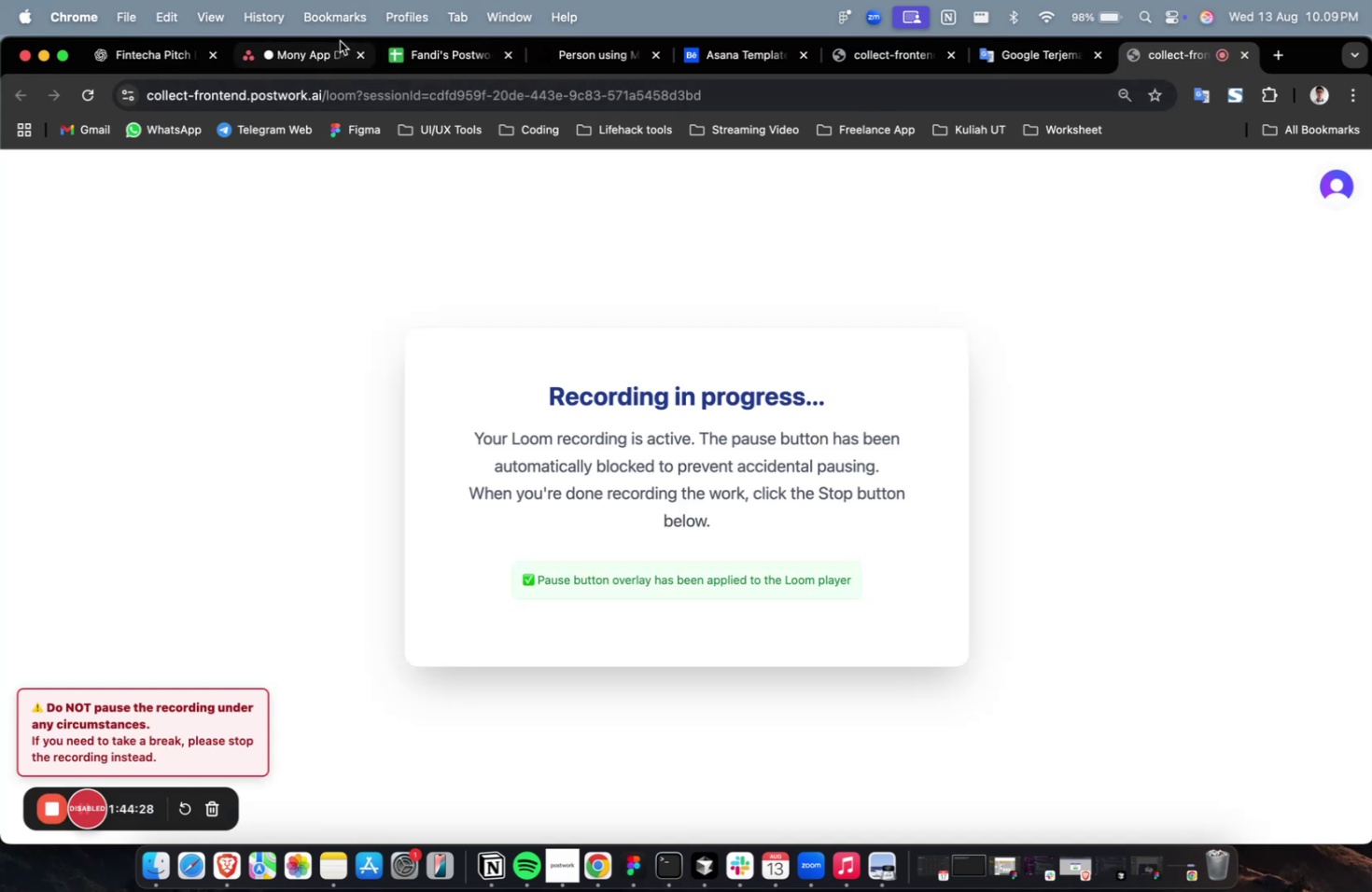 
left_click([298, 56])
 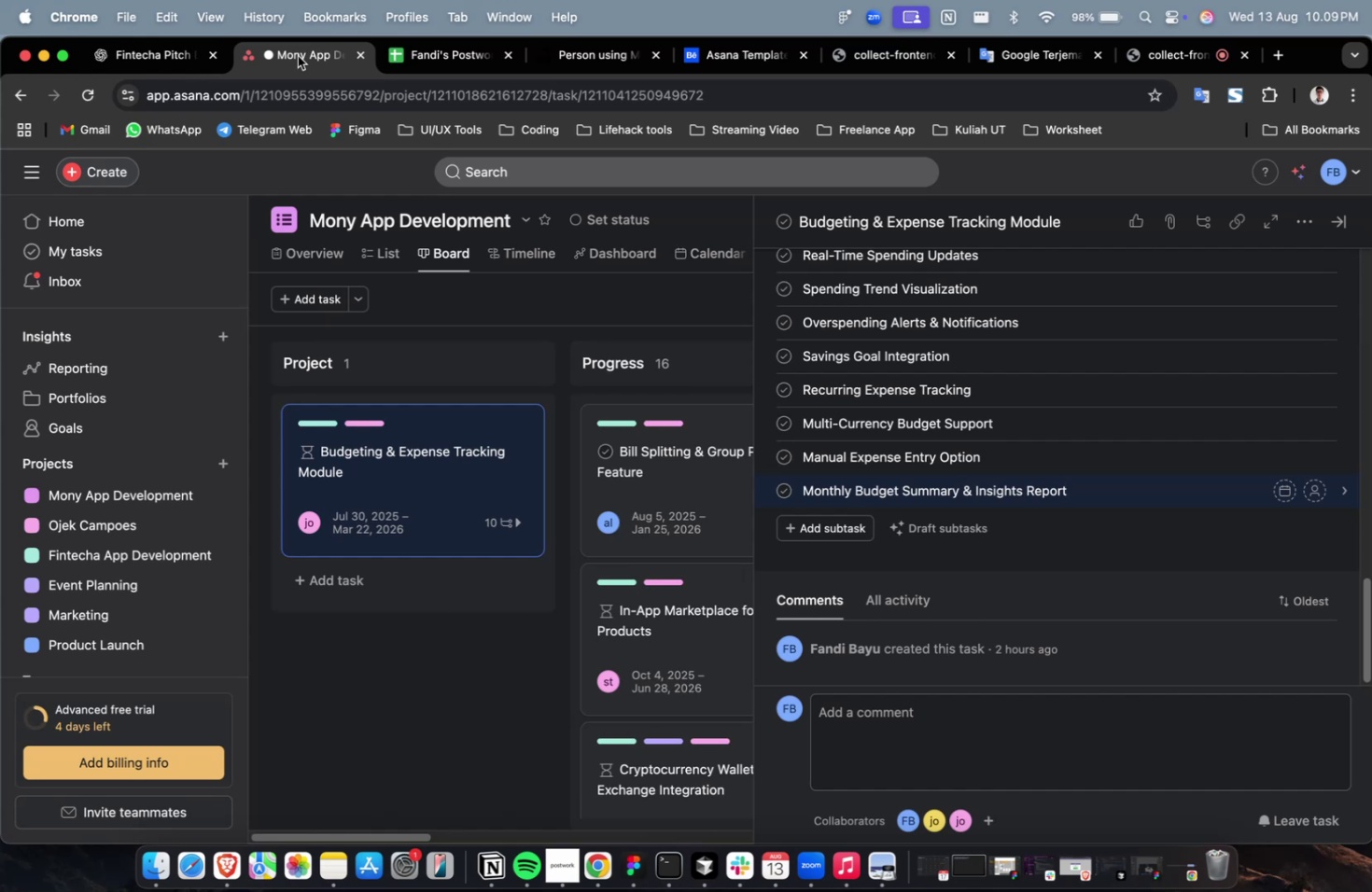 
wait(16.71)
 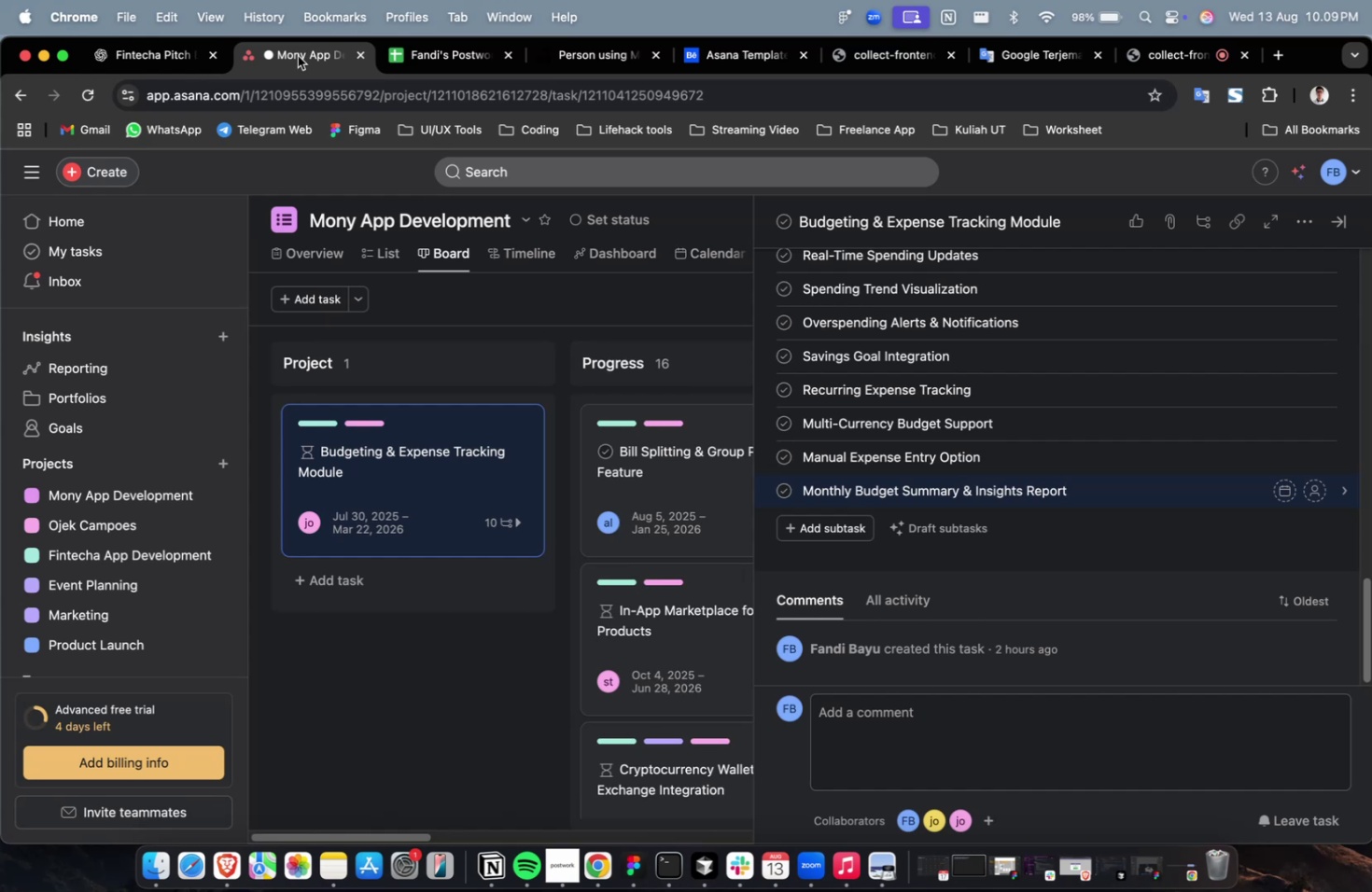 
left_click([1128, 495])
 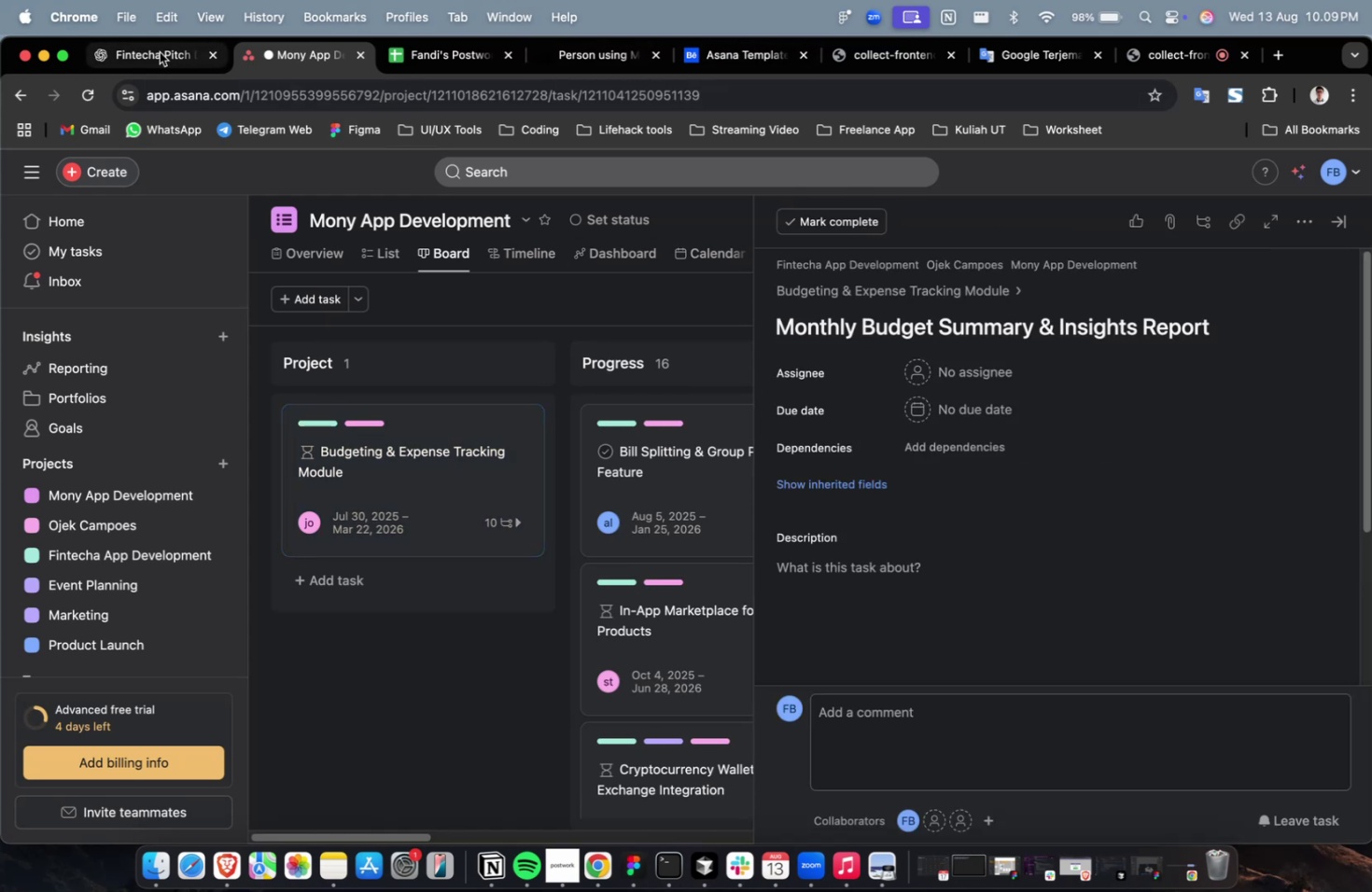 
left_click([151, 57])
 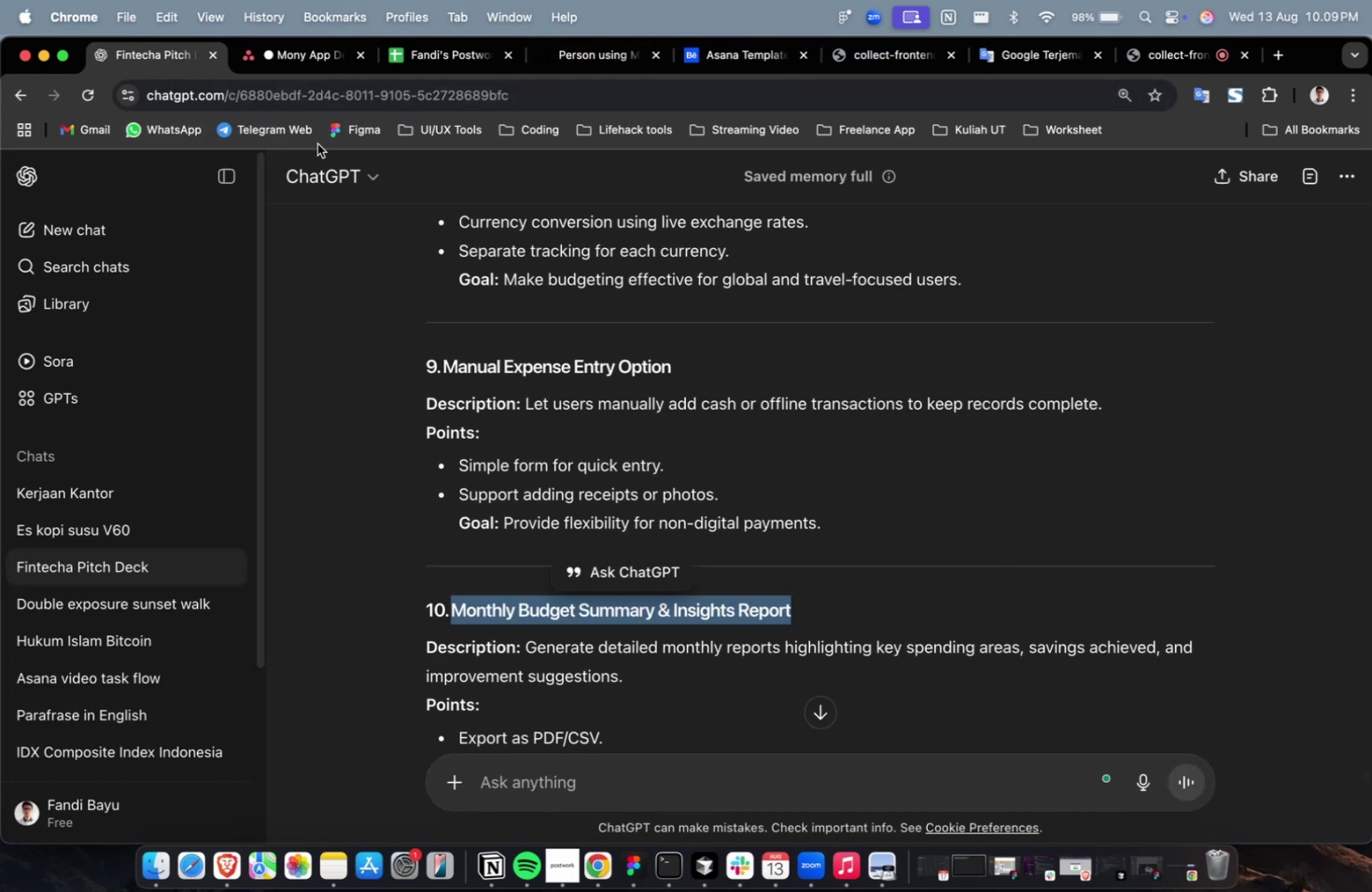 
scroll: coordinate [596, 404], scroll_direction: down, amount: 11.0
 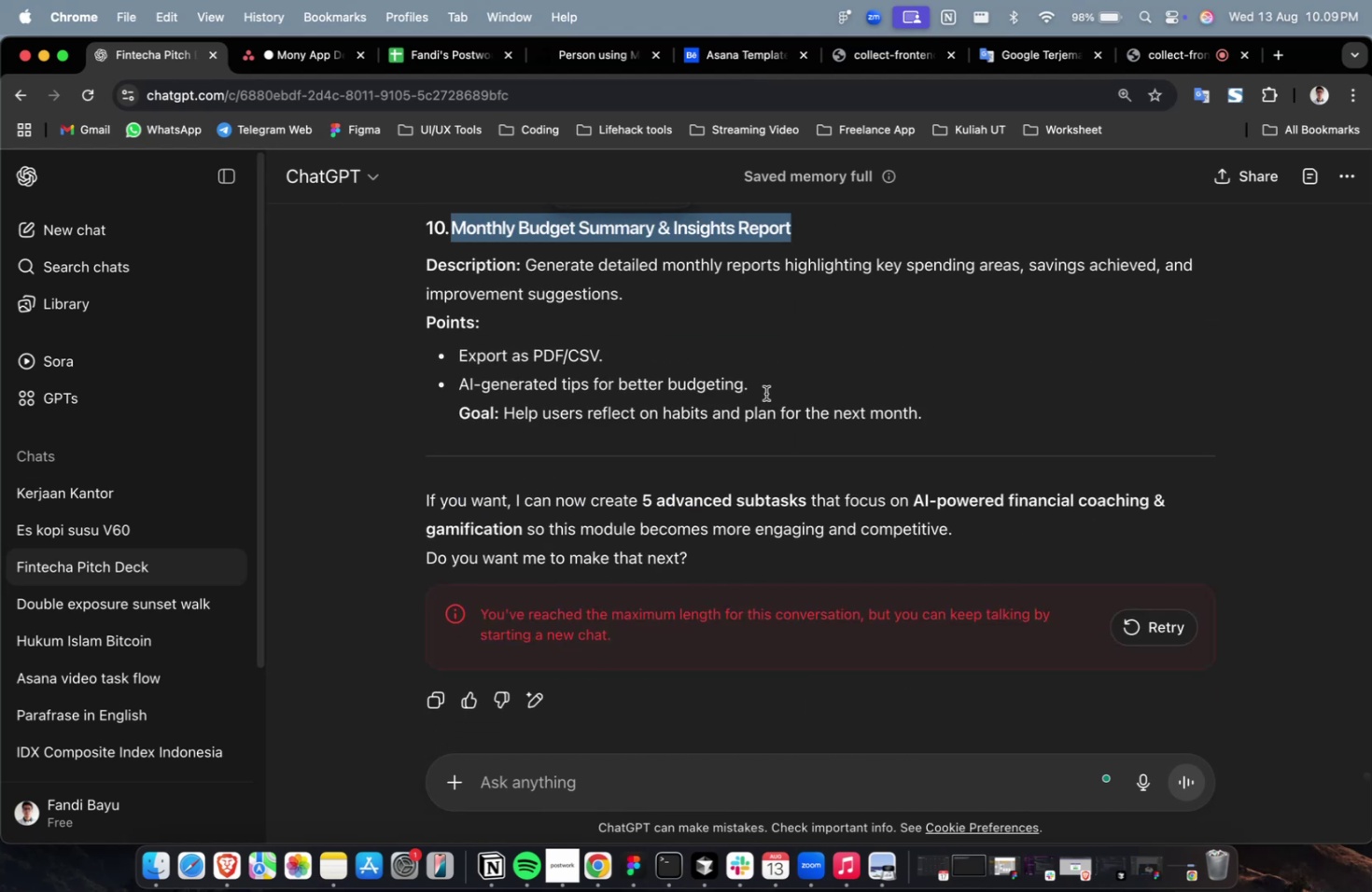 
scroll: coordinate [786, 411], scroll_direction: up, amount: 3.0
 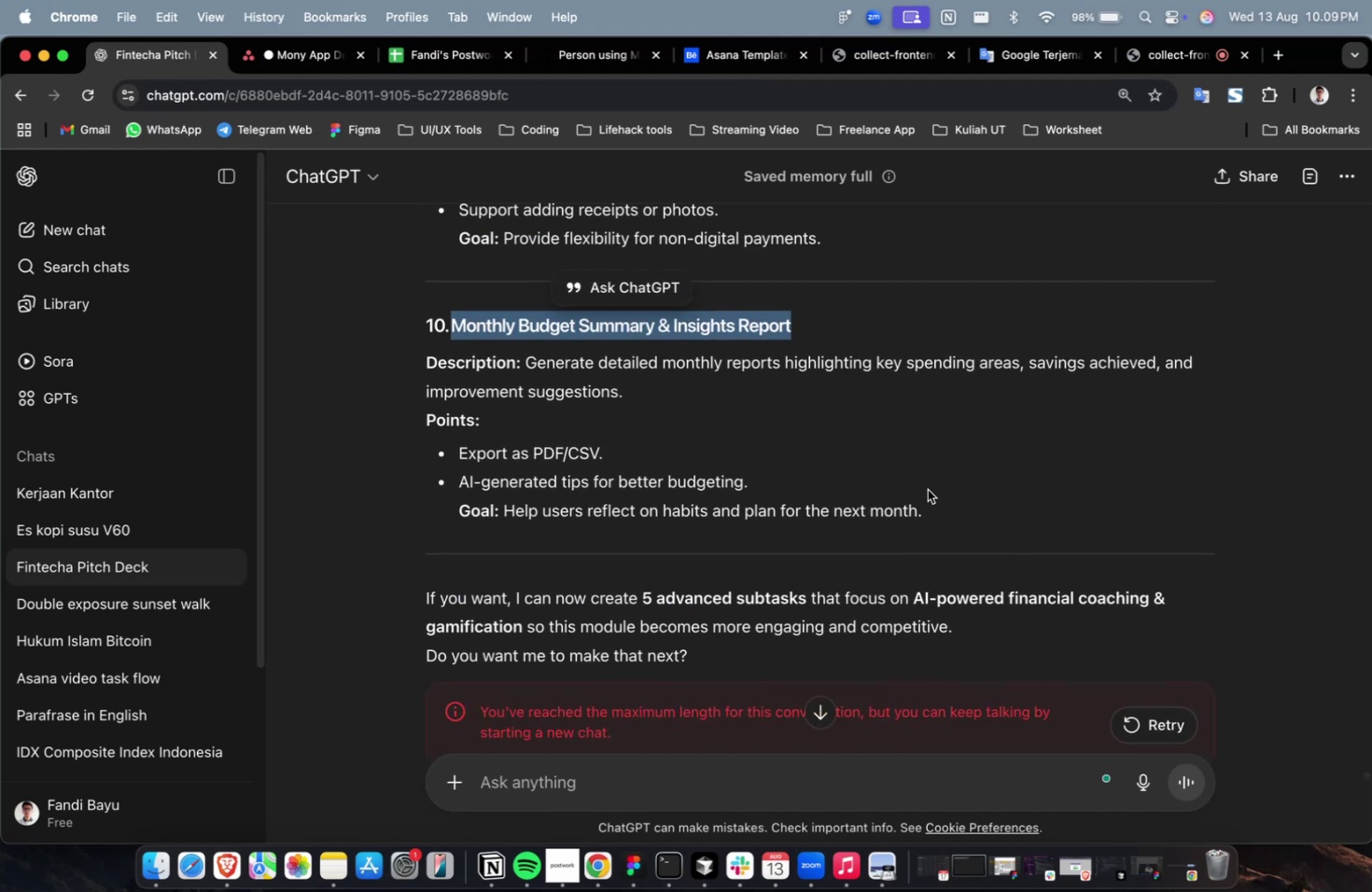 
left_click_drag(start_coordinate=[934, 501], to_coordinate=[523, 371])
 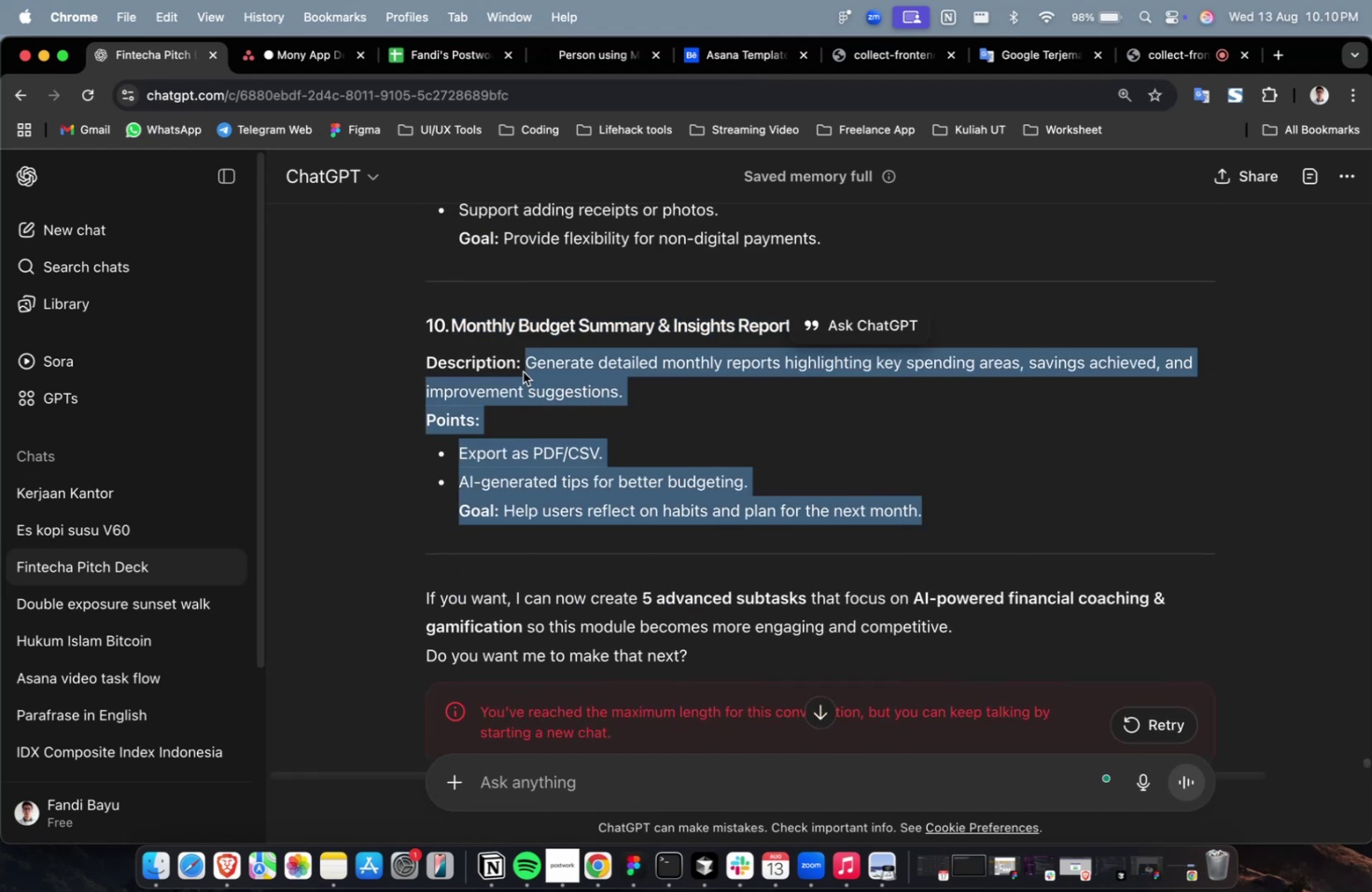 
key(Meta+C)
 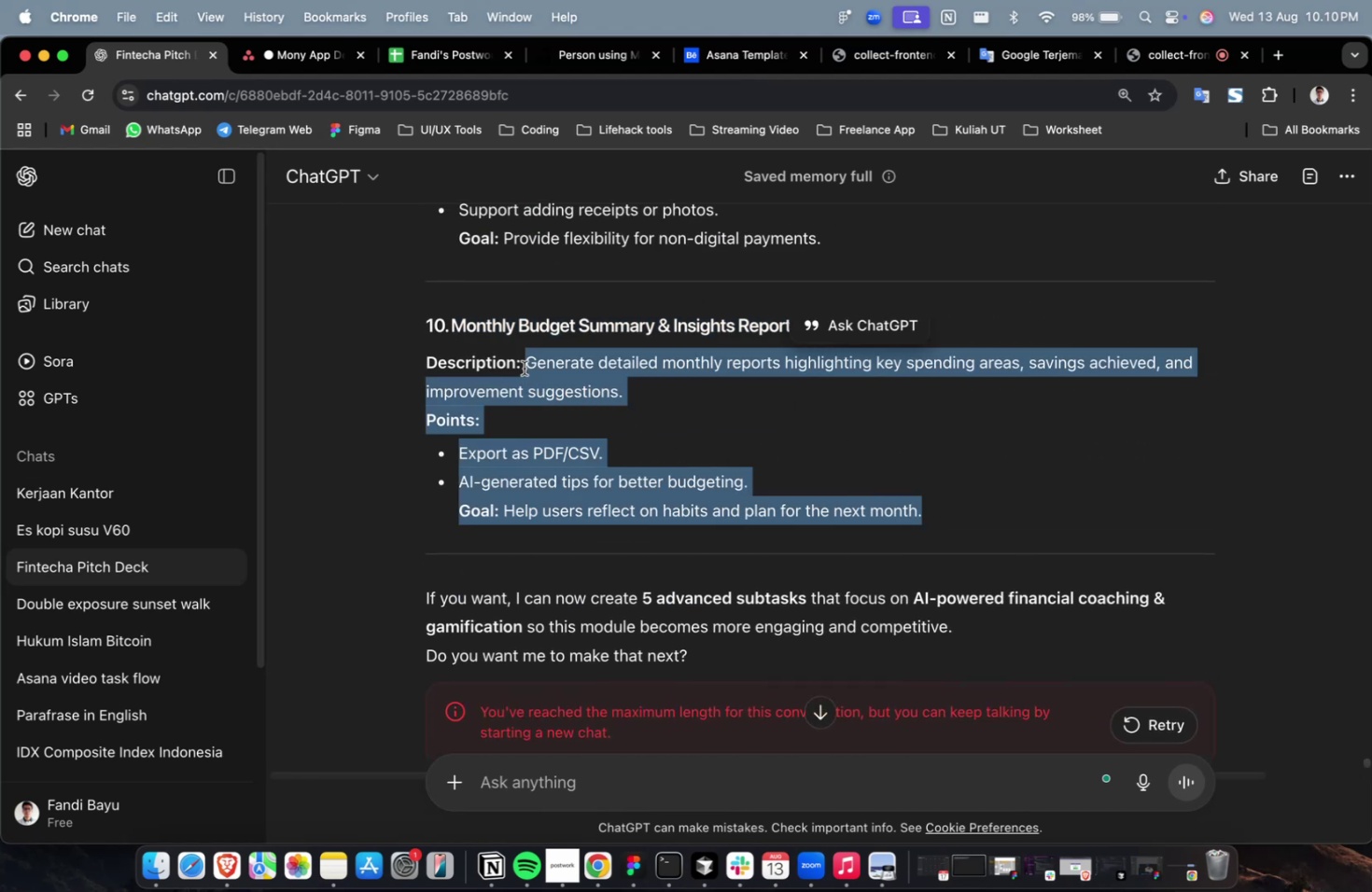 
key(Meta+C)
 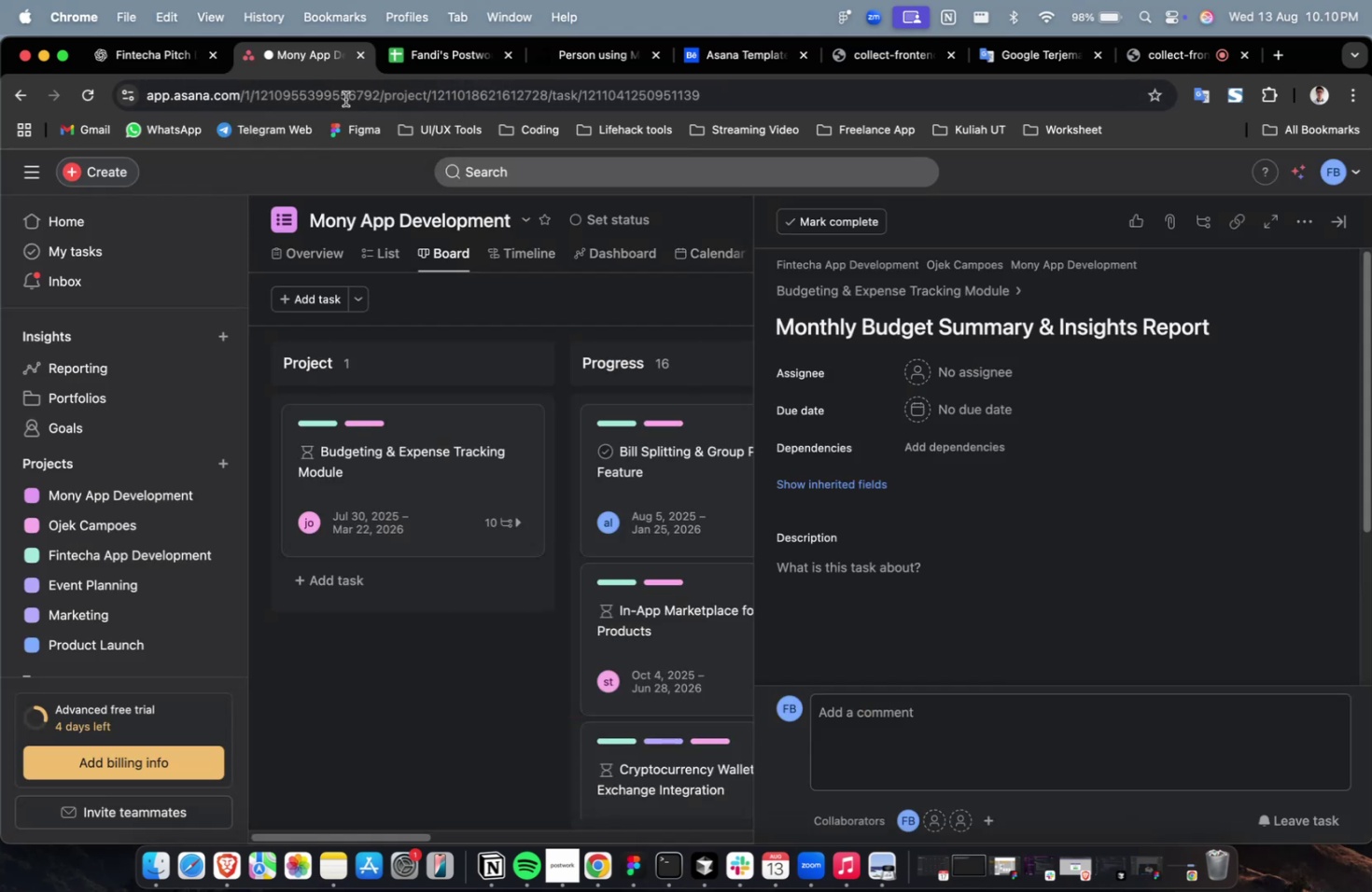 
key(Meta+CommandLeft)
 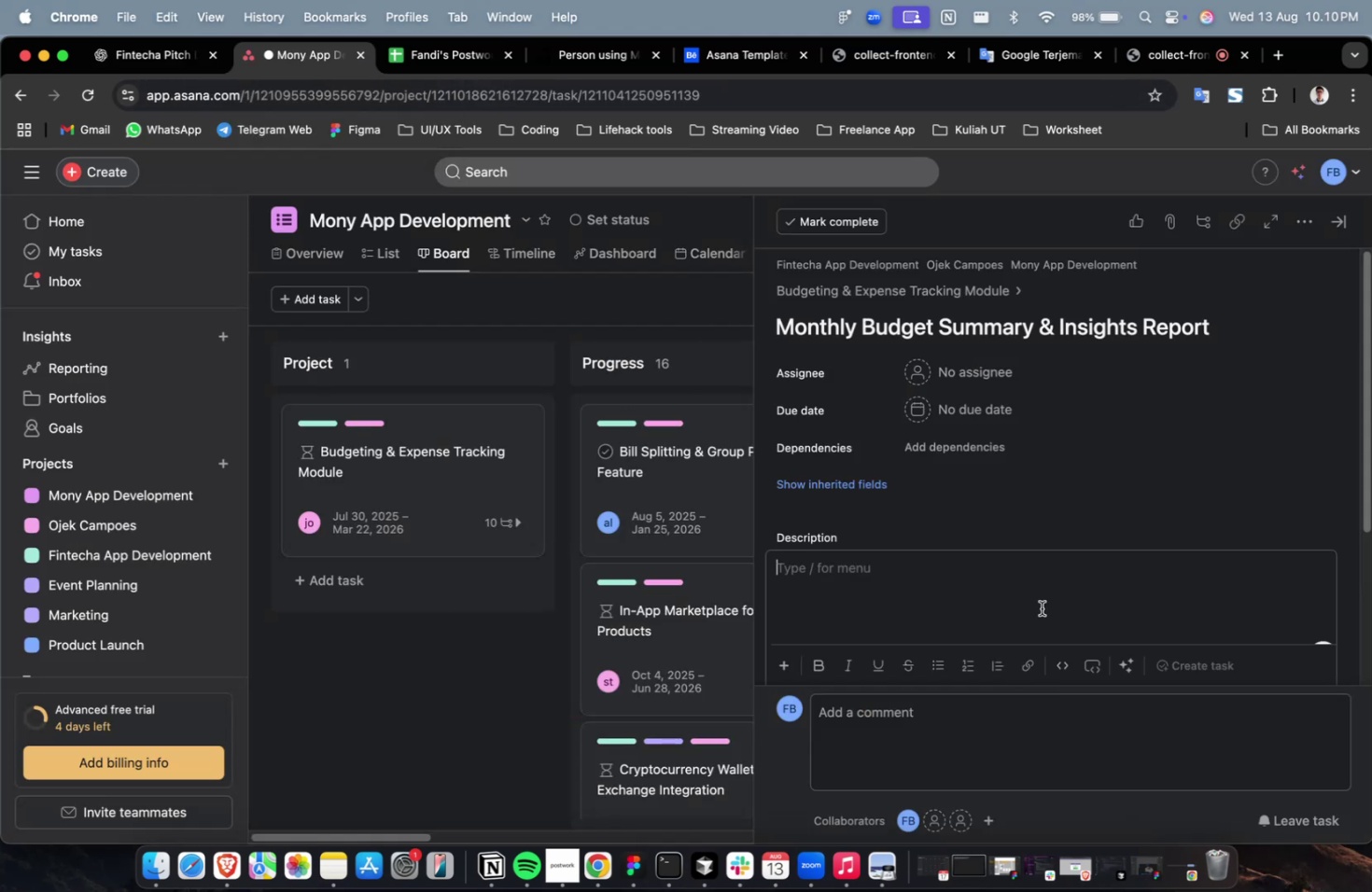 
key(Meta+V)
 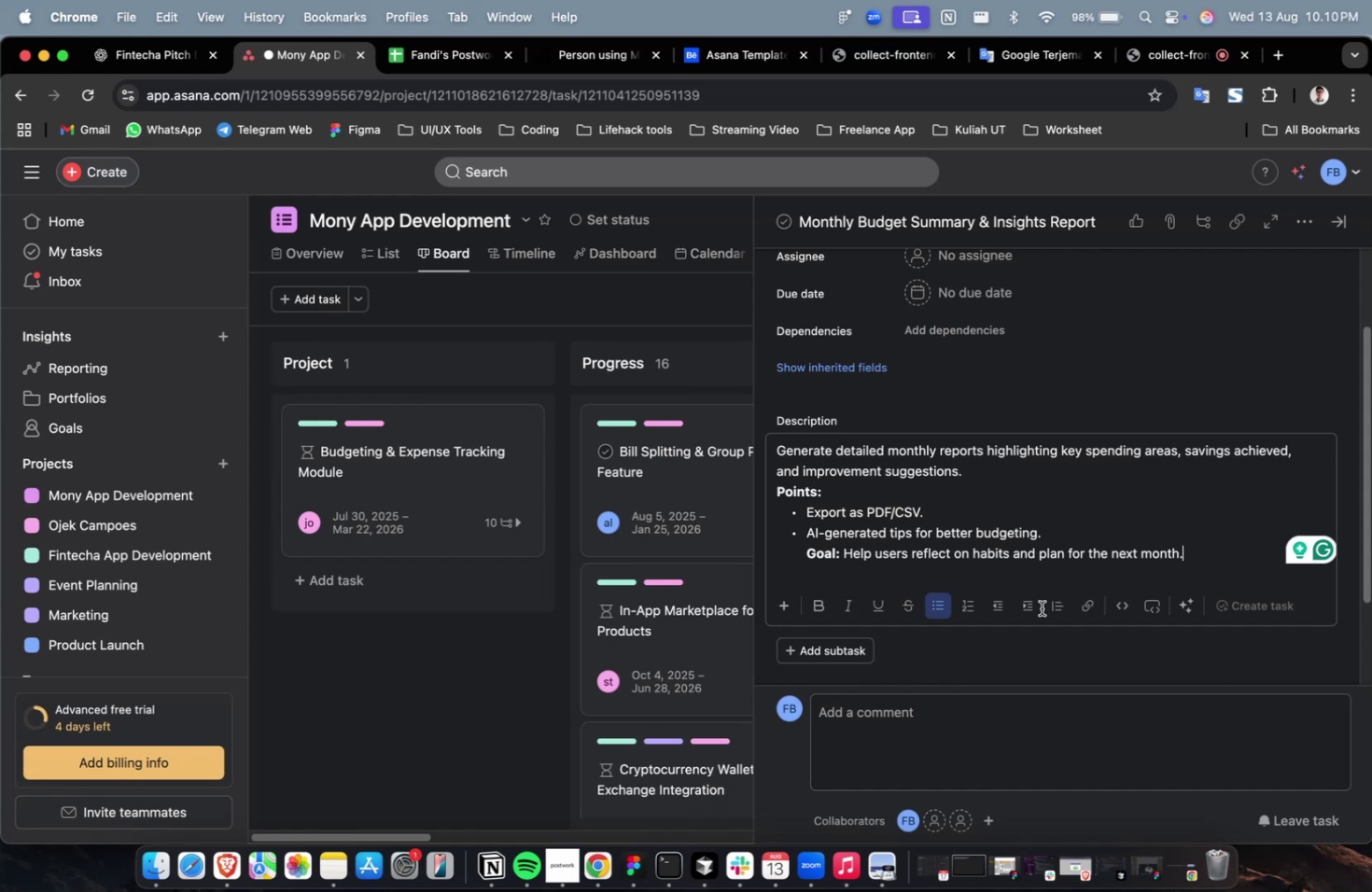 
wait(36.3)
 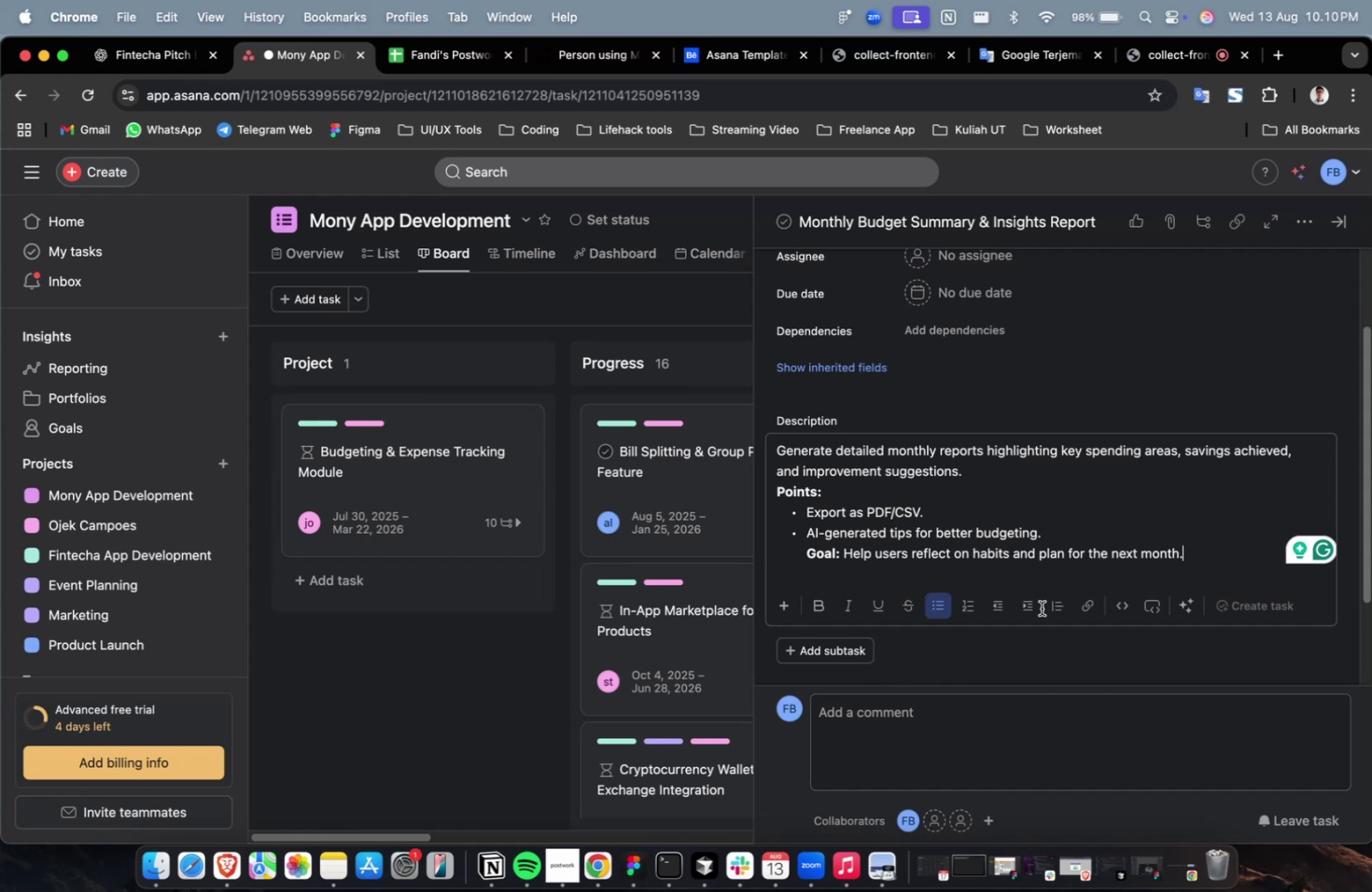 
scroll: coordinate [1055, 498], scroll_direction: up, amount: 4.0
 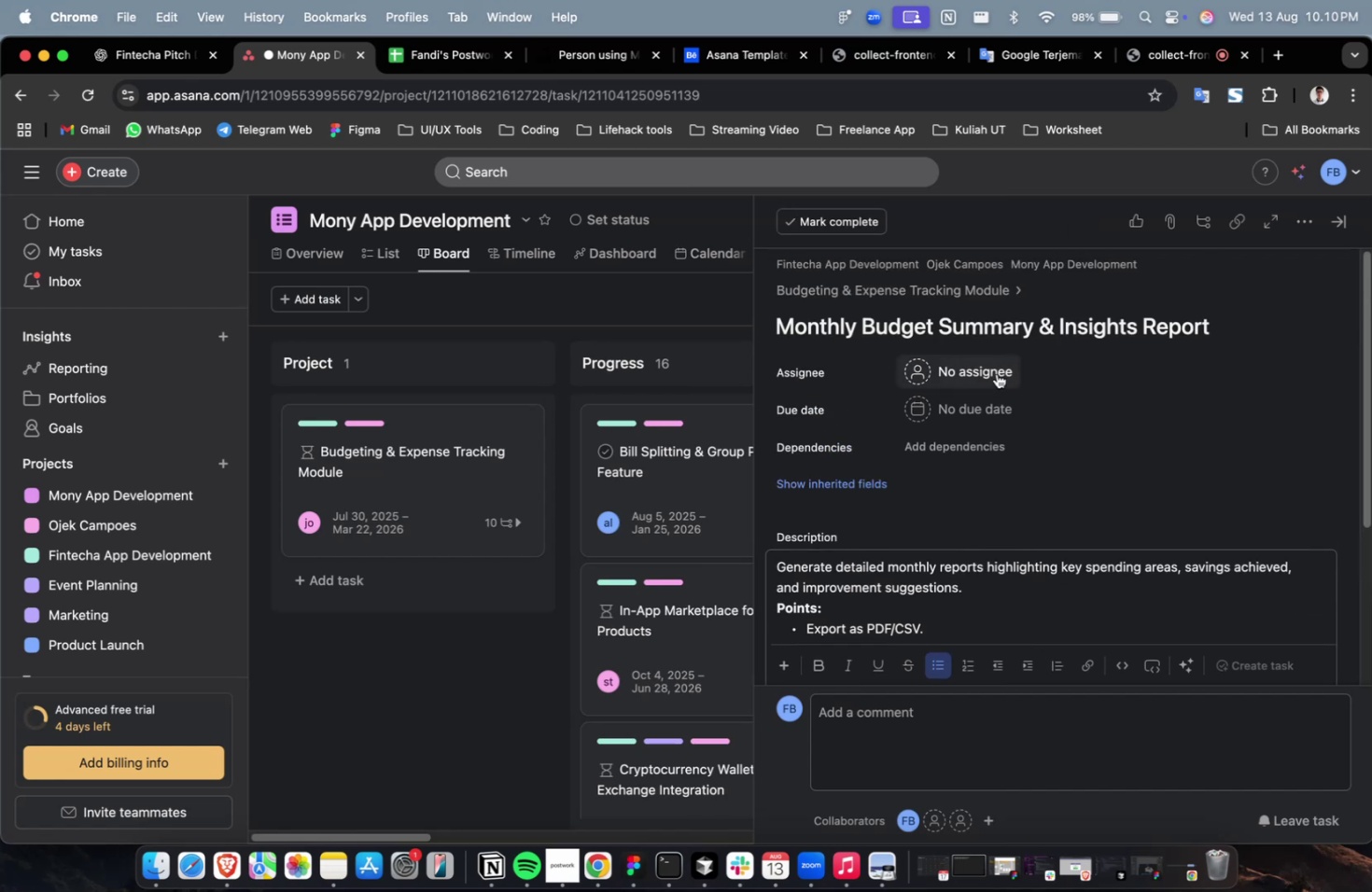 
left_click([995, 375])
 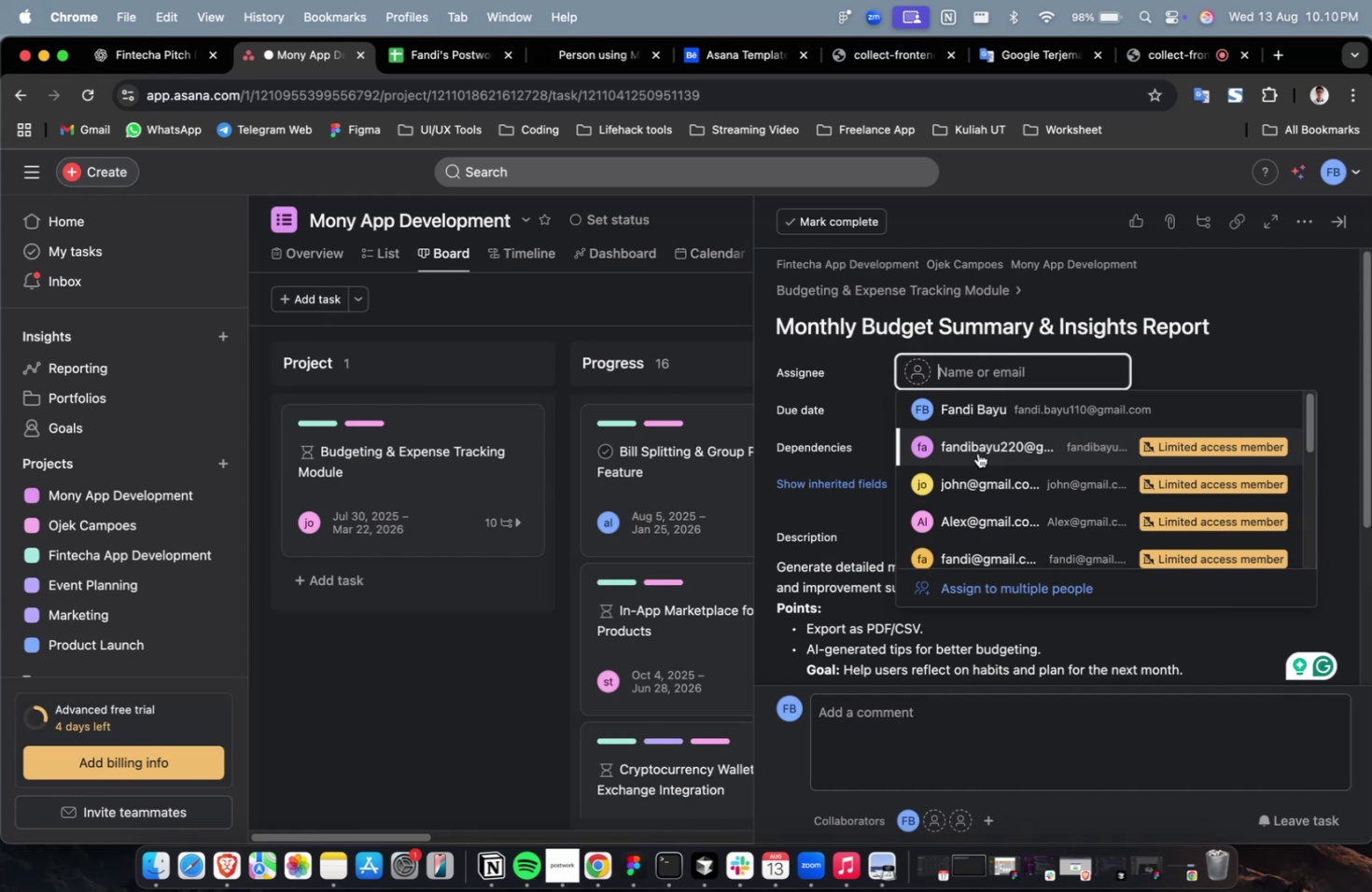 
wait(7.07)
 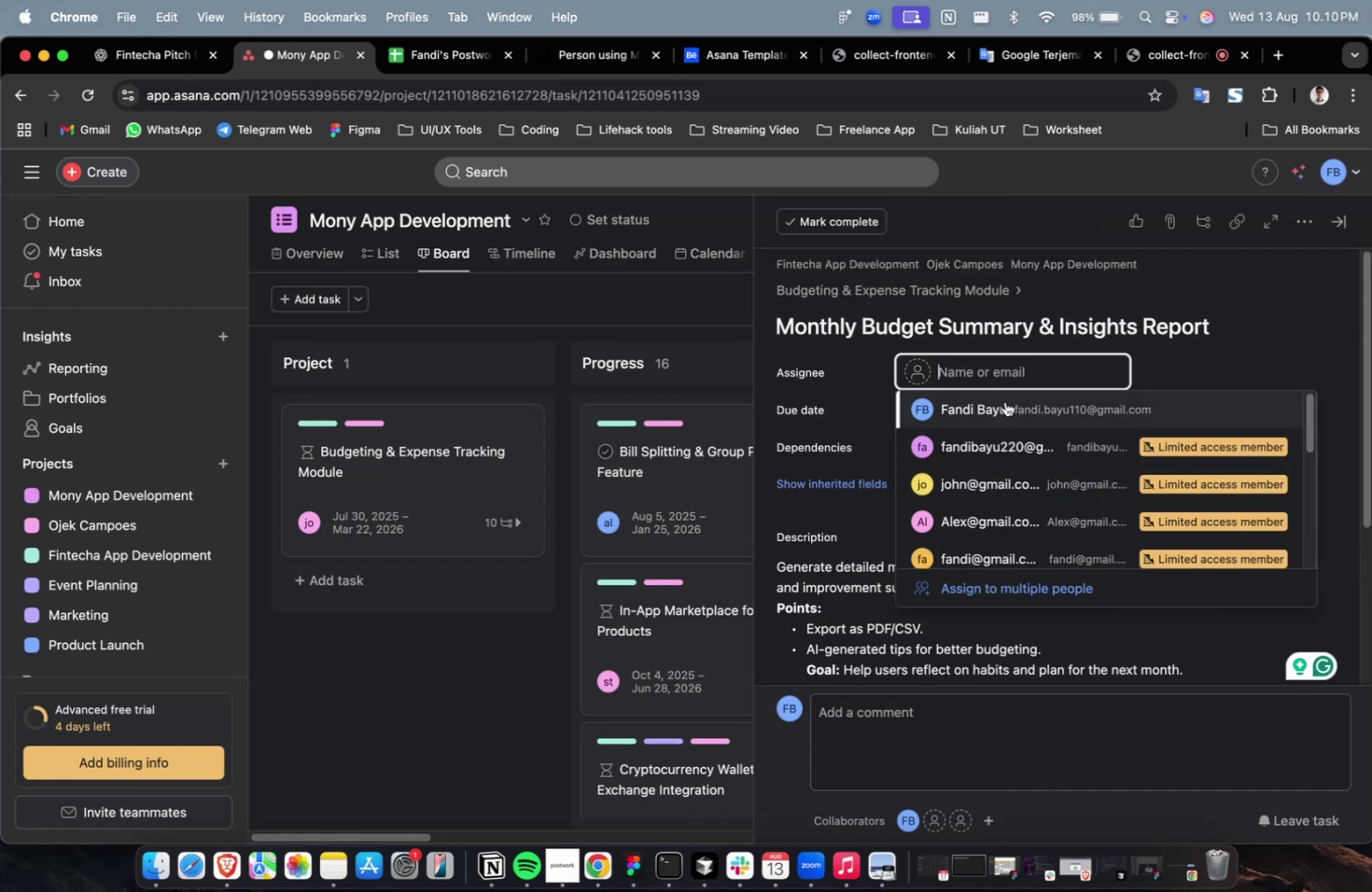 
scroll: coordinate [985, 448], scroll_direction: up, amount: 1.0
 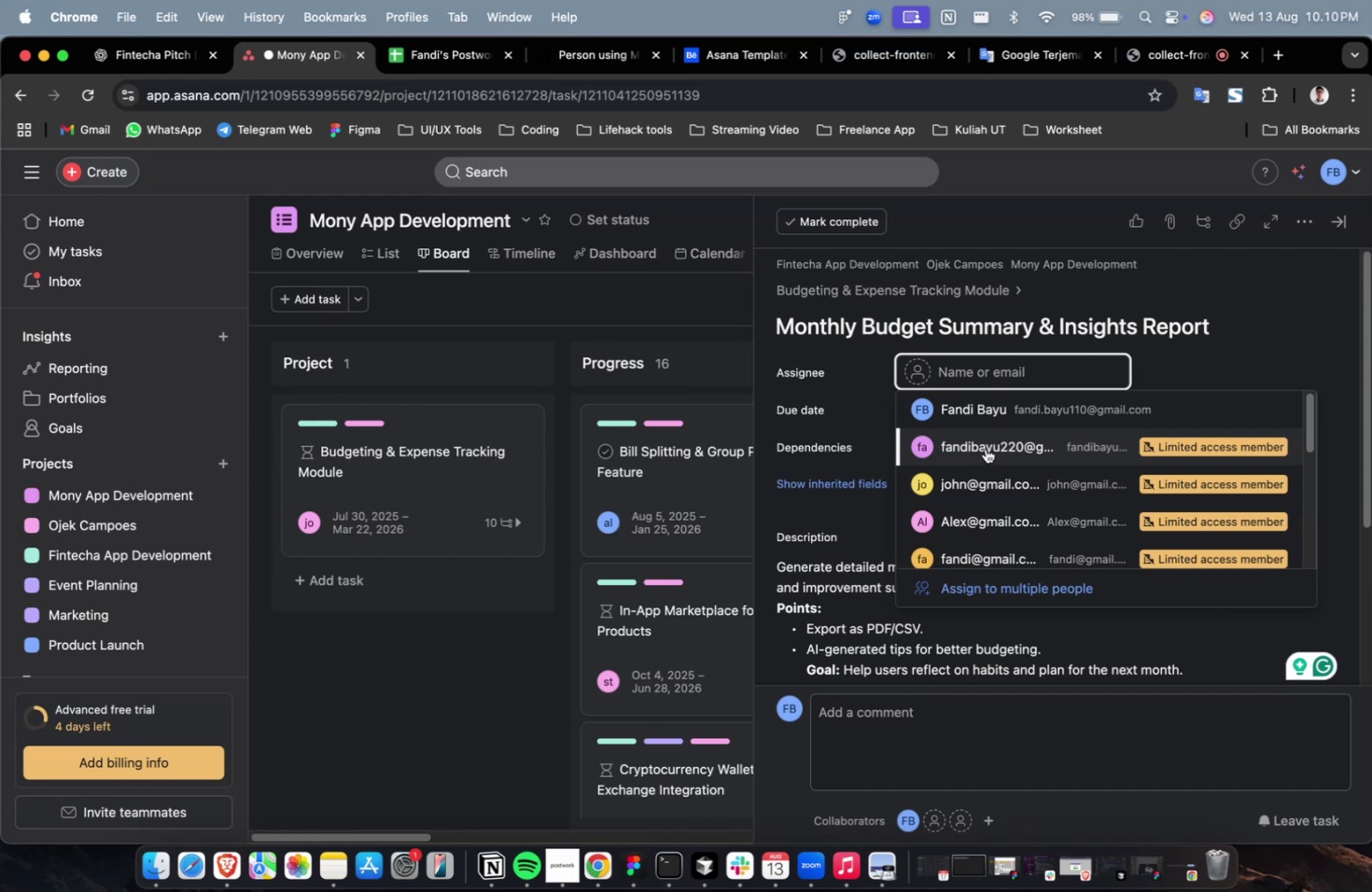 
scroll: coordinate [985, 448], scroll_direction: down, amount: 1.0
 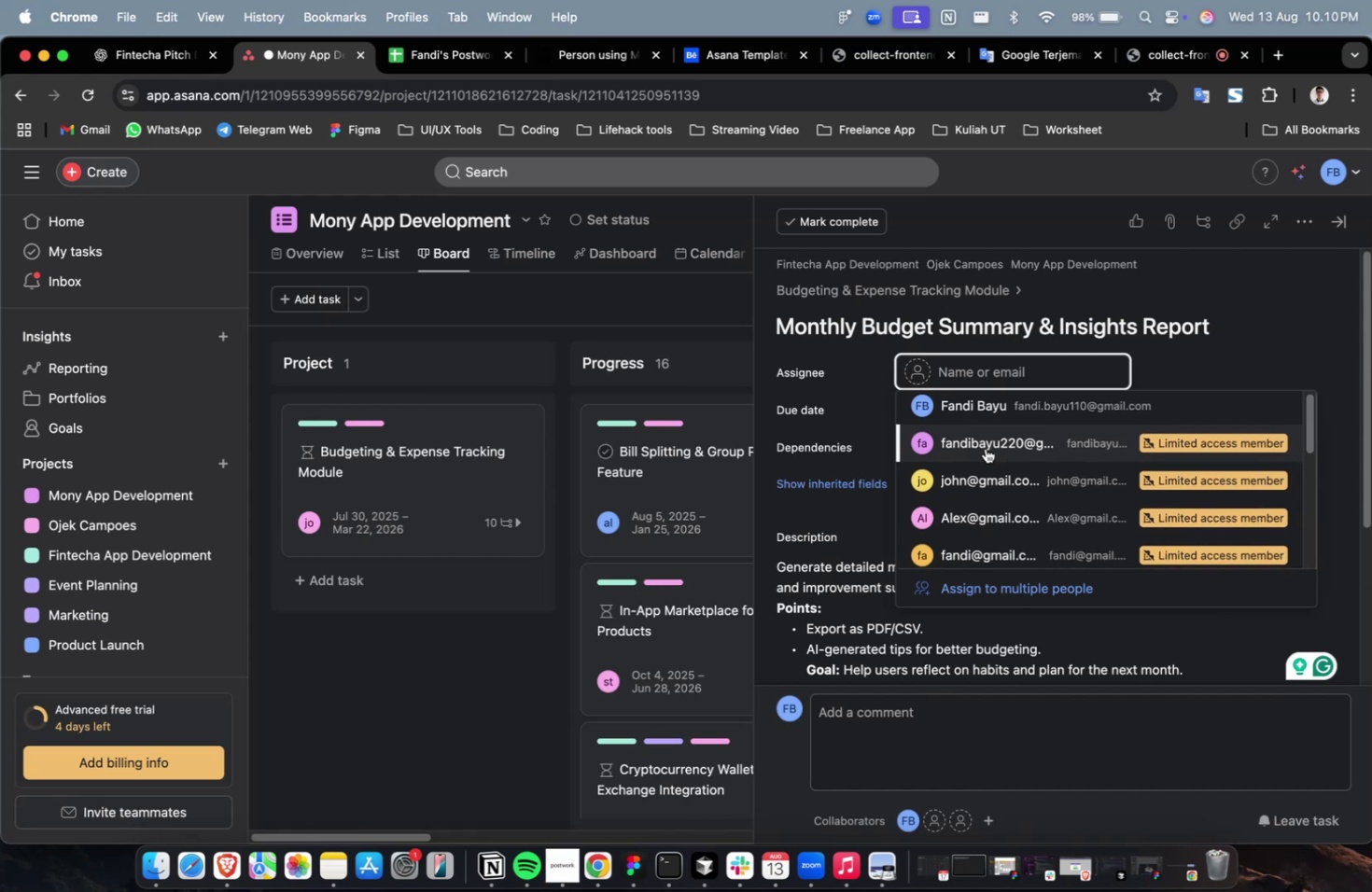 
wait(6.12)
 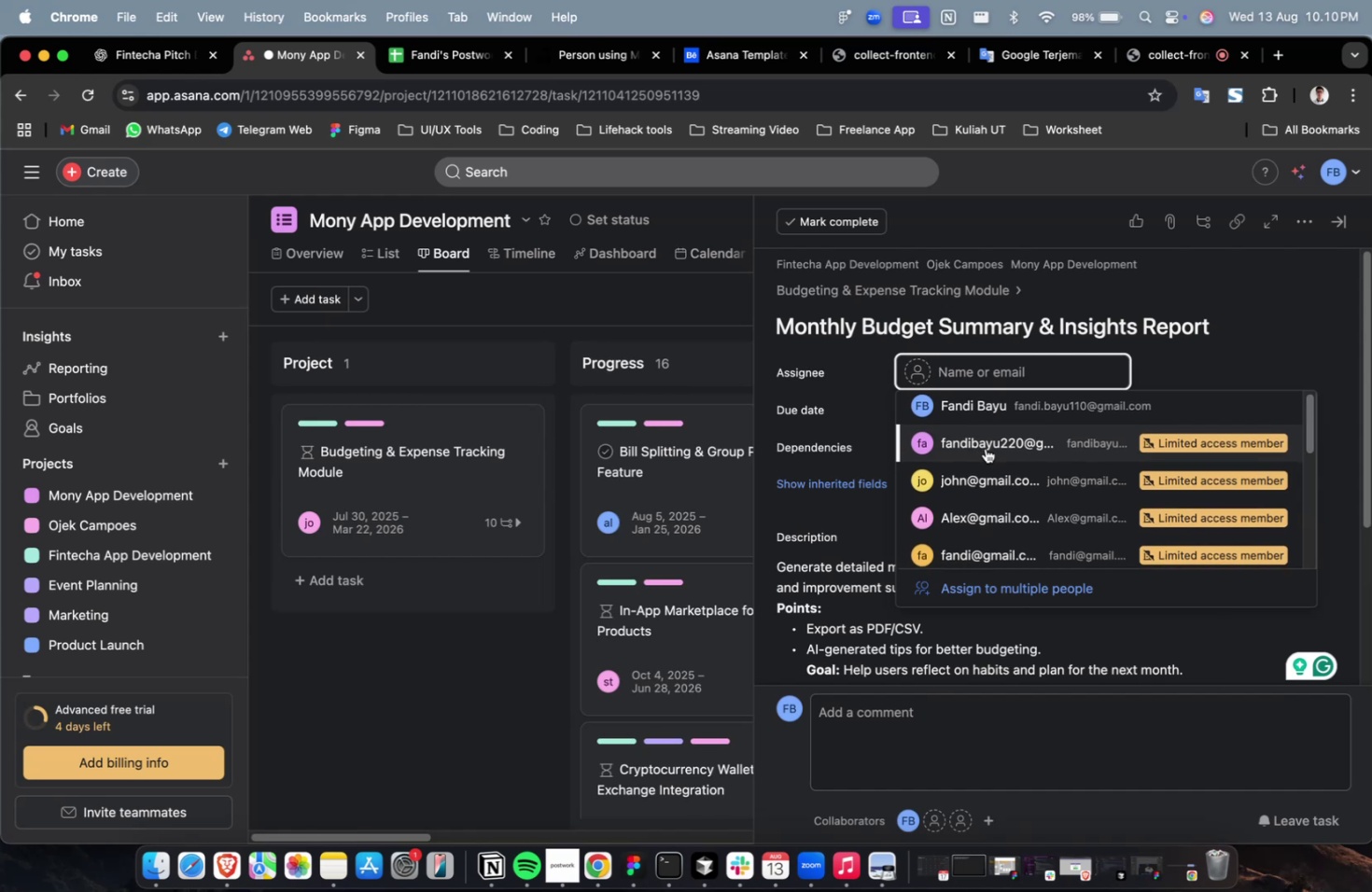 
scroll: coordinate [985, 448], scroll_direction: down, amount: 7.0
 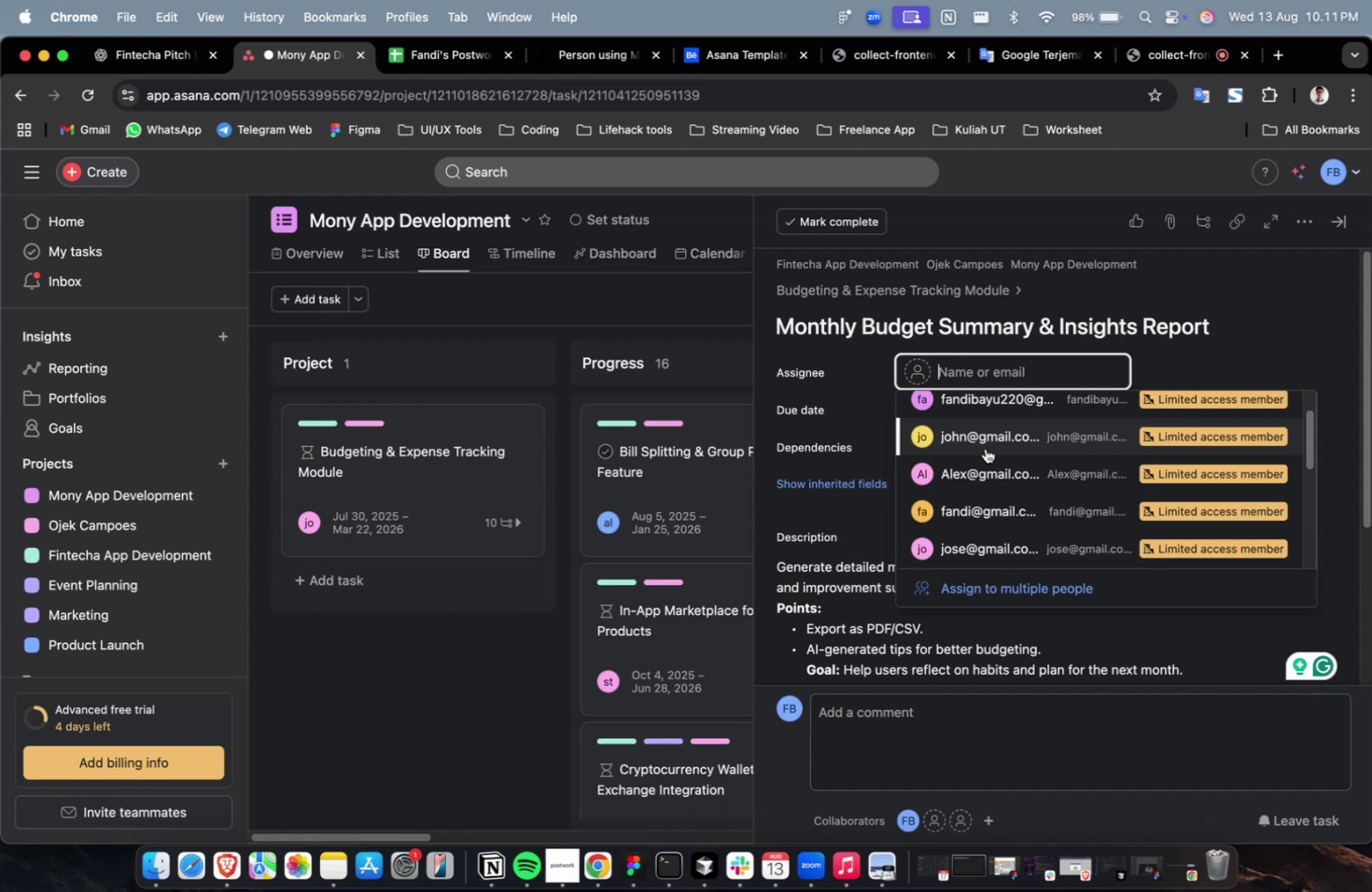 
wait(12.7)
 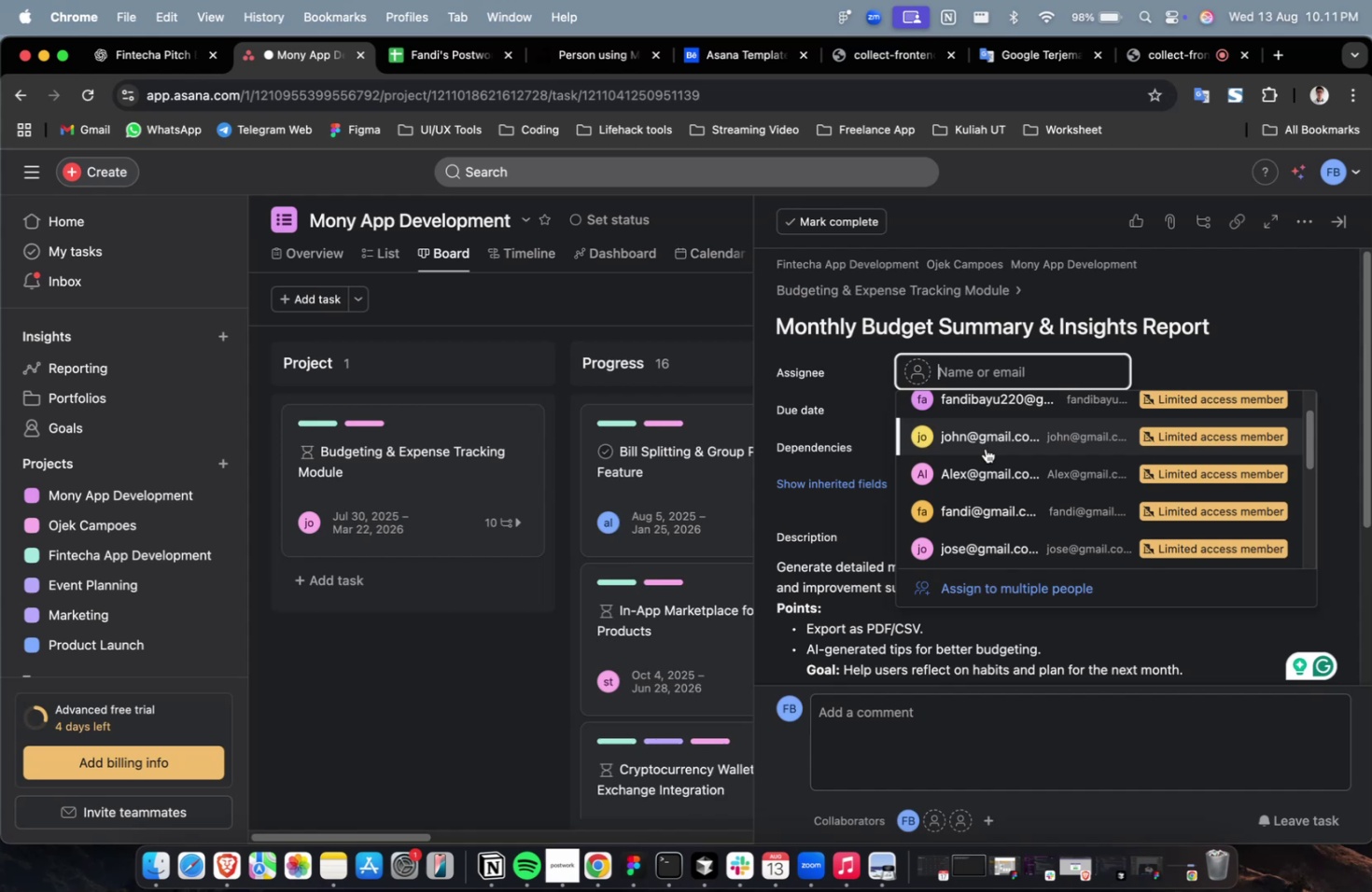 
left_click([989, 406])
 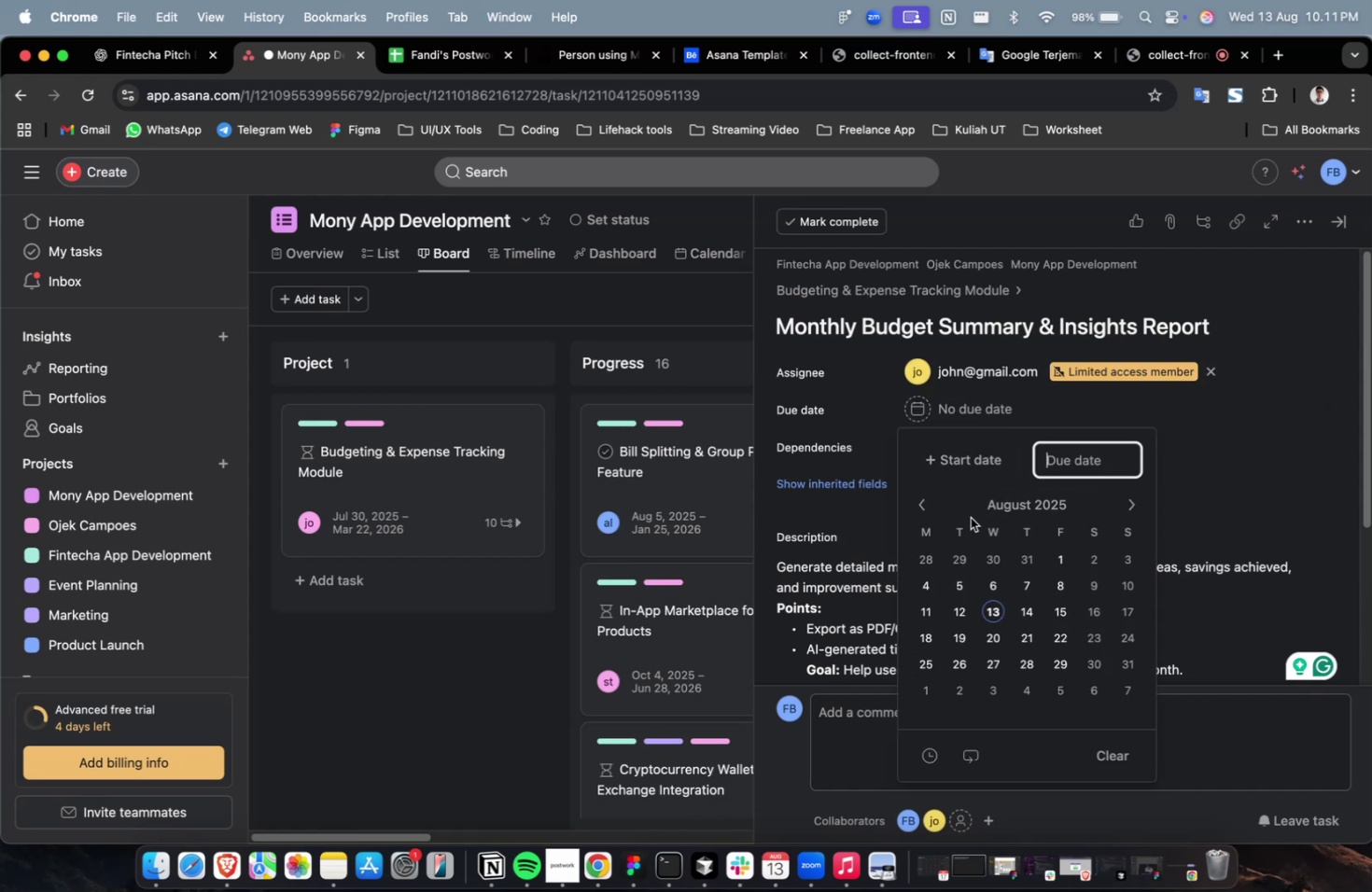 
left_click([958, 456])
 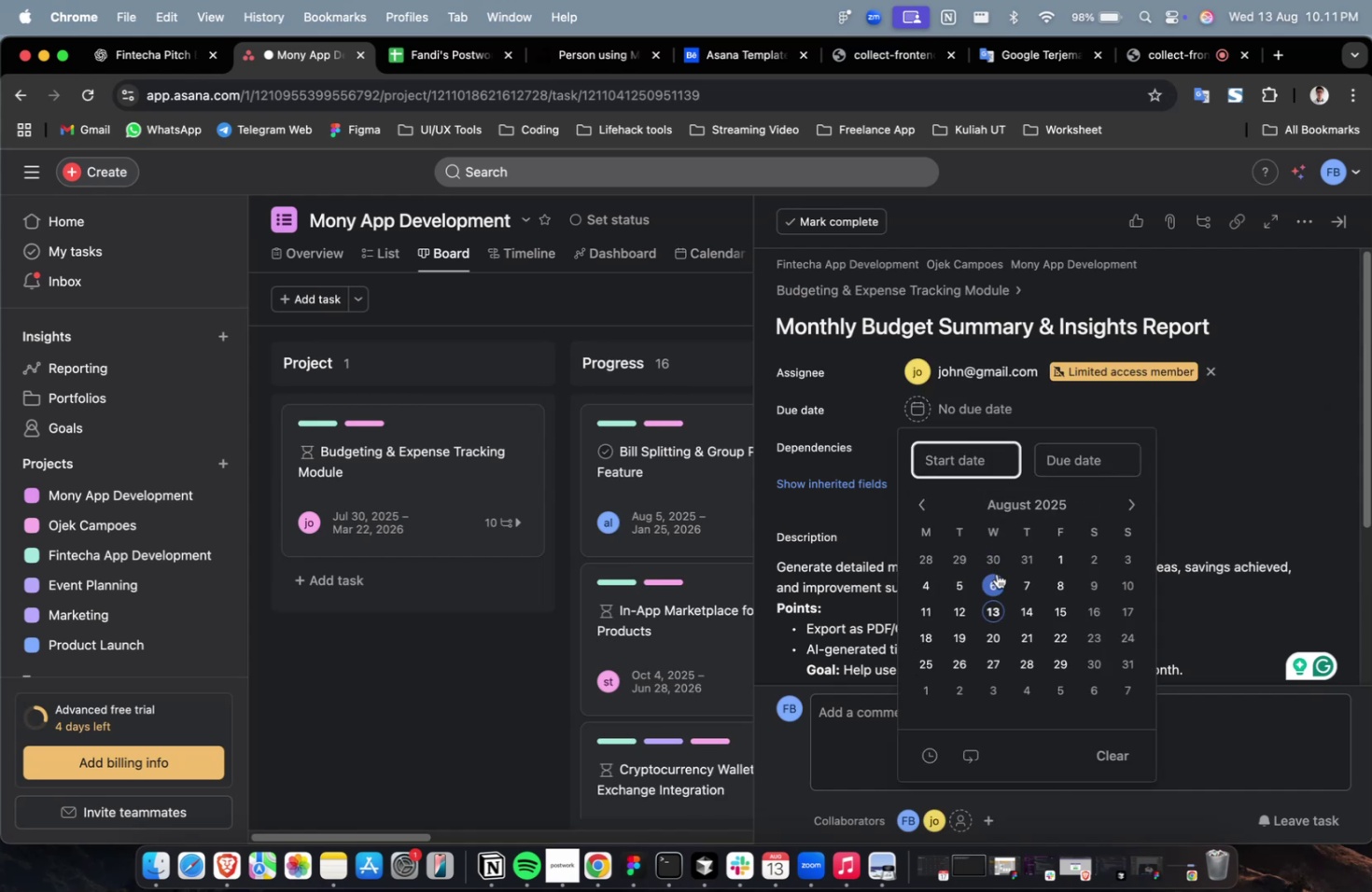 
left_click([994, 572])
 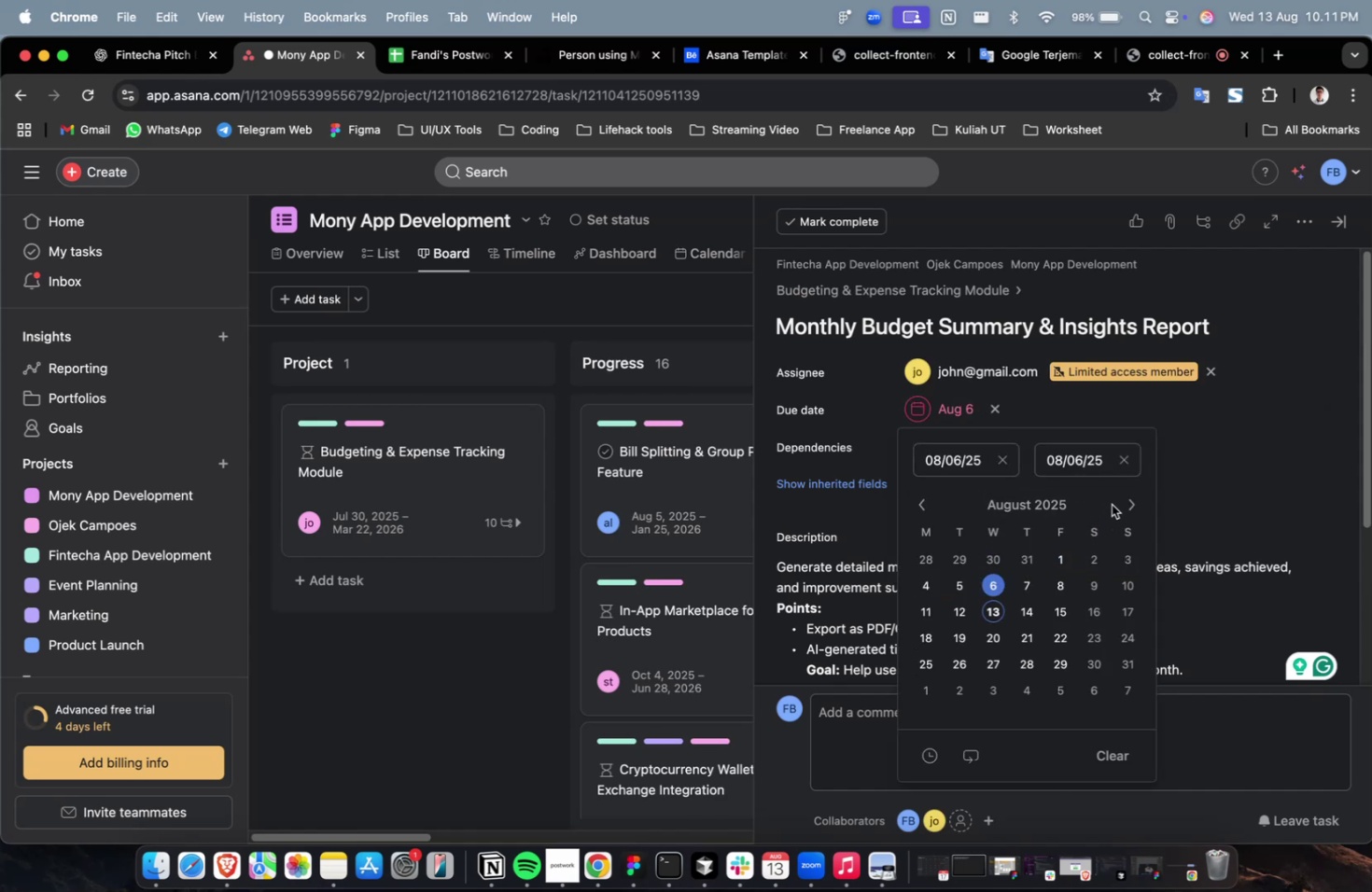 
double_click([1124, 504])
 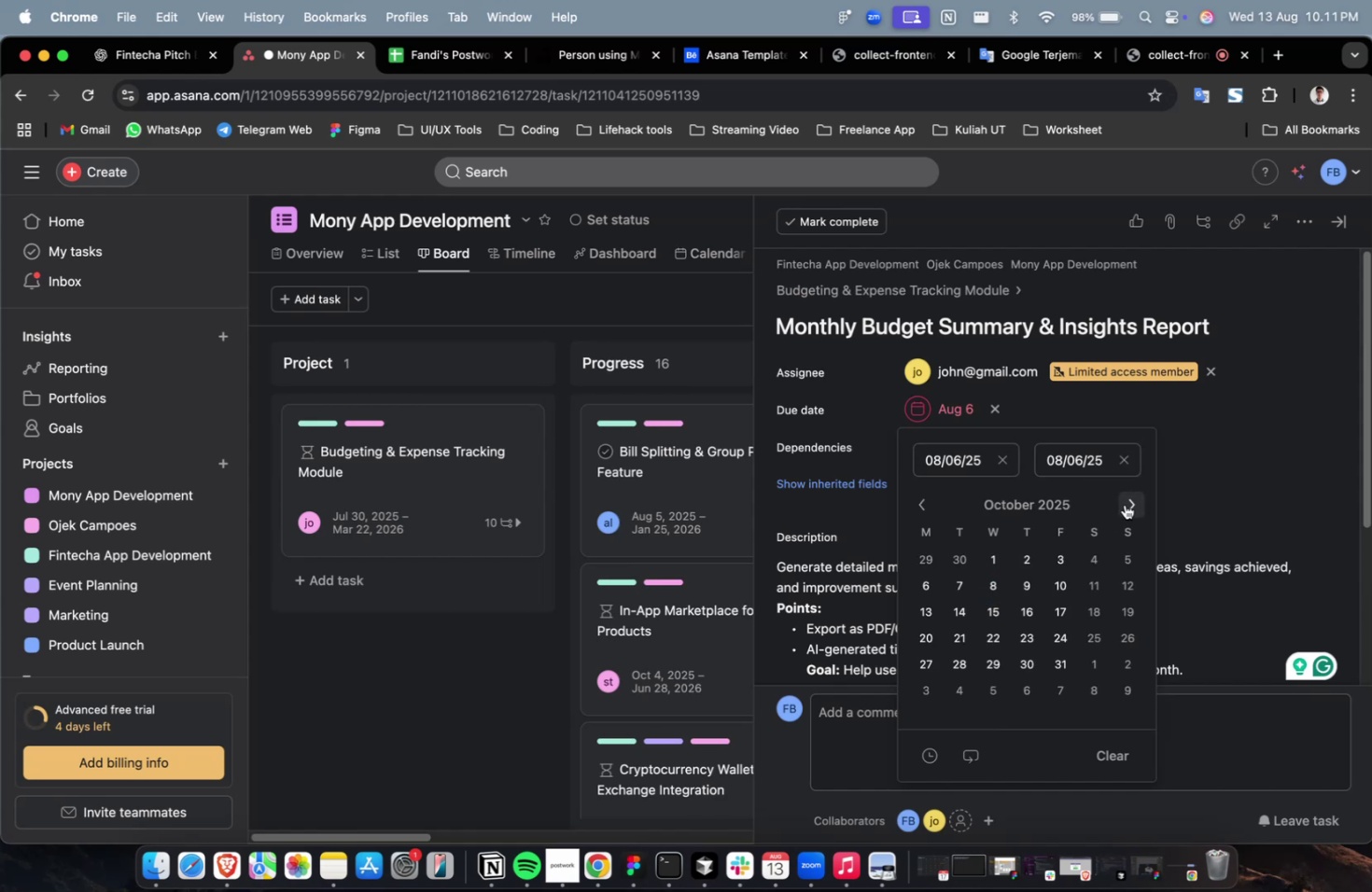 
triple_click([1124, 504])
 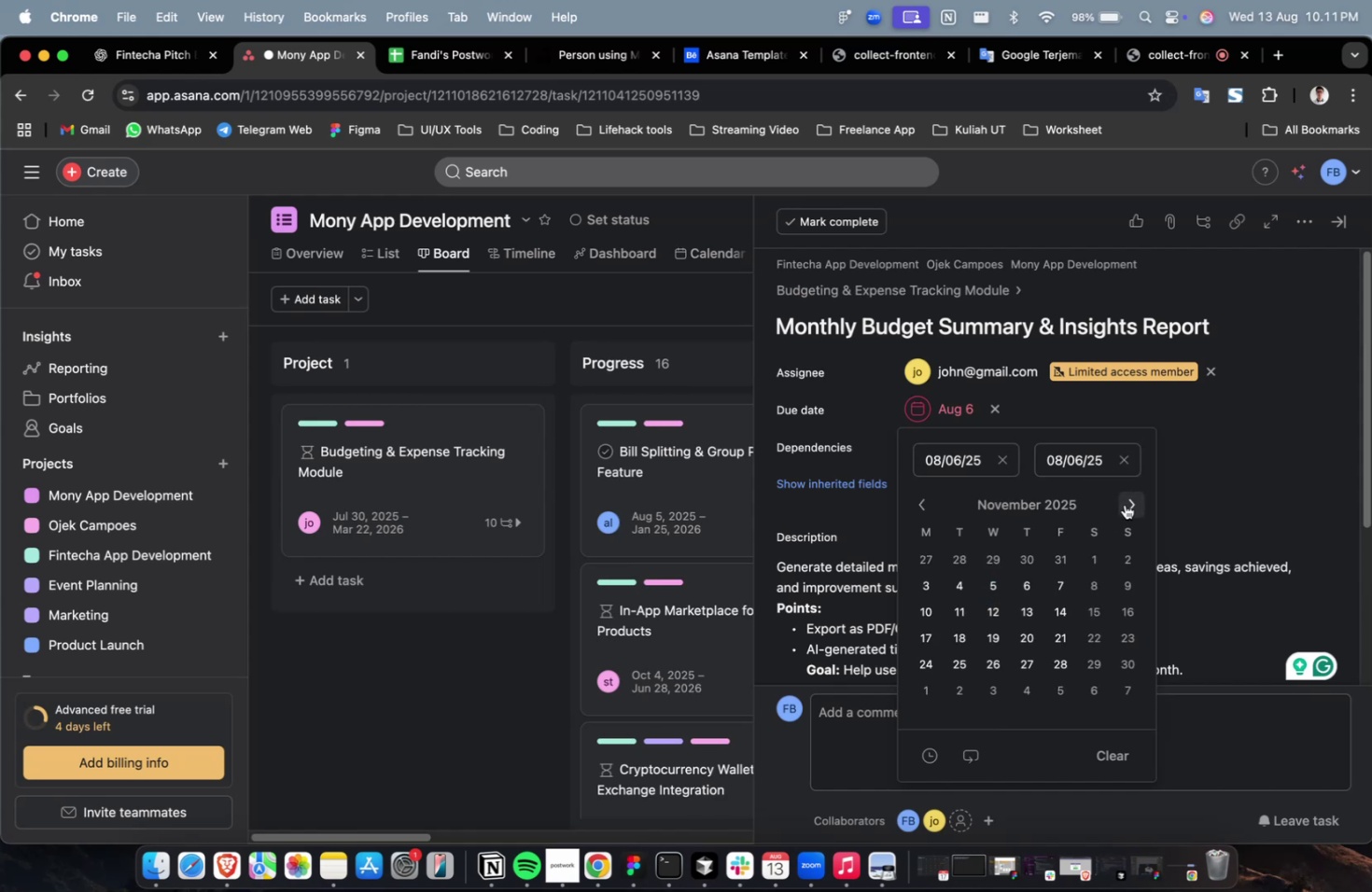 
triple_click([1124, 504])
 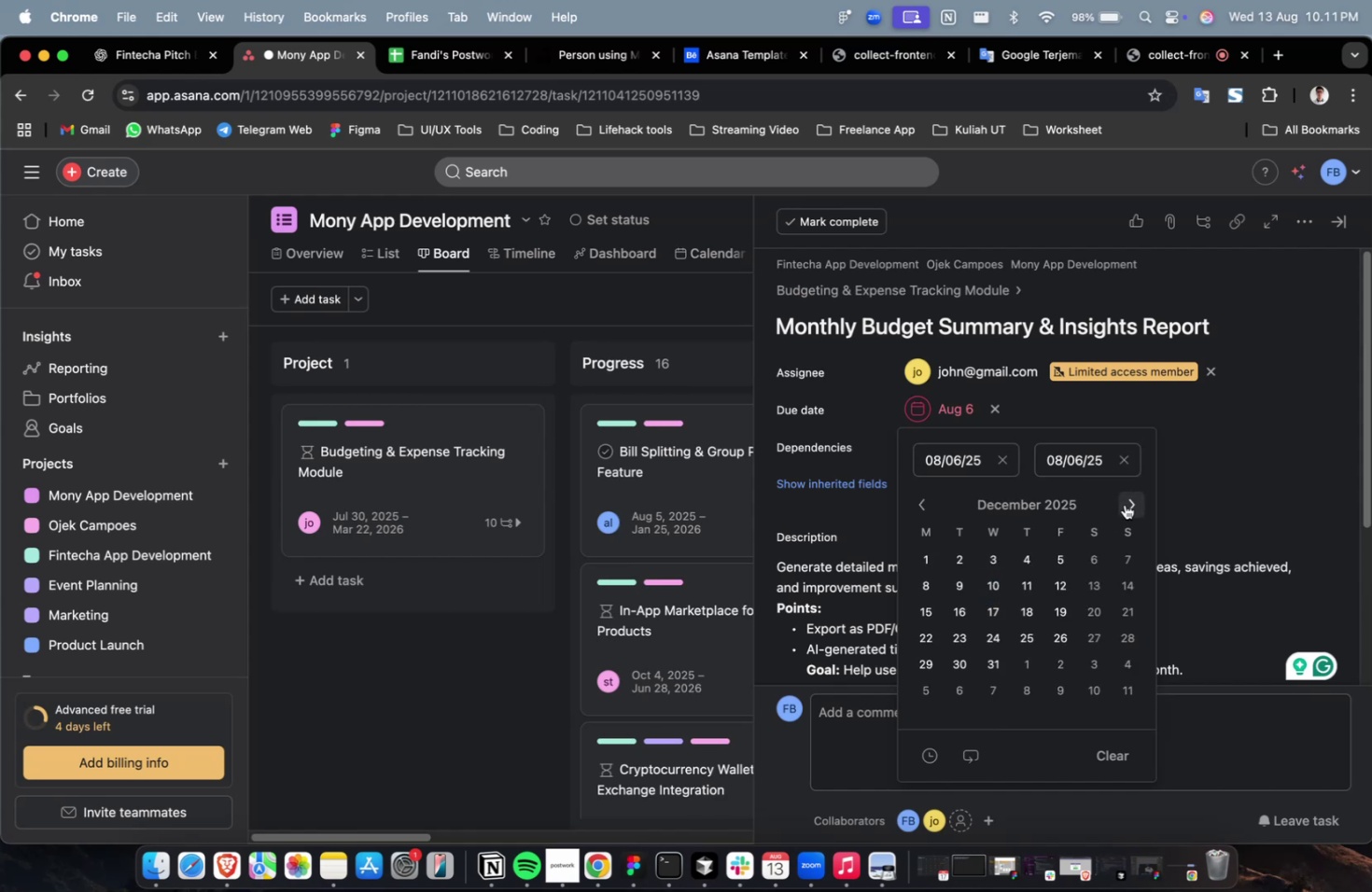 
triple_click([1124, 504])
 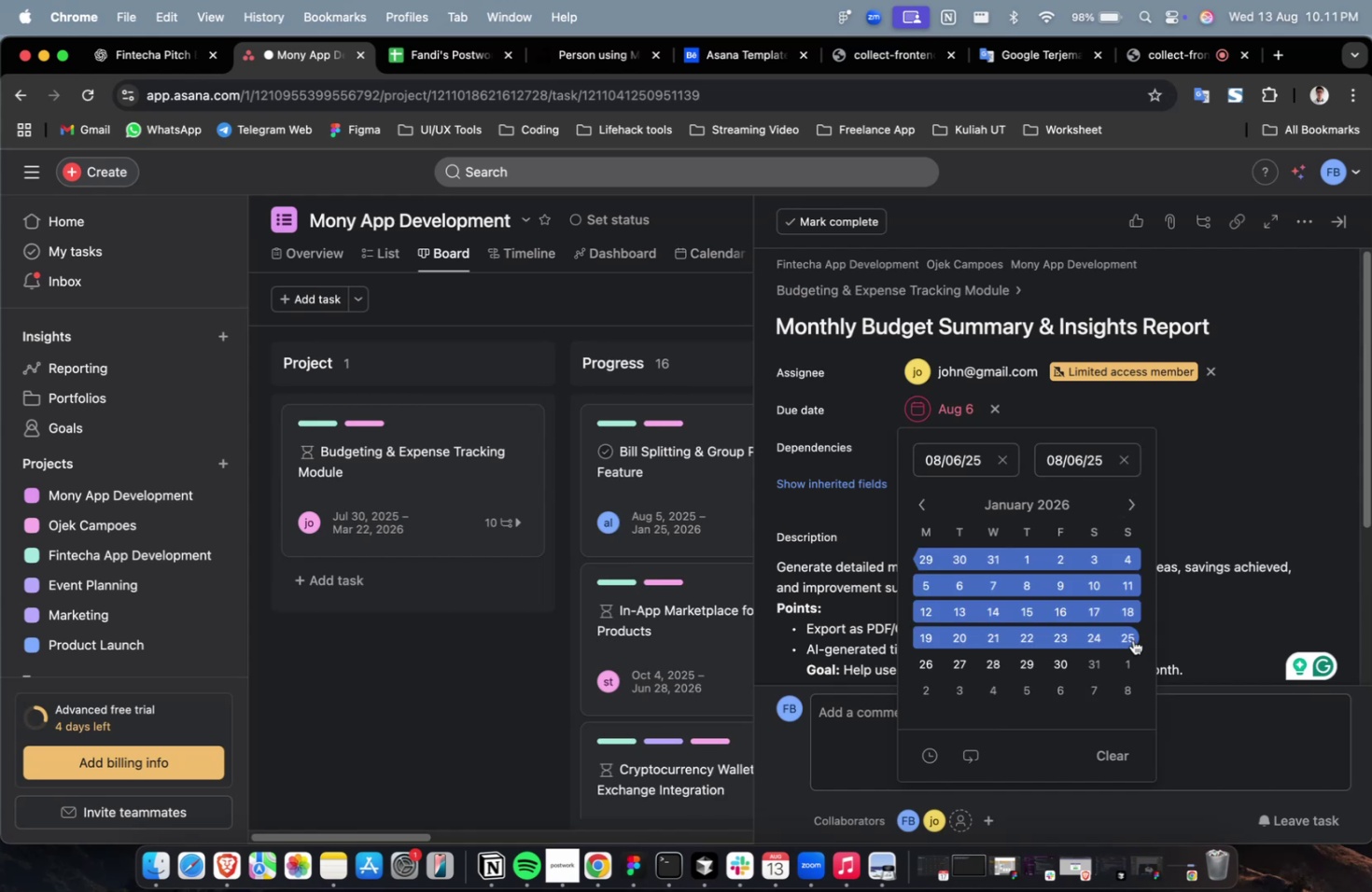 
left_click([1131, 639])
 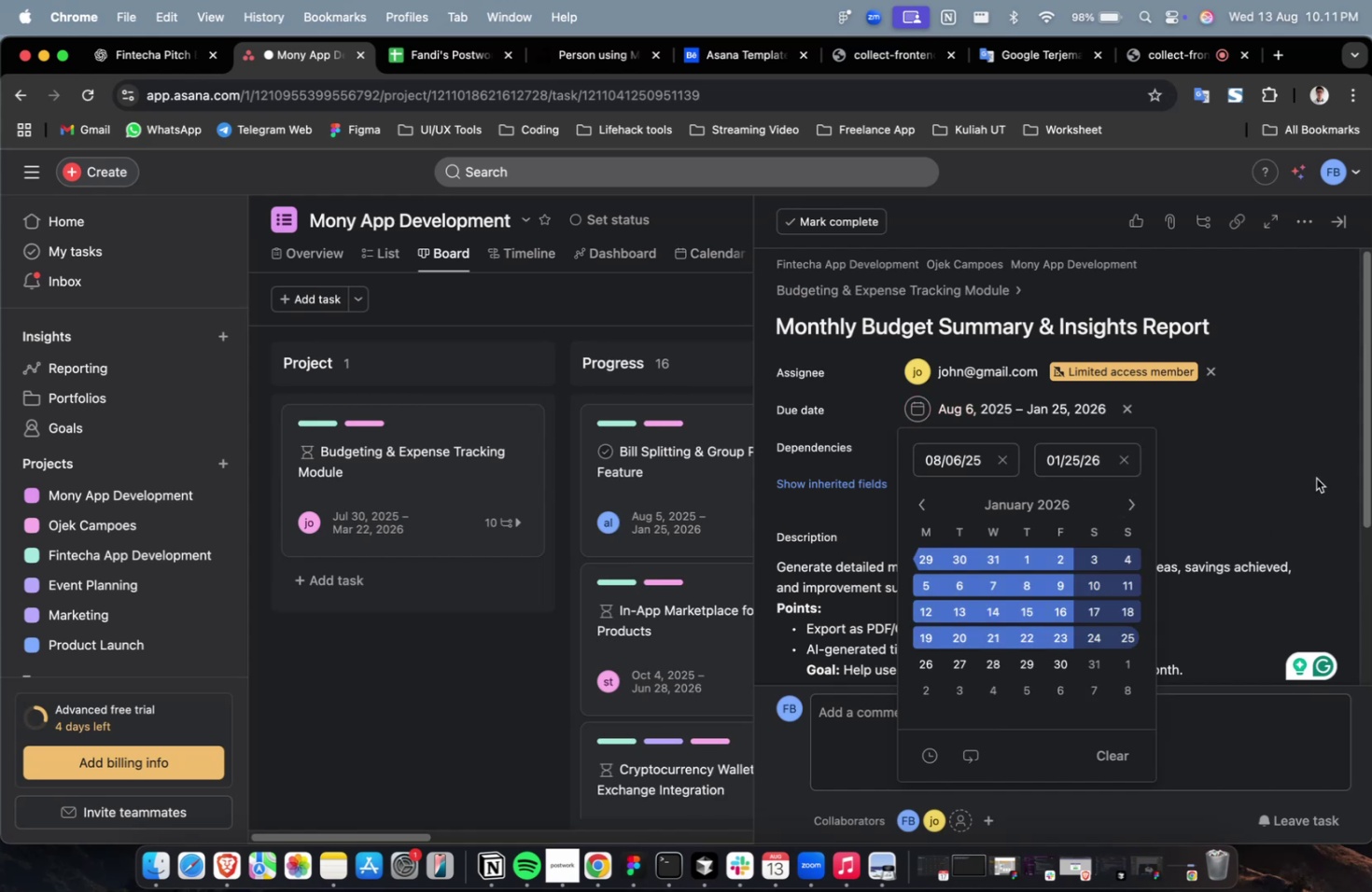 
double_click([1315, 478])
 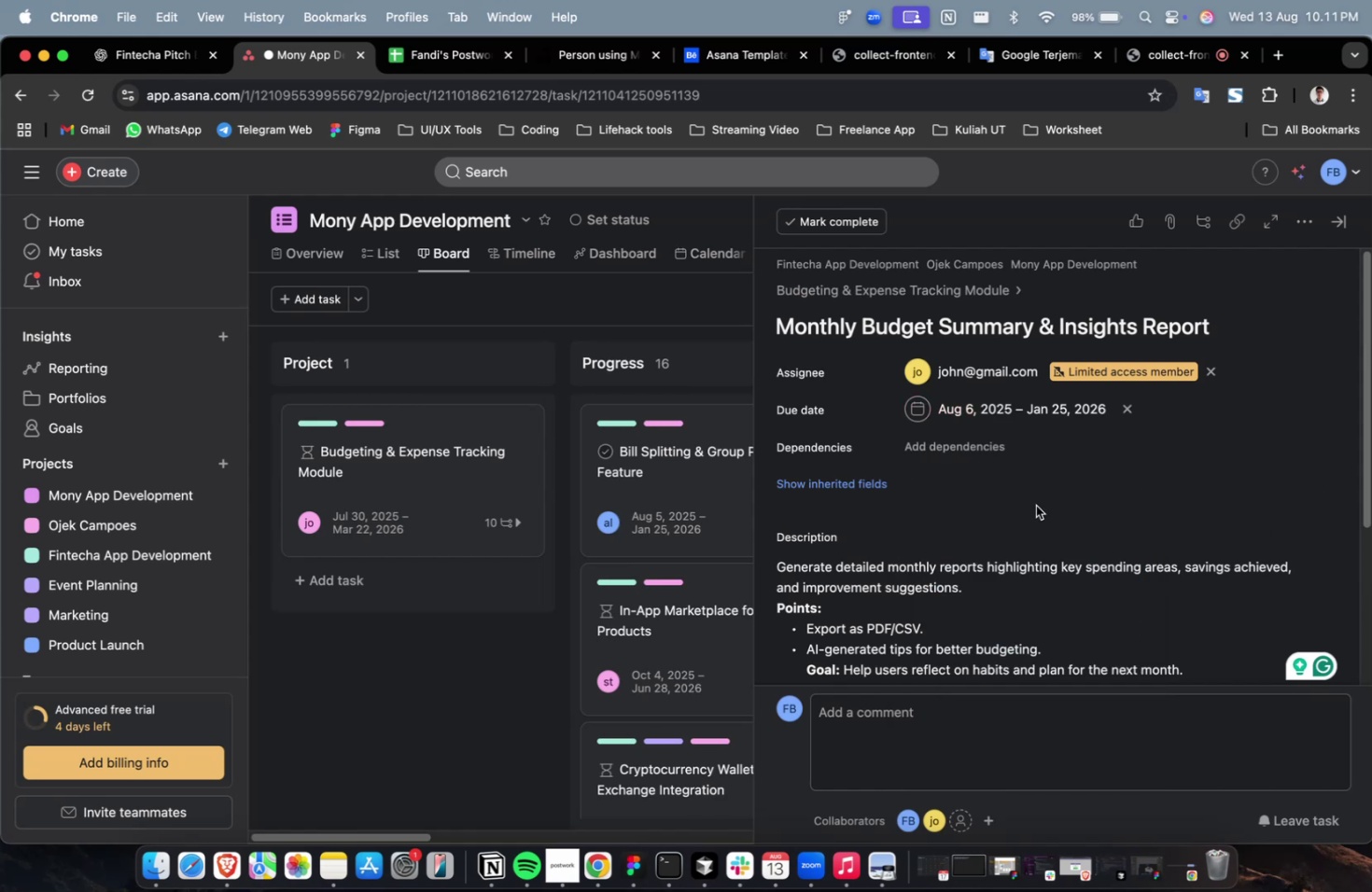 
left_click([969, 453])
 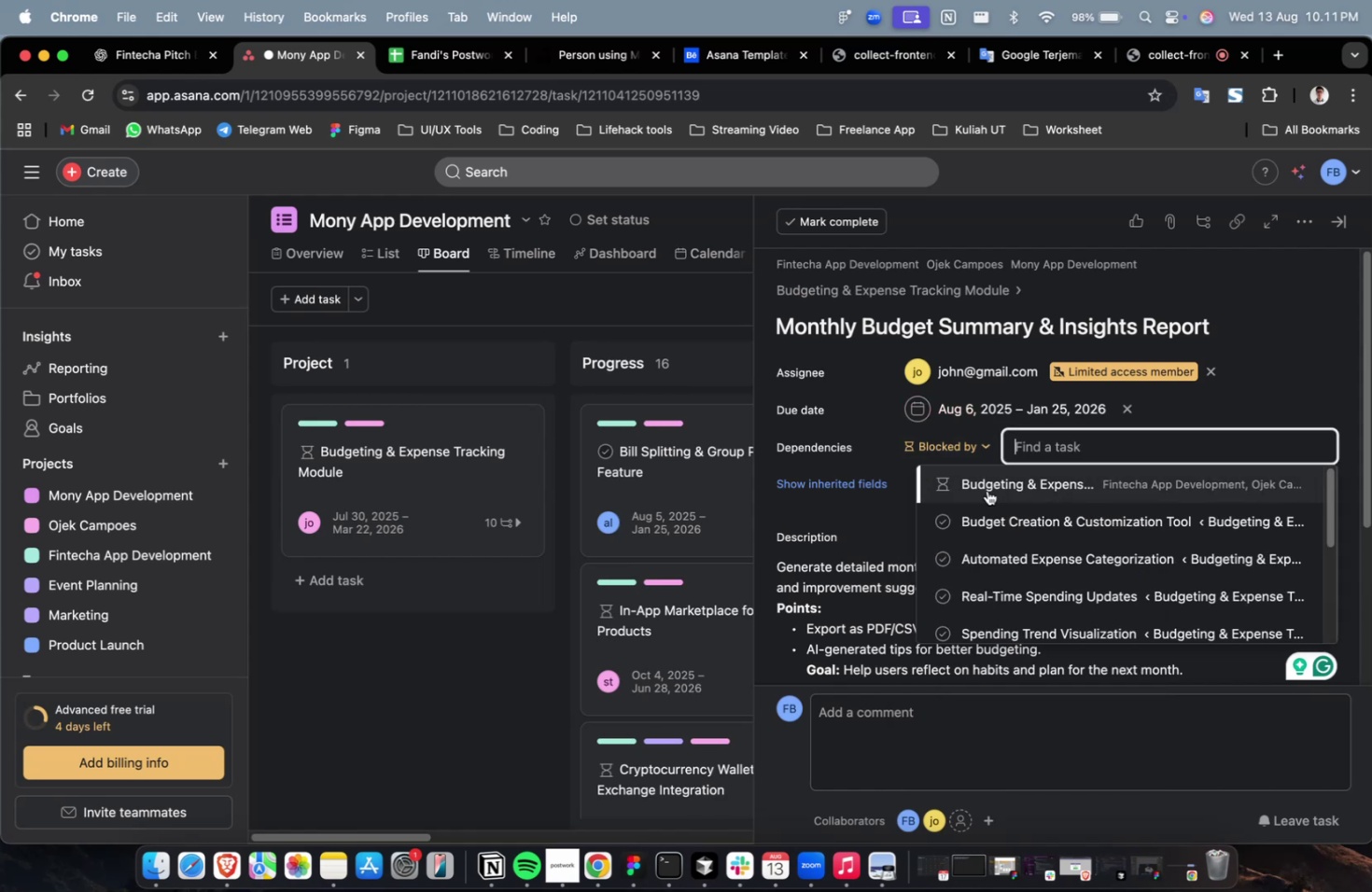 
double_click([987, 492])
 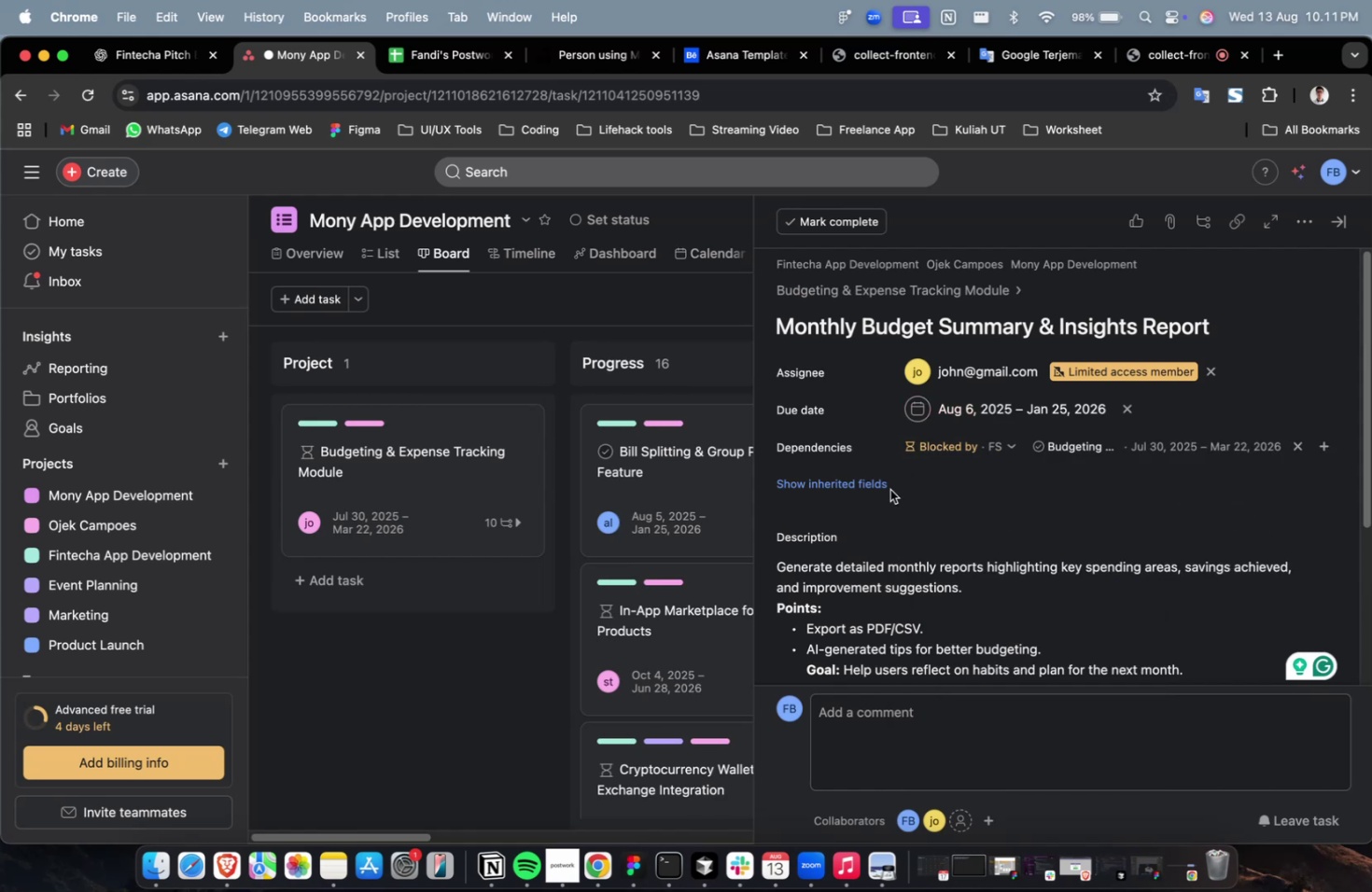 
left_click([851, 481])
 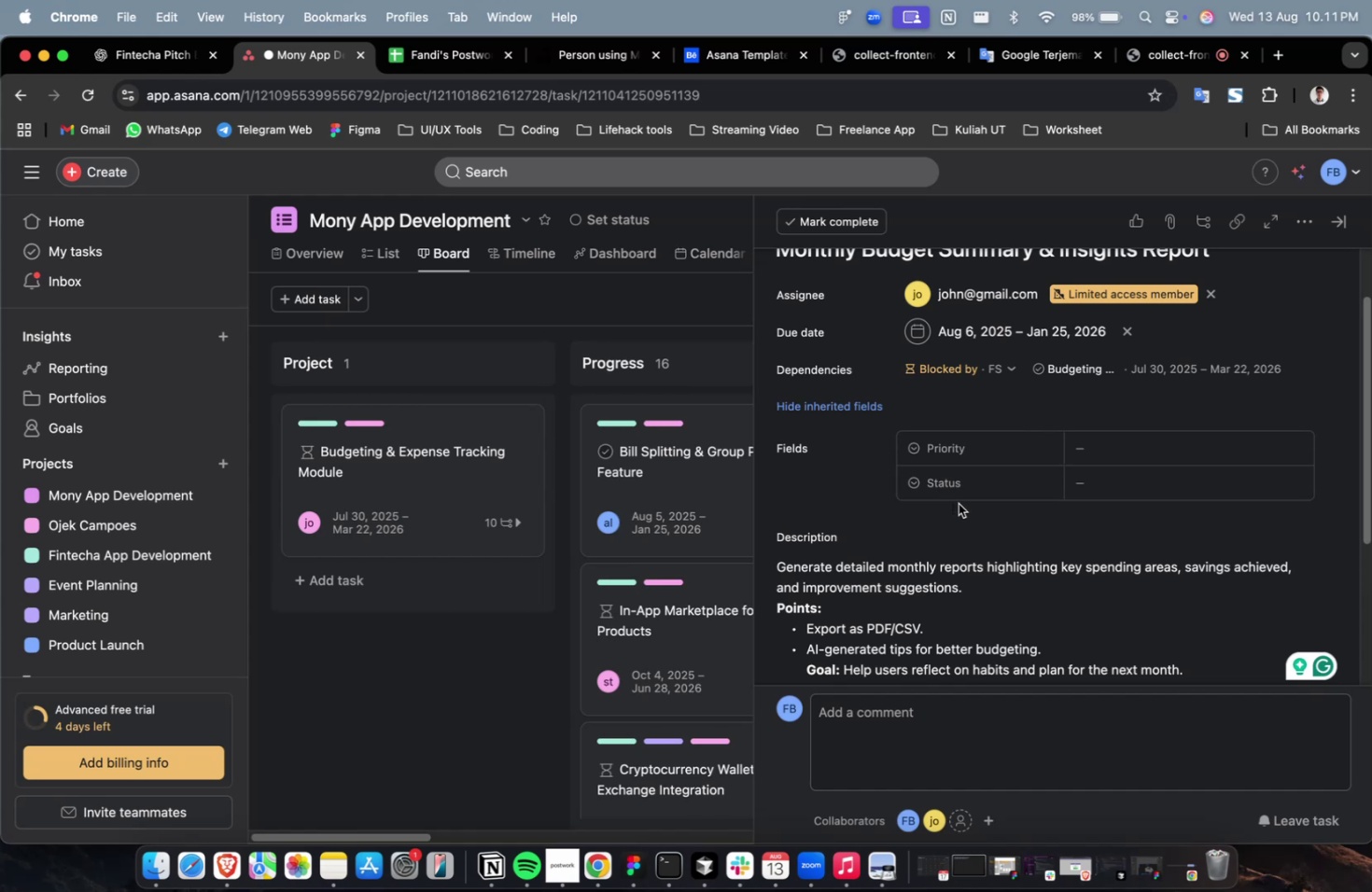 
left_click([1104, 456])
 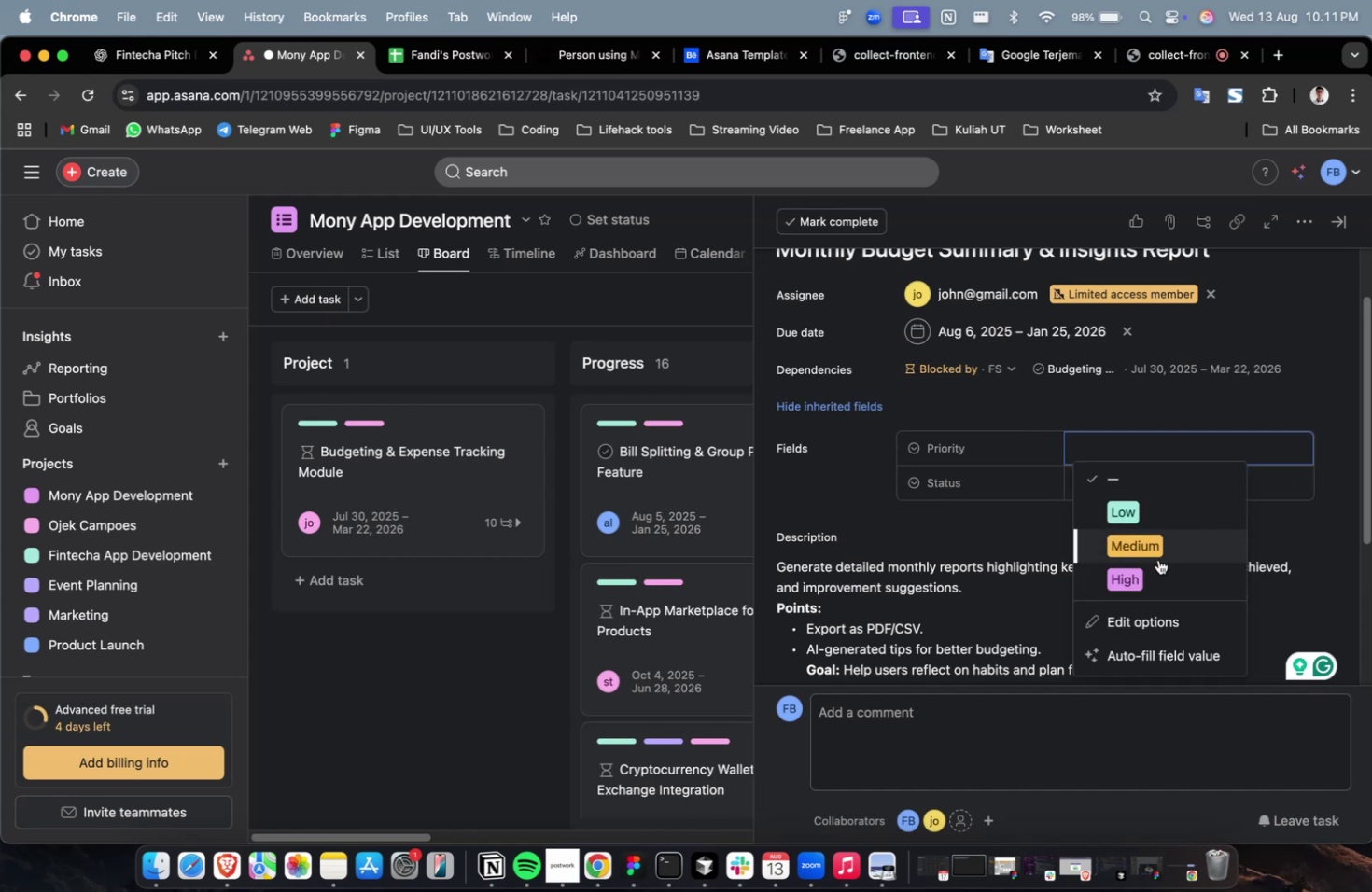 
left_click([1156, 568])
 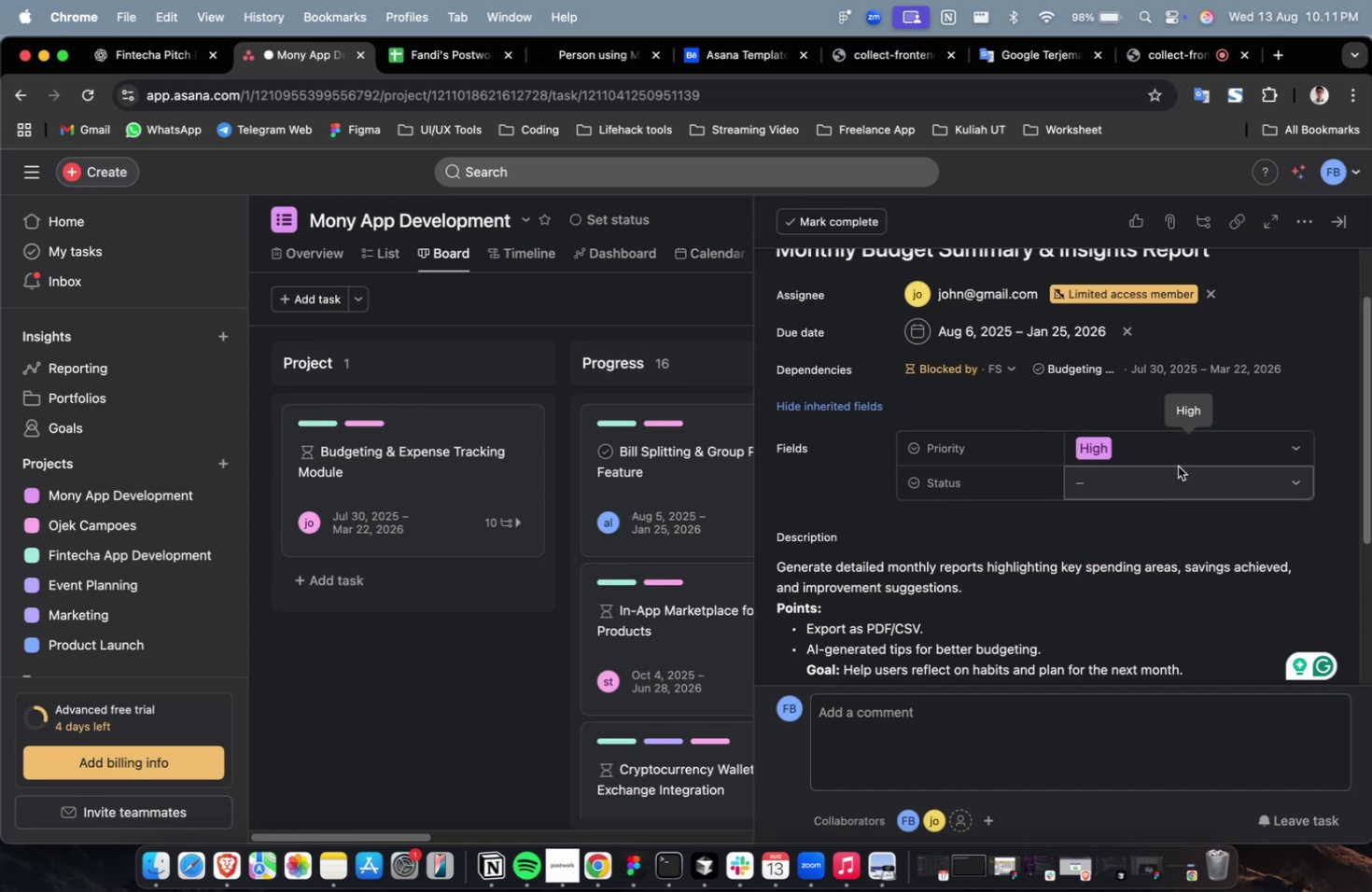 
double_click([1177, 465])
 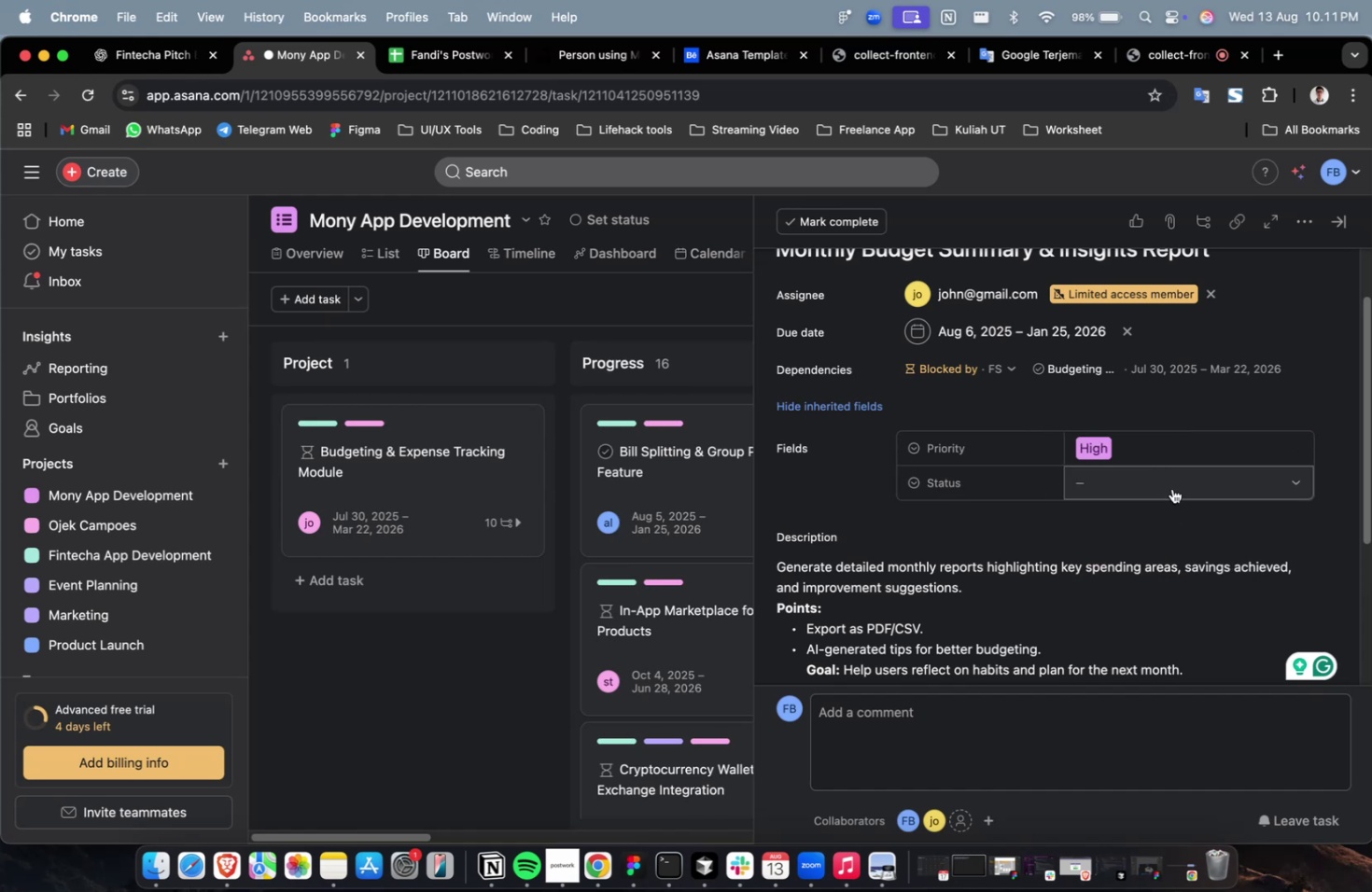 
triple_click([1171, 488])
 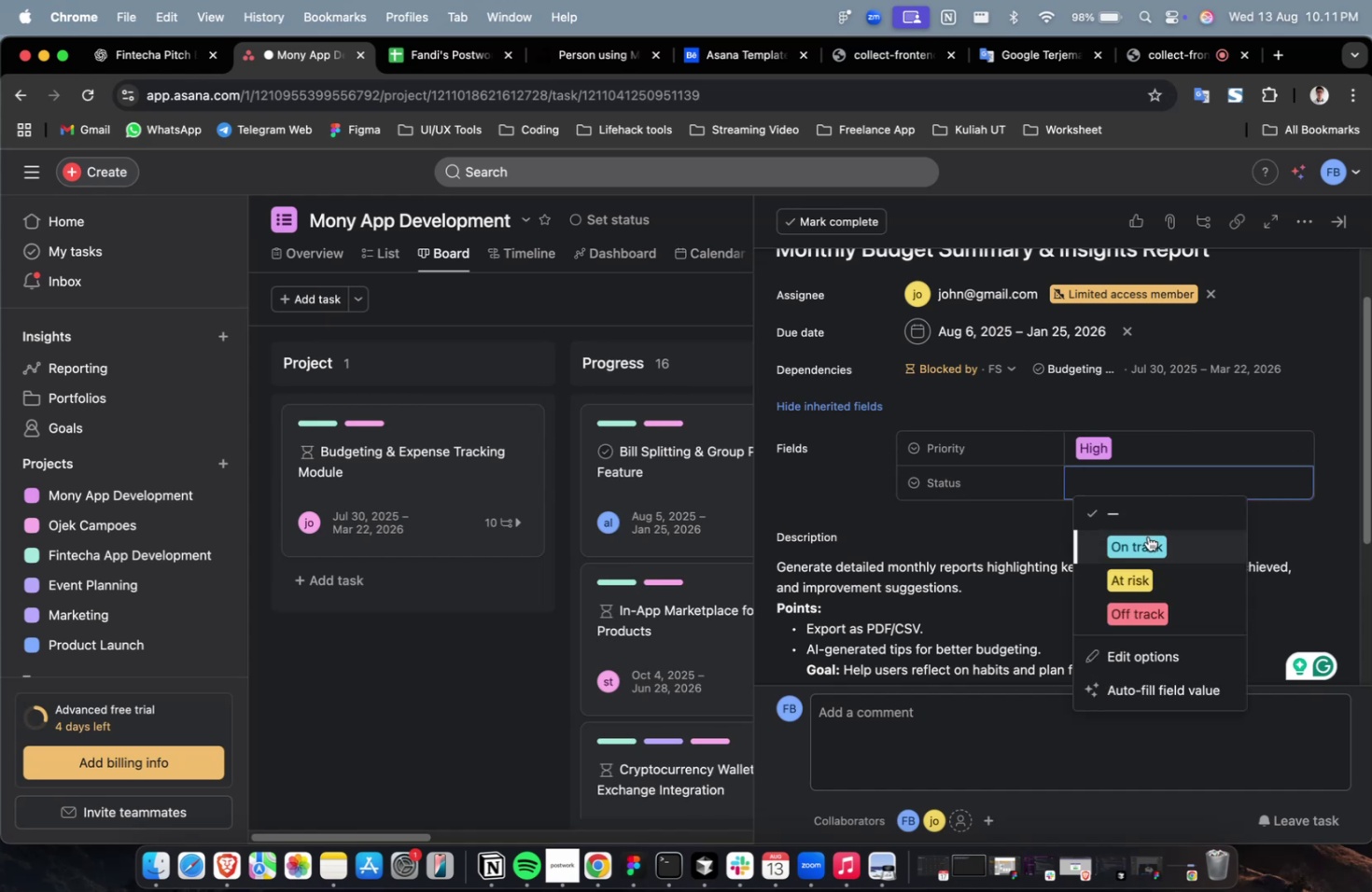 
left_click([1146, 538])
 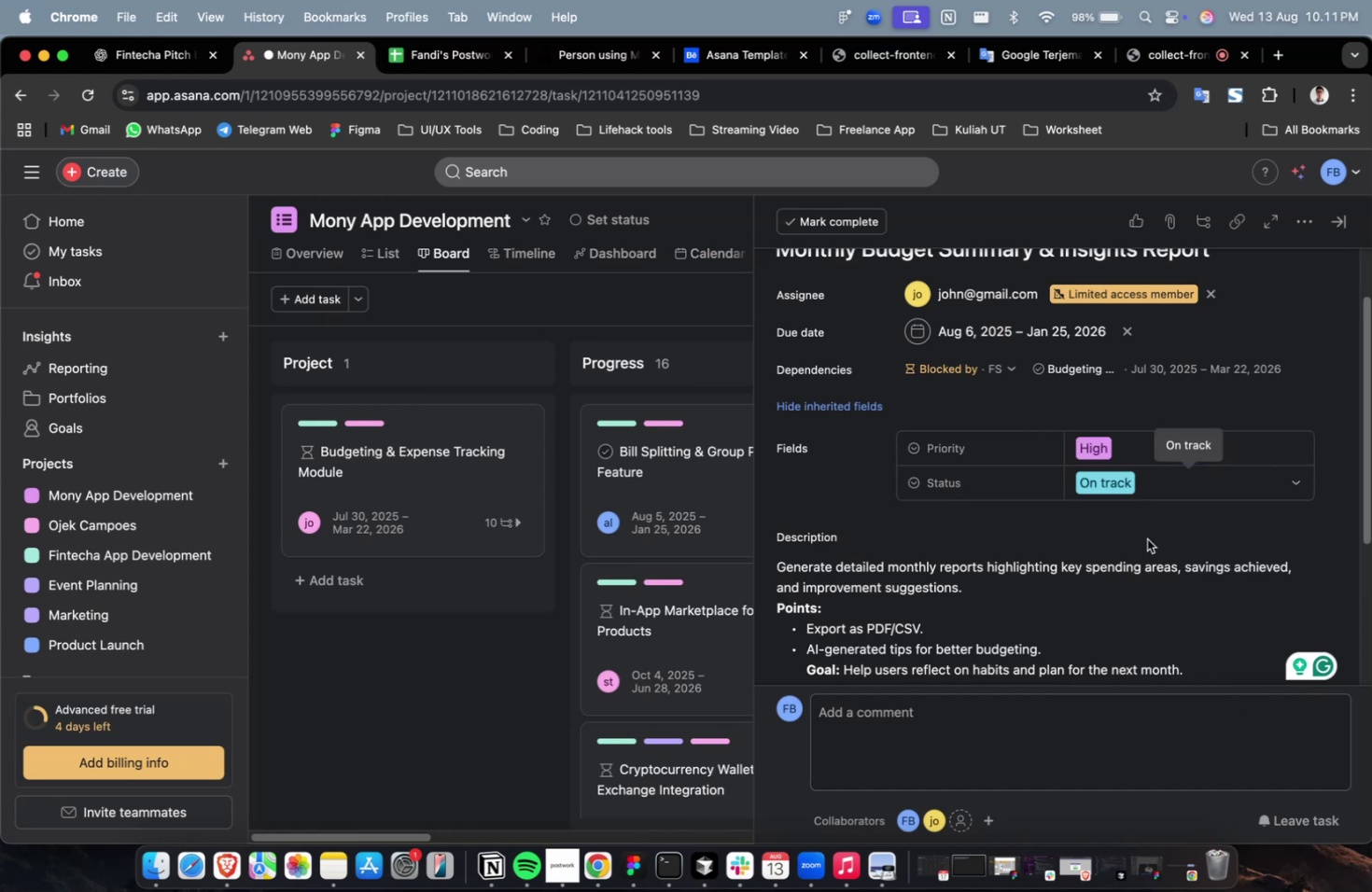 
wait(5.67)
 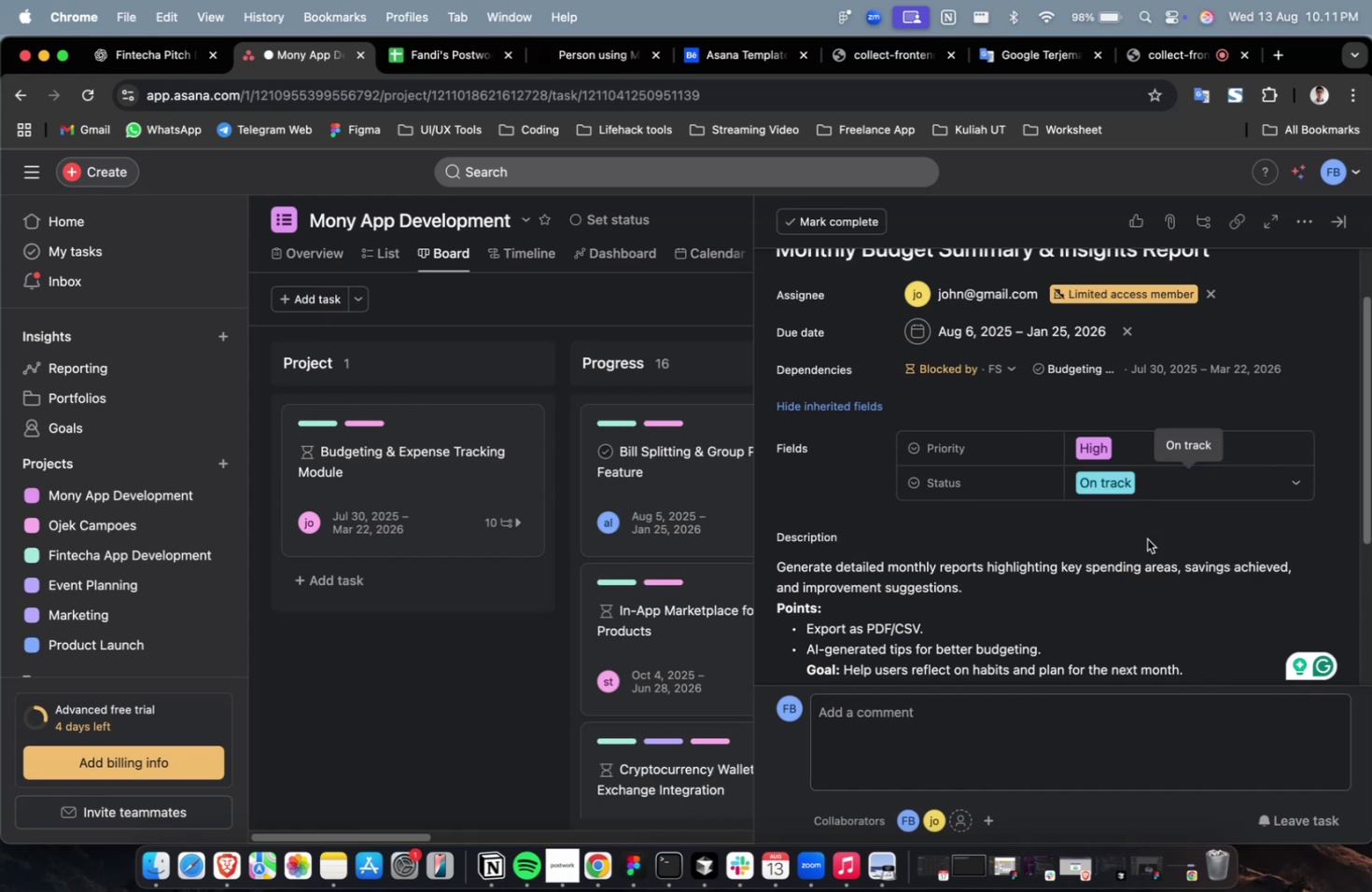 
scroll: coordinate [1139, 530], scroll_direction: down, amount: 39.0
 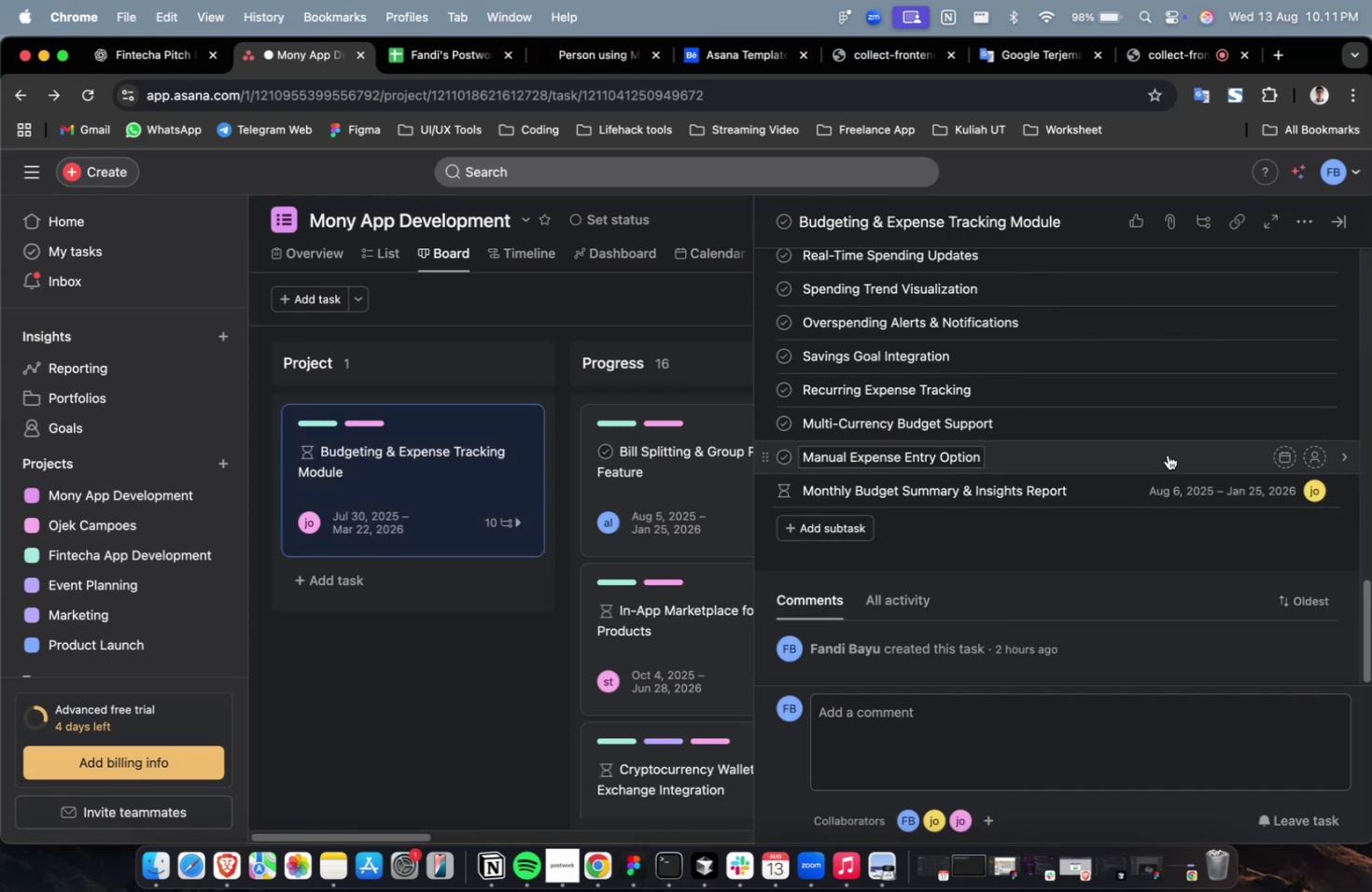 
left_click([1167, 454])
 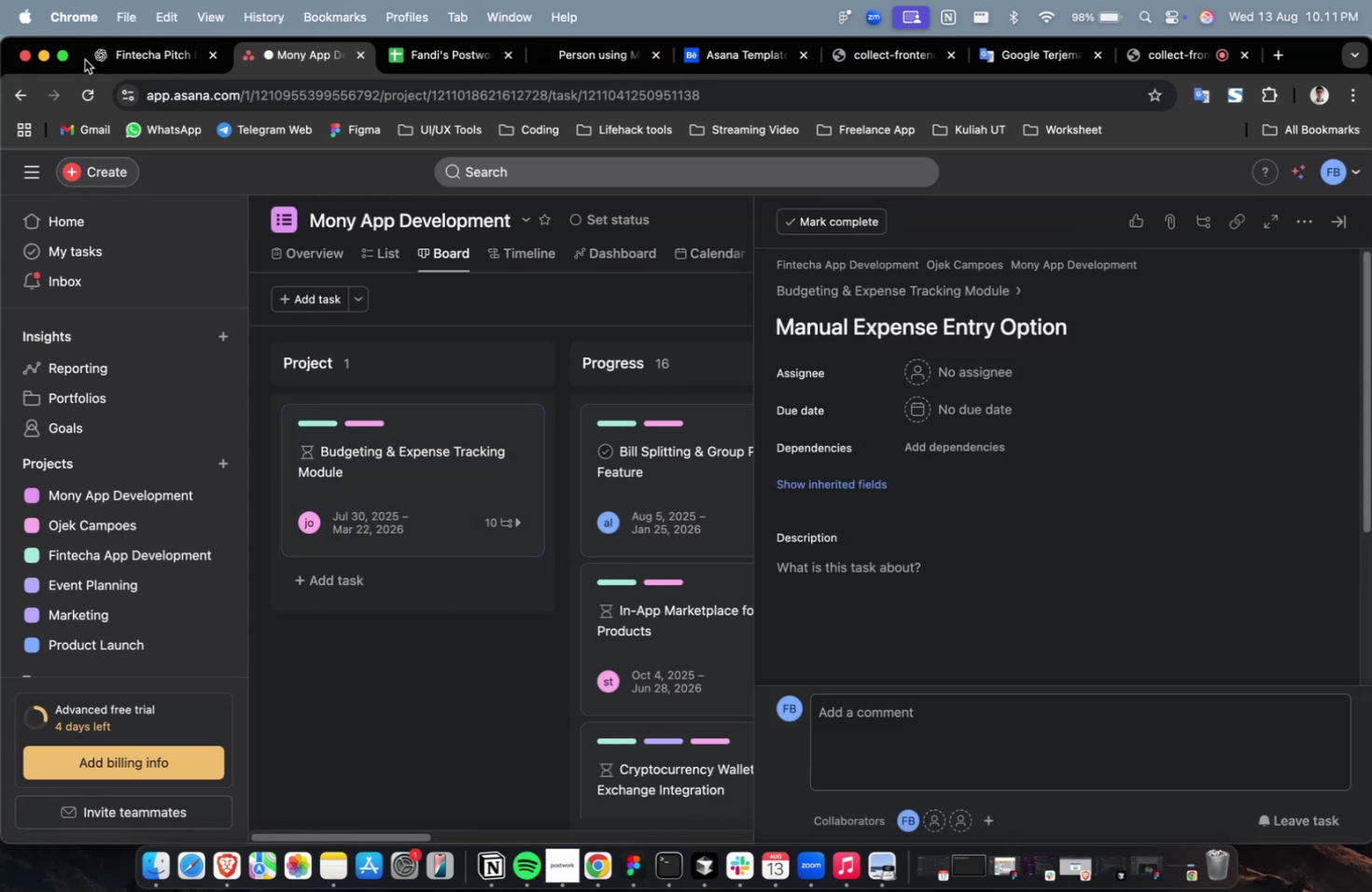 
left_click([131, 53])
 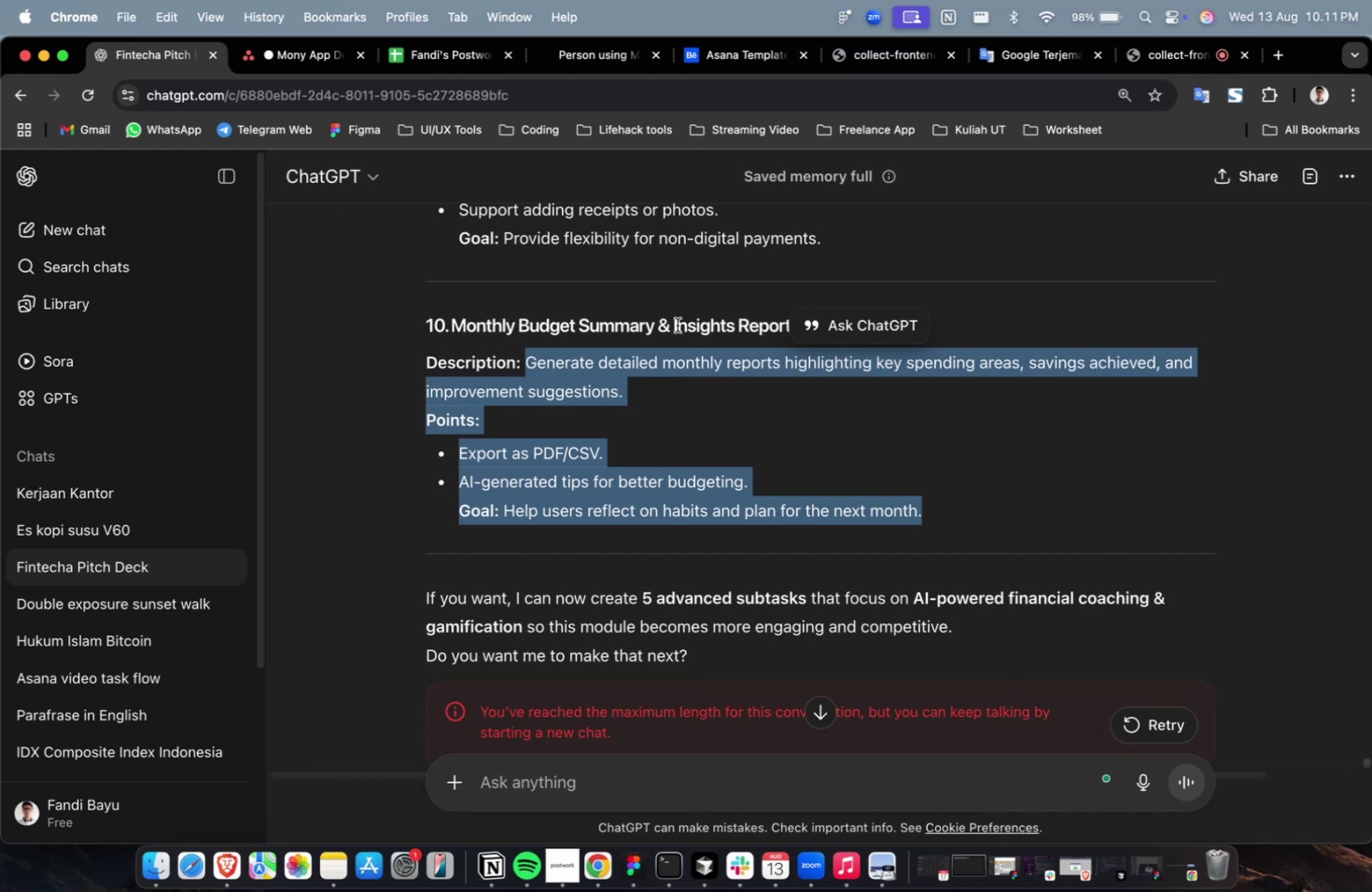 
wait(12.55)
 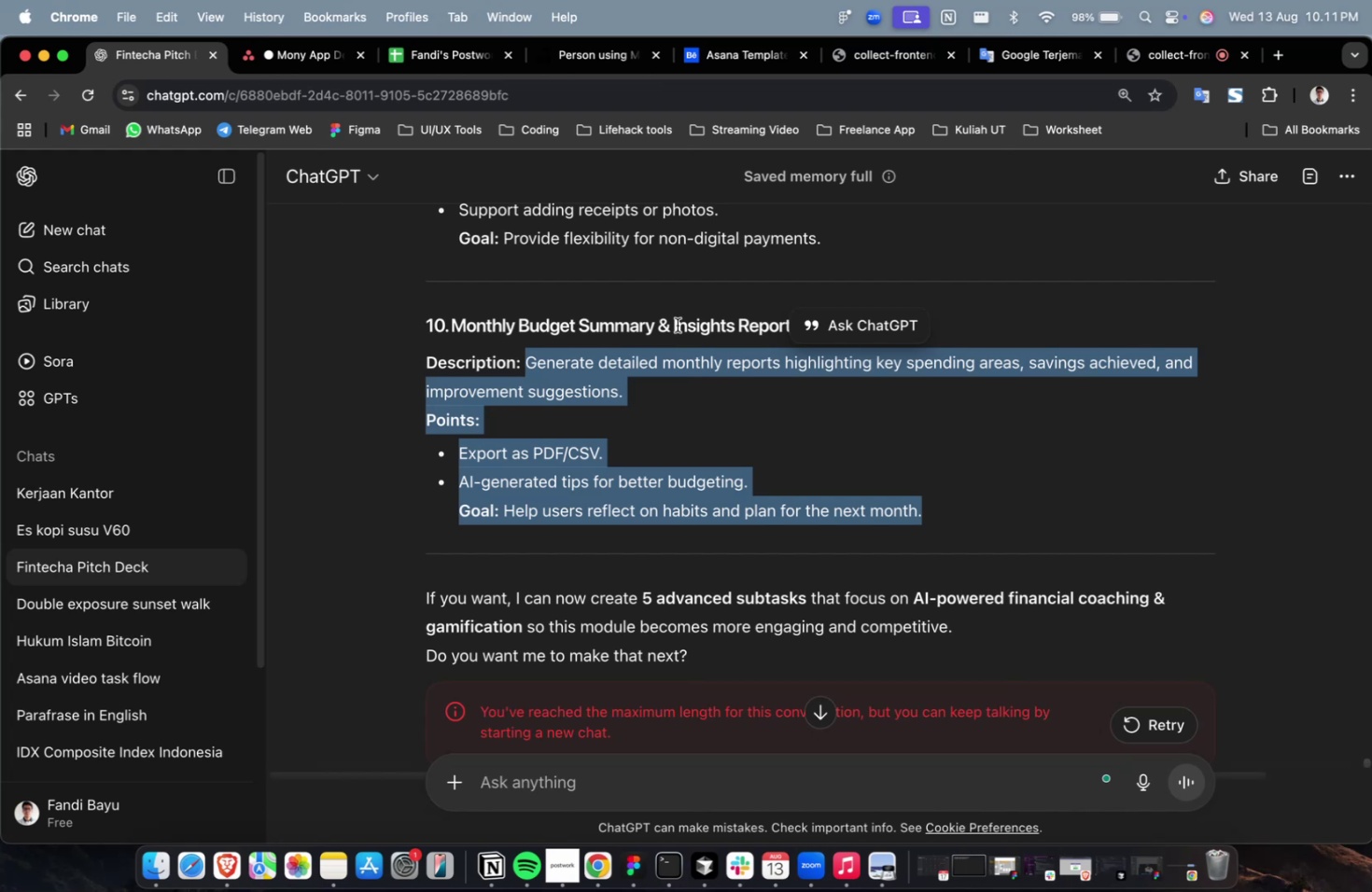 
scroll: coordinate [795, 319], scroll_direction: up, amount: 2.0
 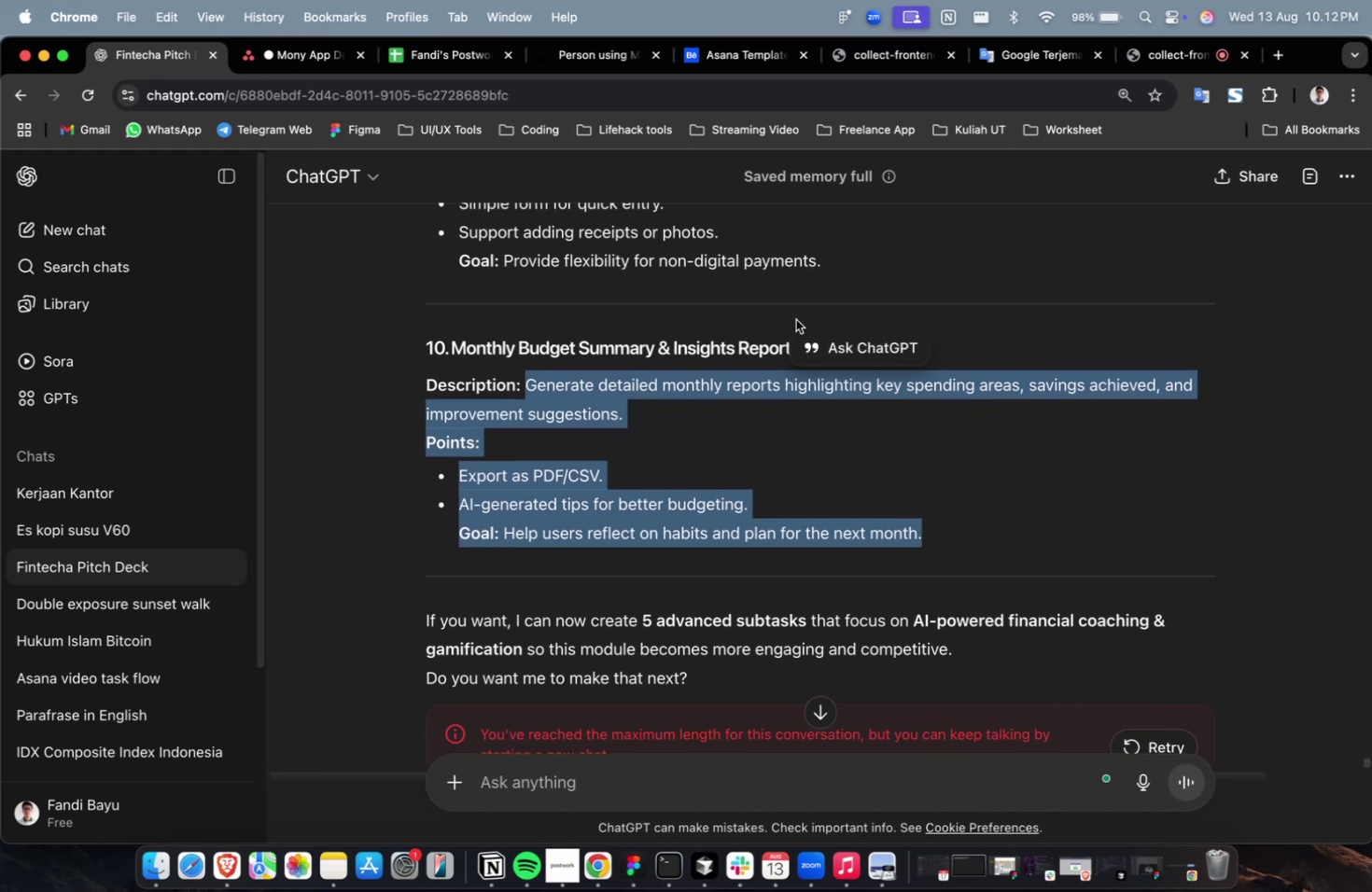 
left_click([795, 319])
 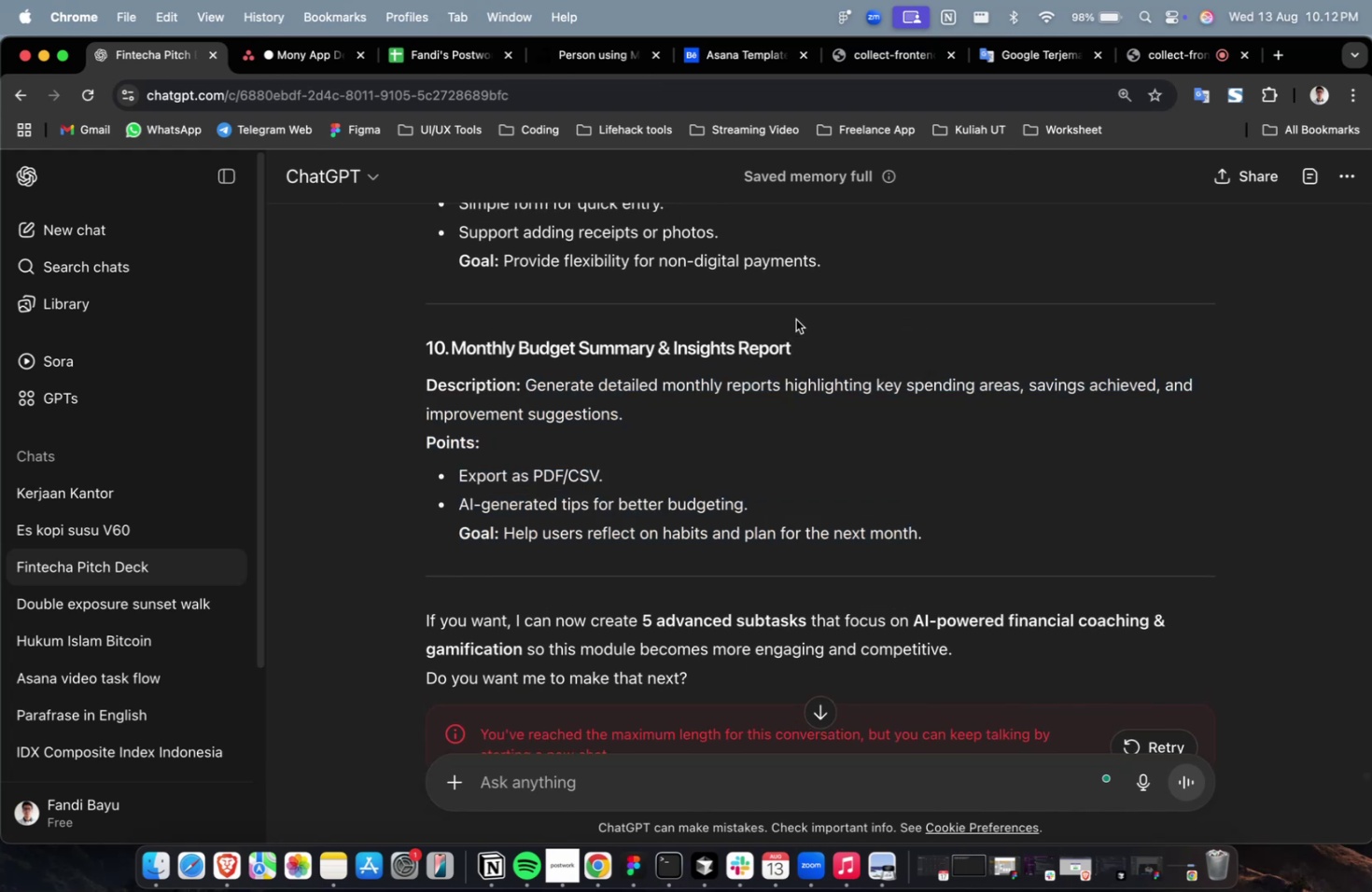 
scroll: coordinate [826, 427], scroll_direction: up, amount: 8.0
 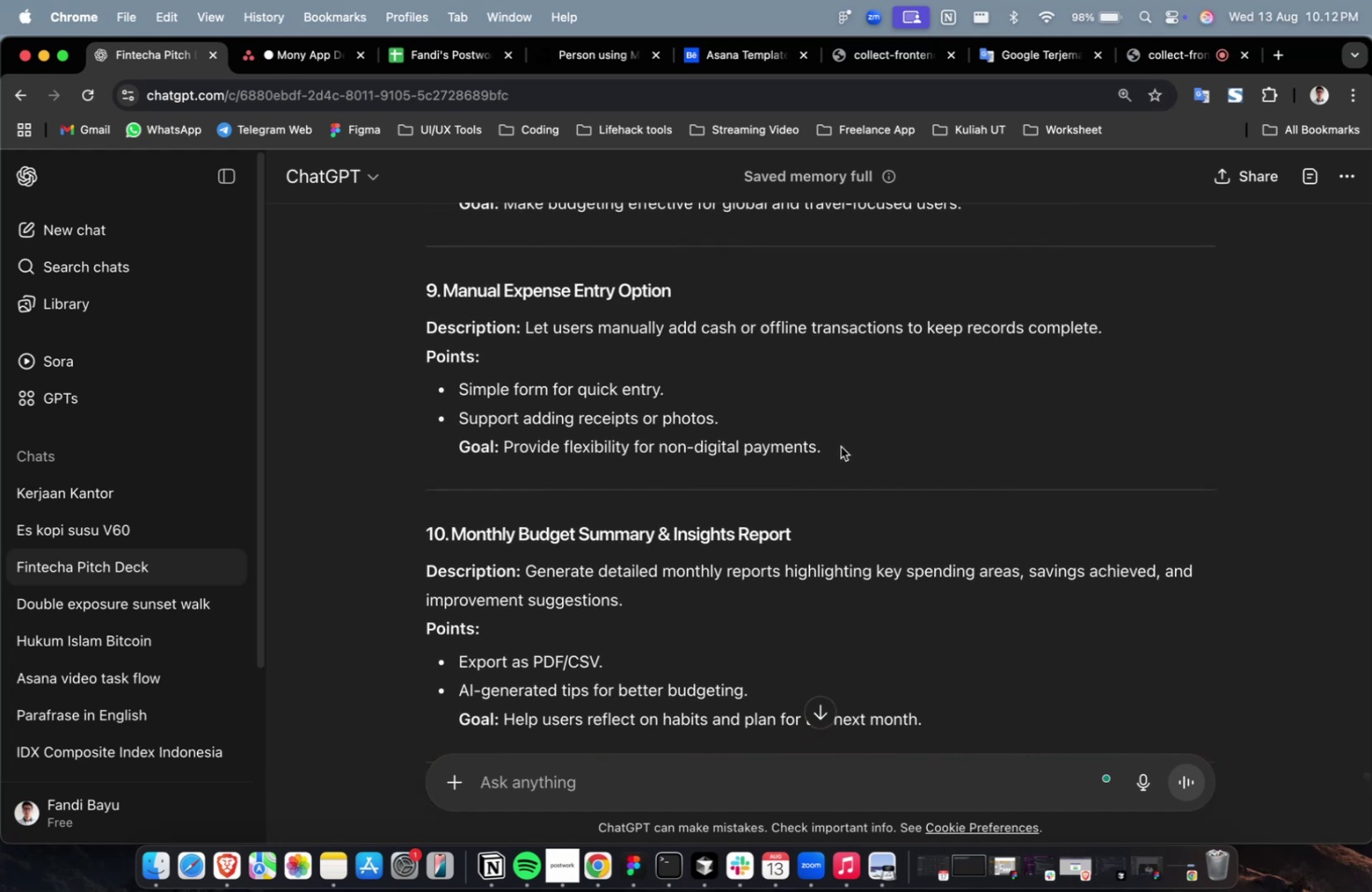 
left_click_drag(start_coordinate=[839, 450], to_coordinate=[523, 337])
 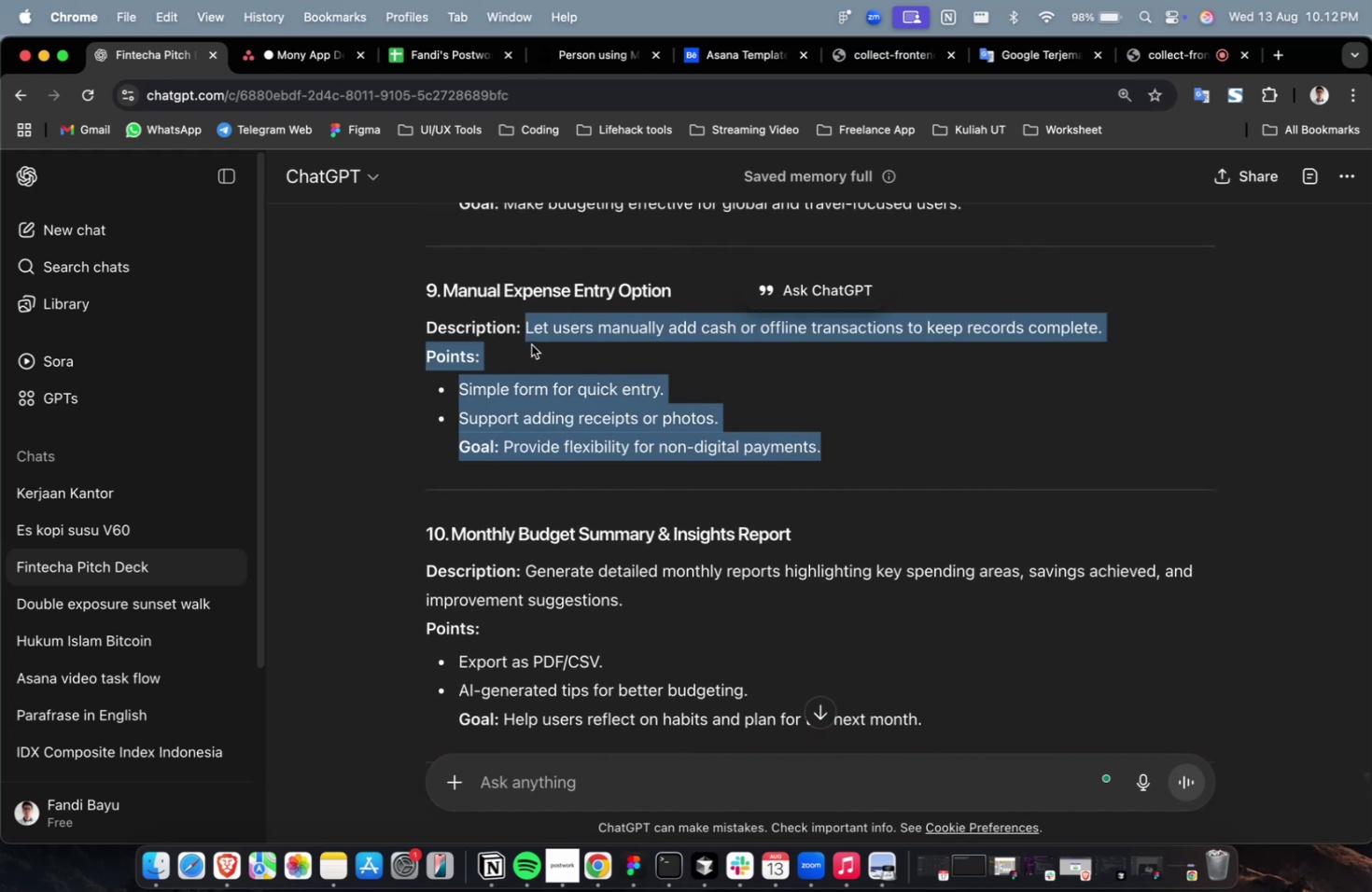 
key(Meta+C)
 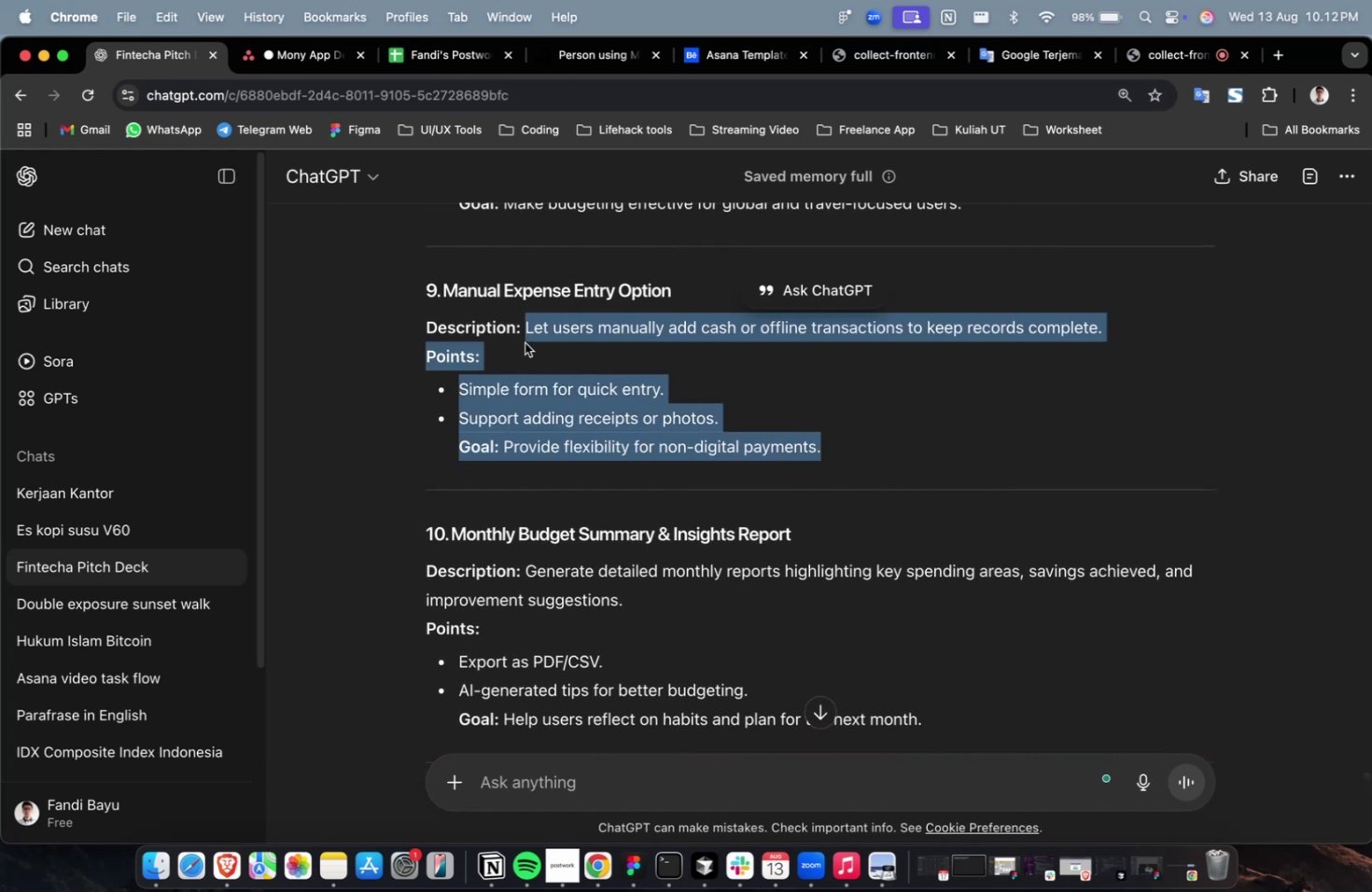 
key(Meta+C)
 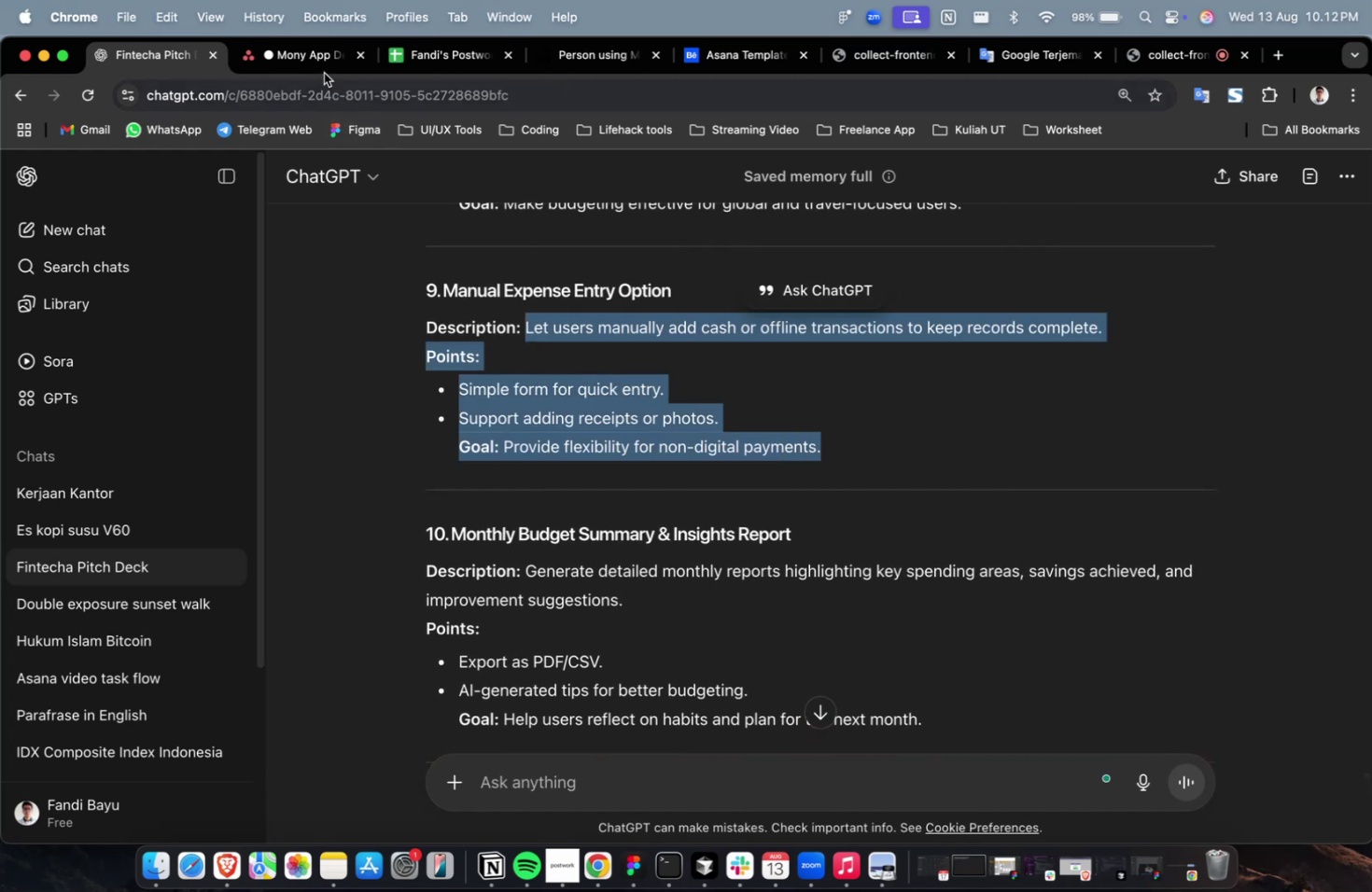 
left_click([320, 65])
 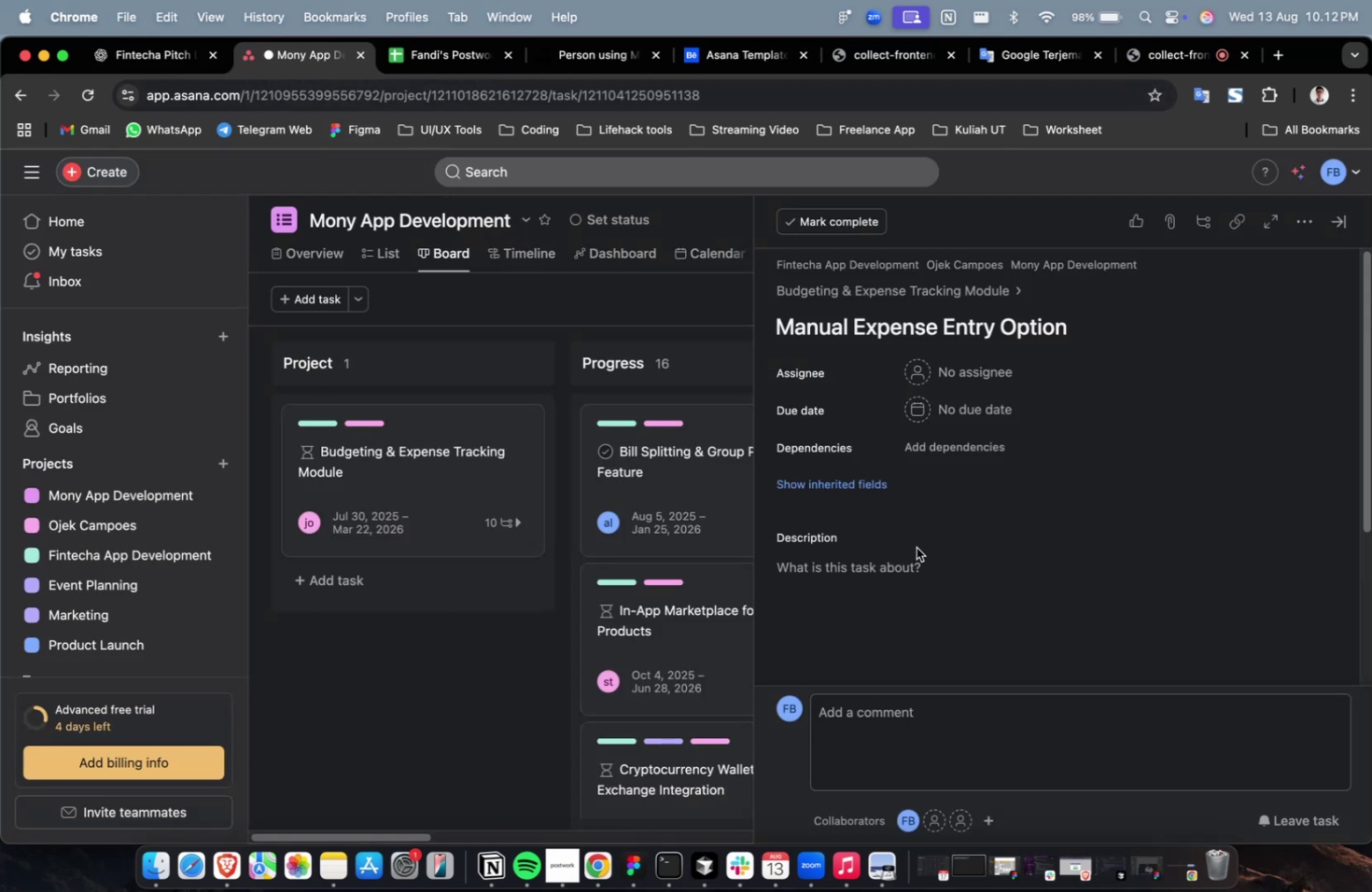 
left_click([971, 597])
 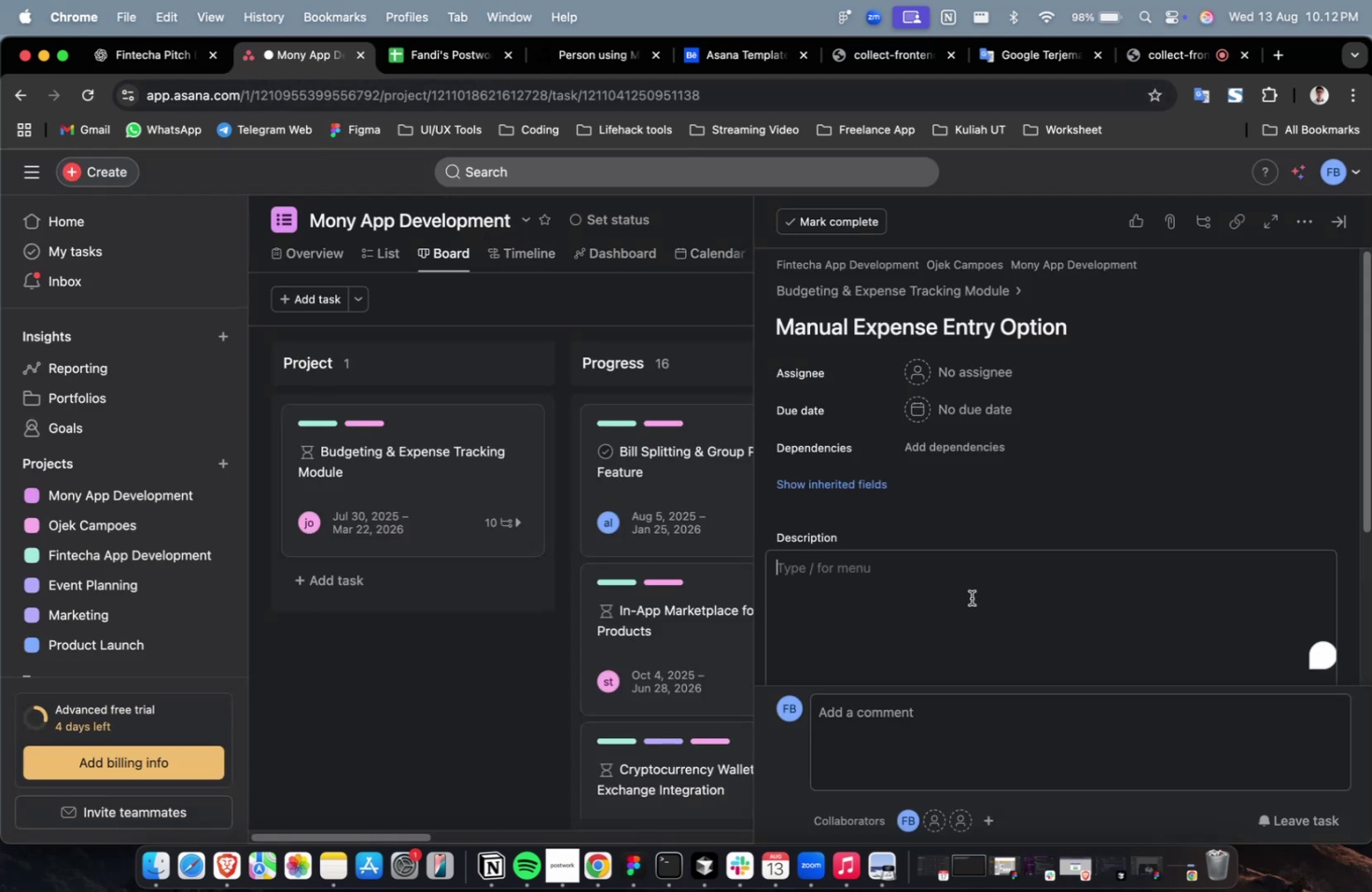 
key(Meta+V)
 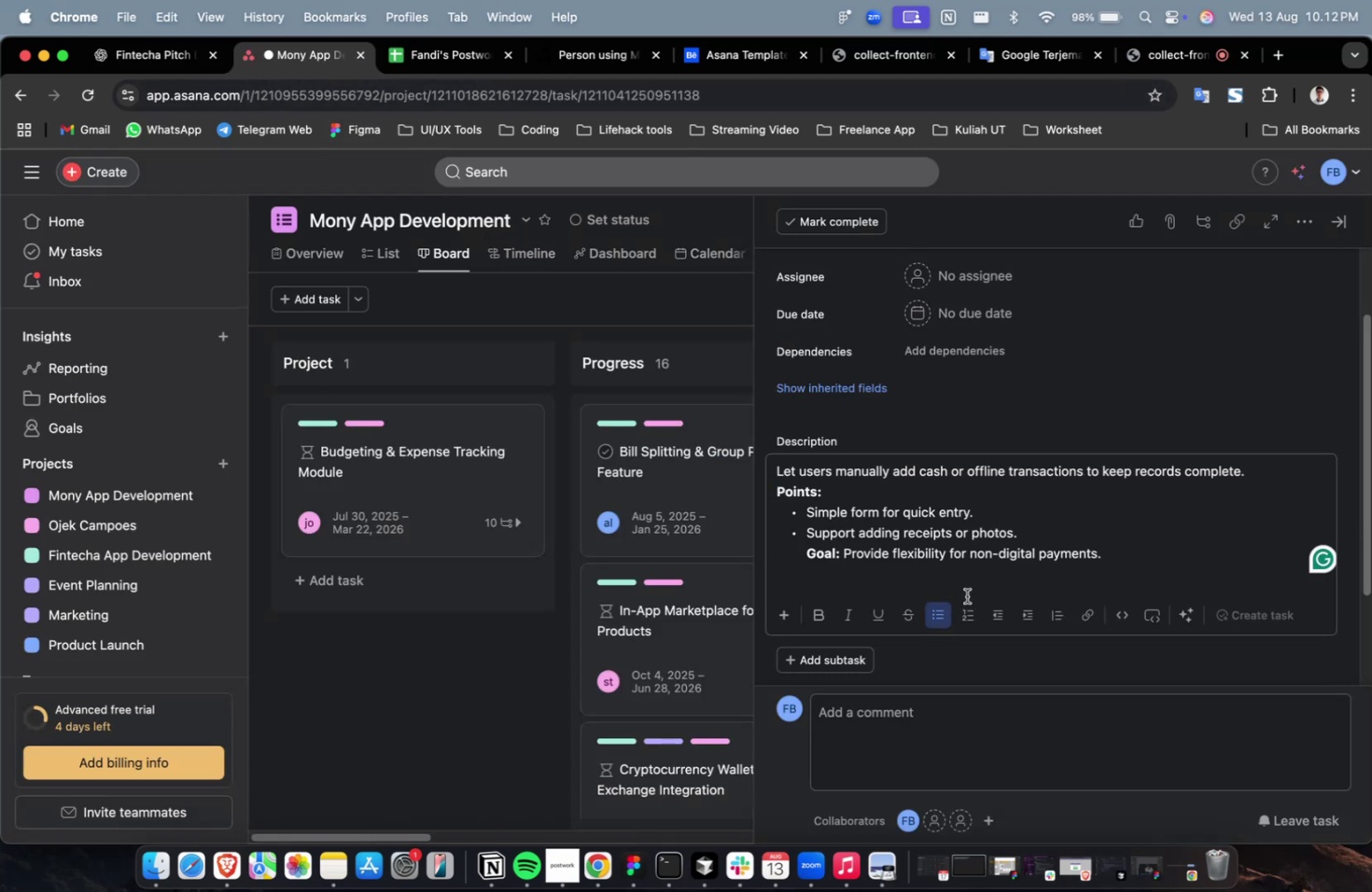 
scroll: coordinate [966, 595], scroll_direction: up, amount: 3.0
 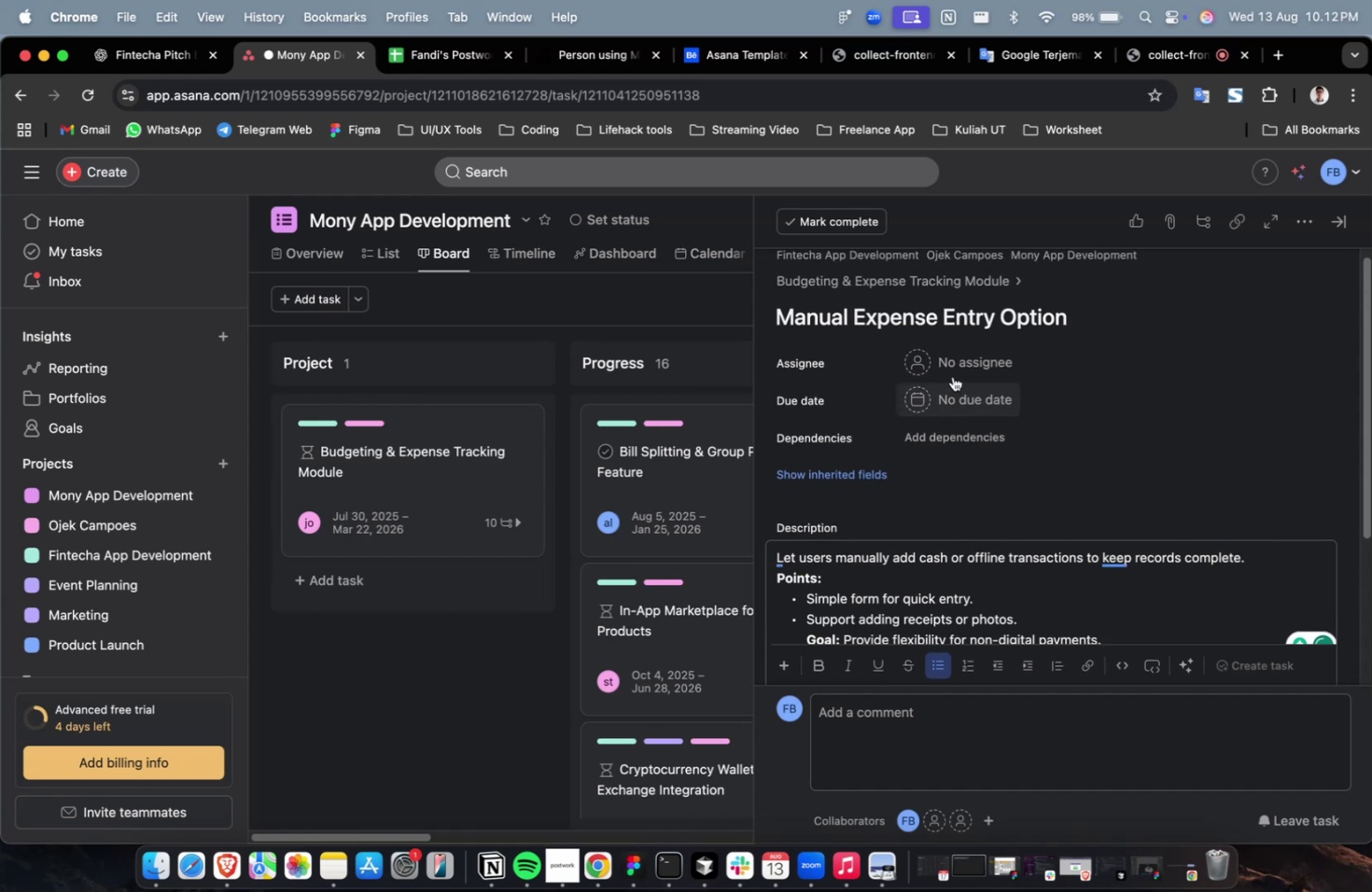 
left_click([952, 371])
 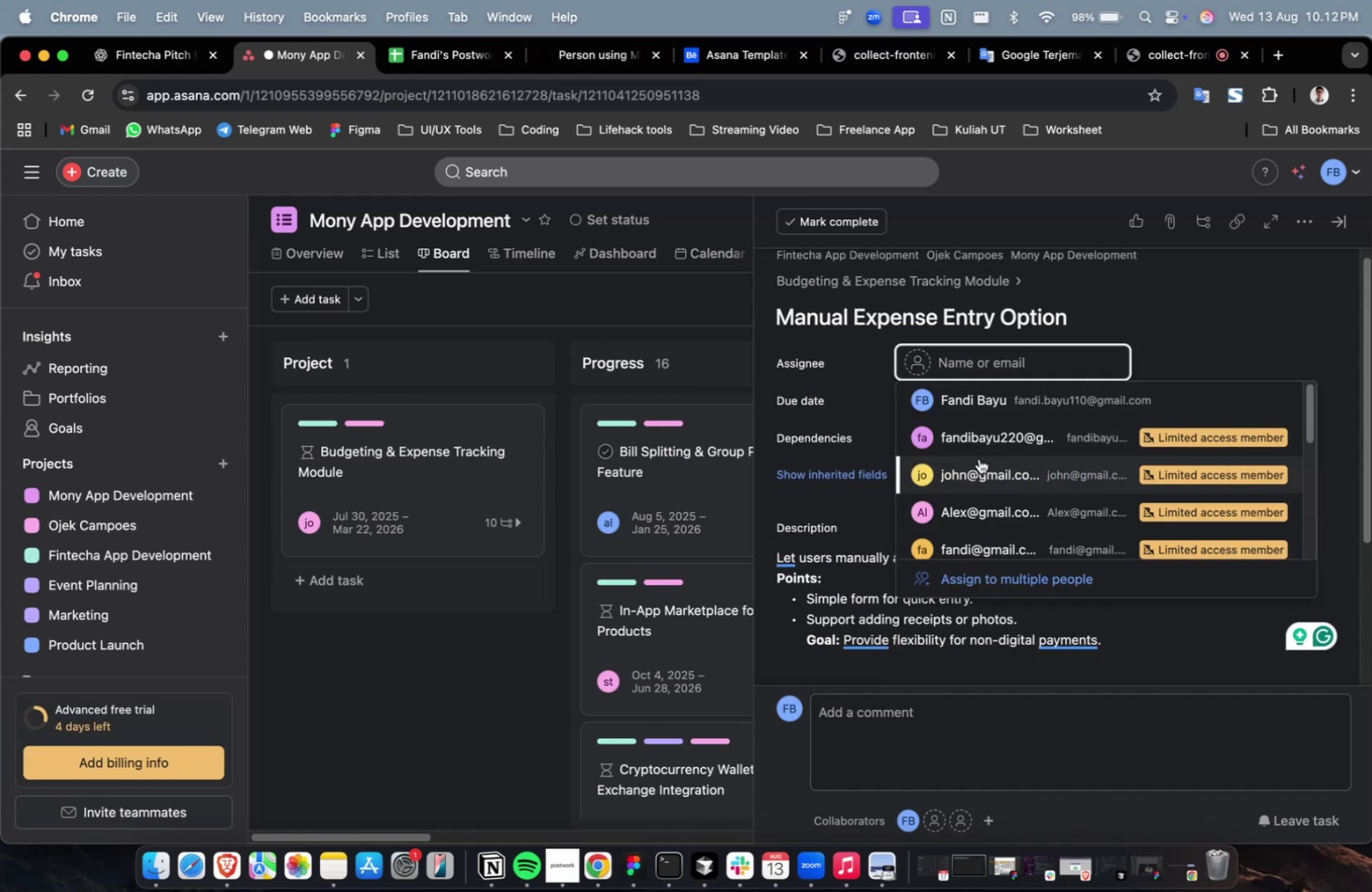 
left_click([978, 466])
 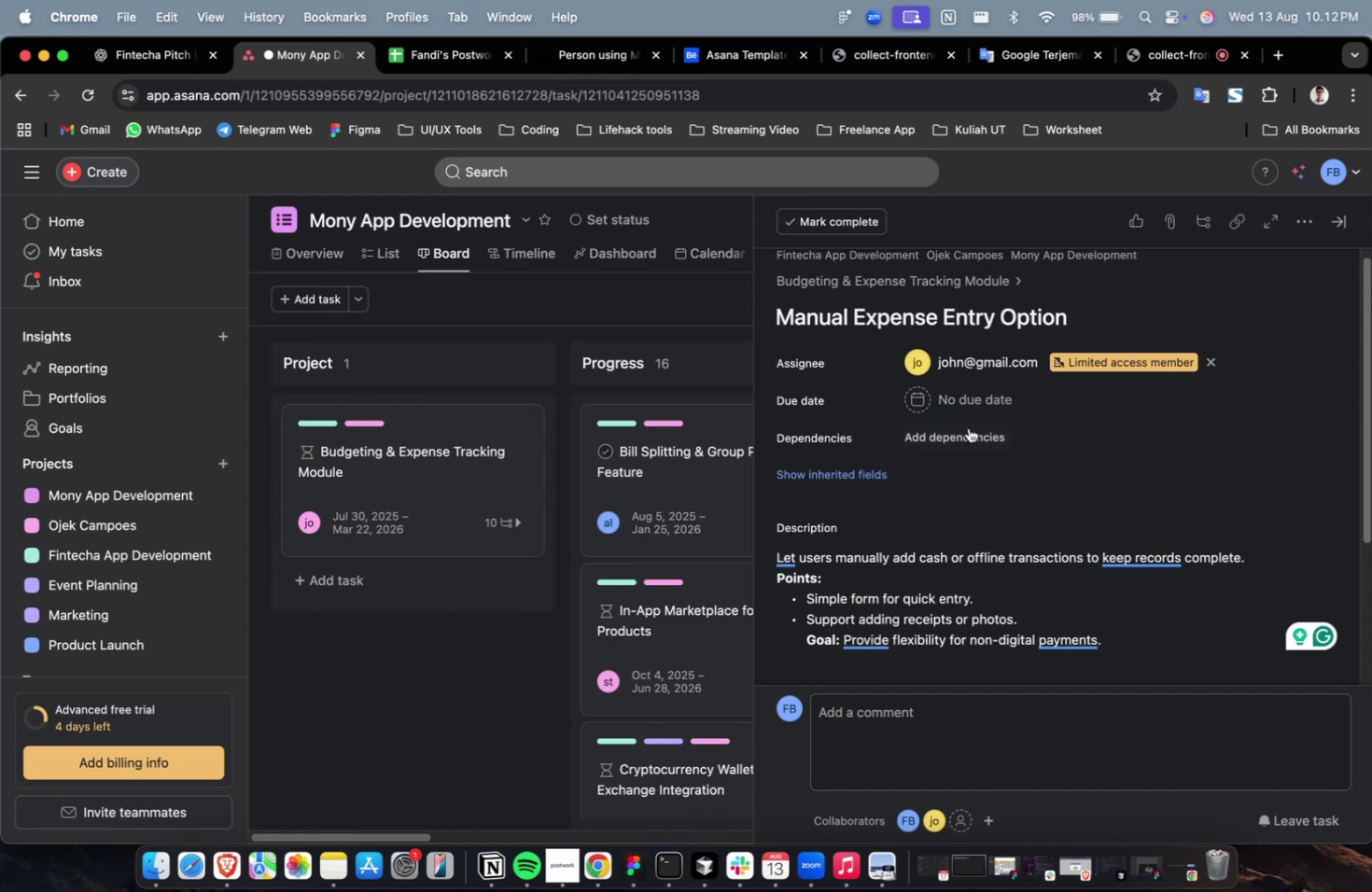 
mouse_move([962, 391])
 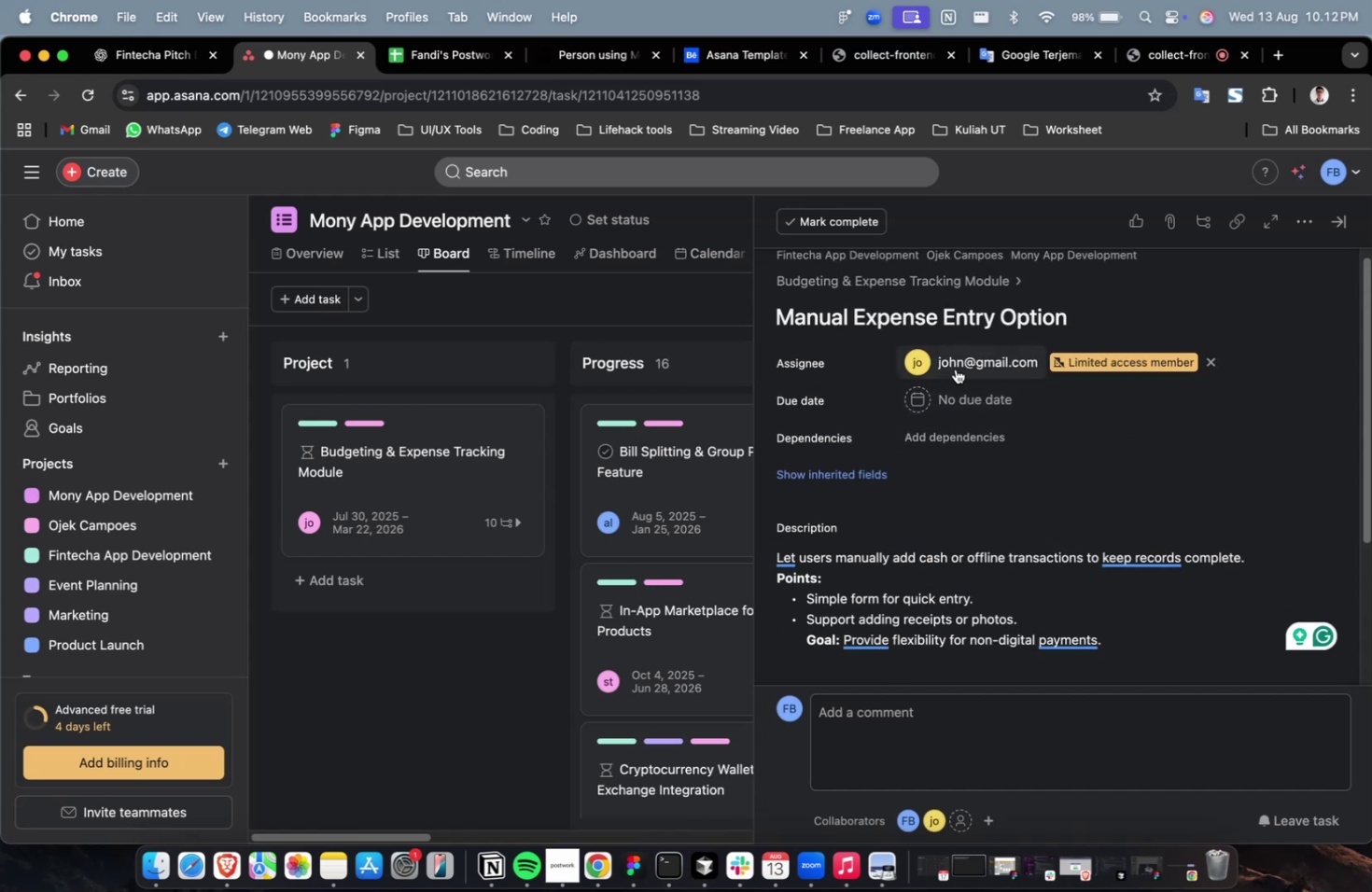 
left_click([955, 369])
 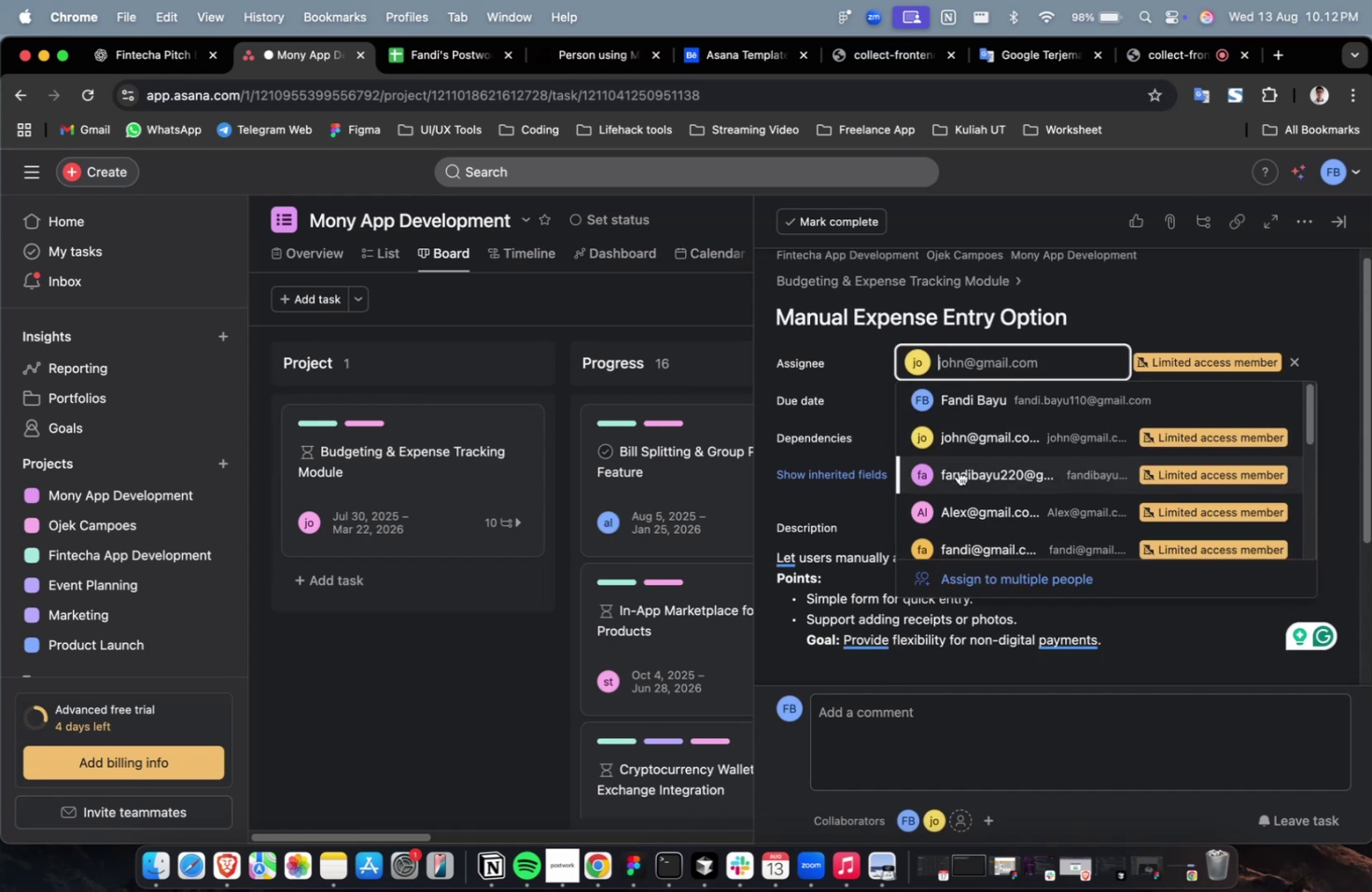 
scroll: coordinate [957, 478], scroll_direction: down, amount: 9.0
 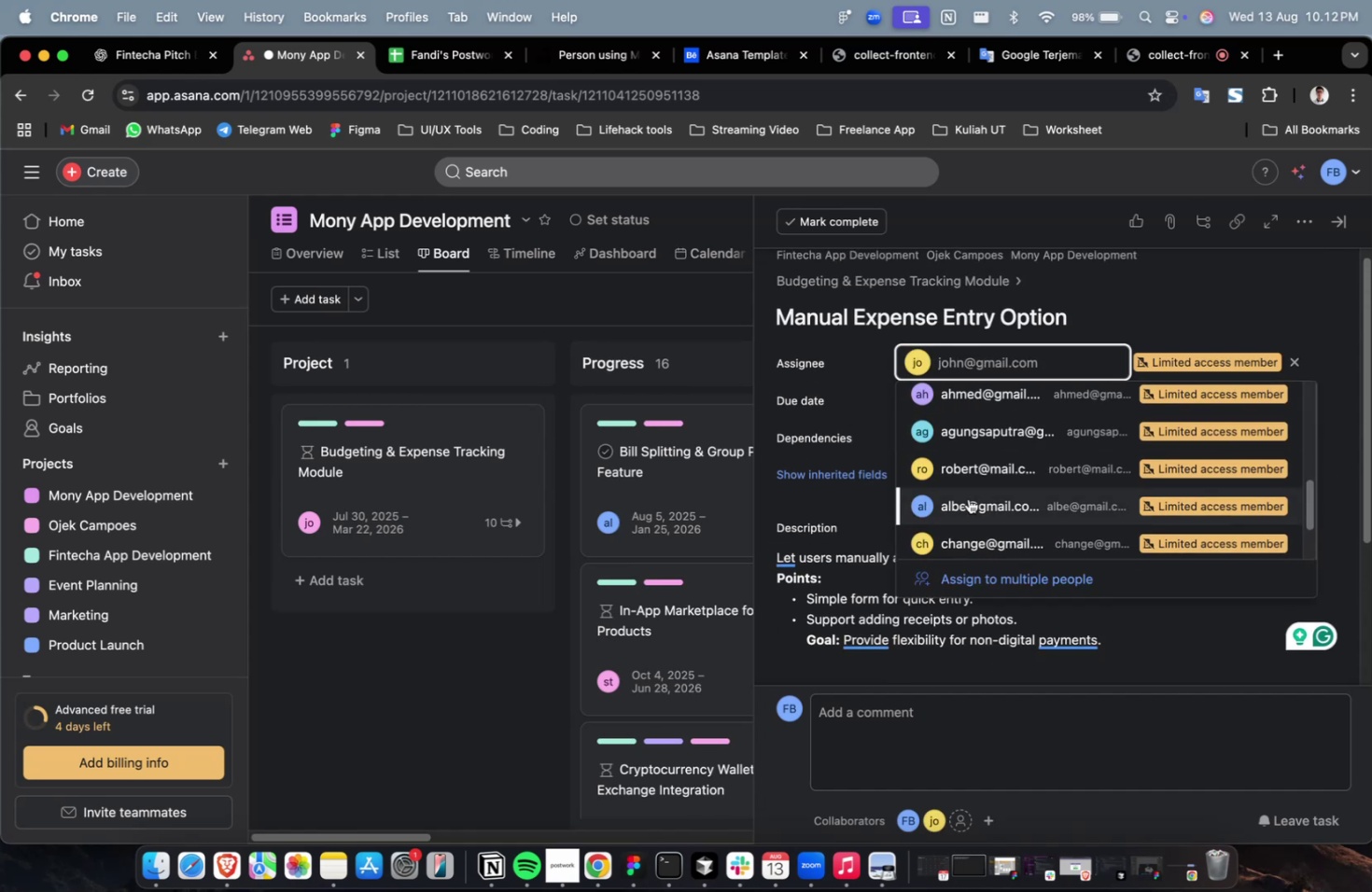 
left_click([968, 498])
 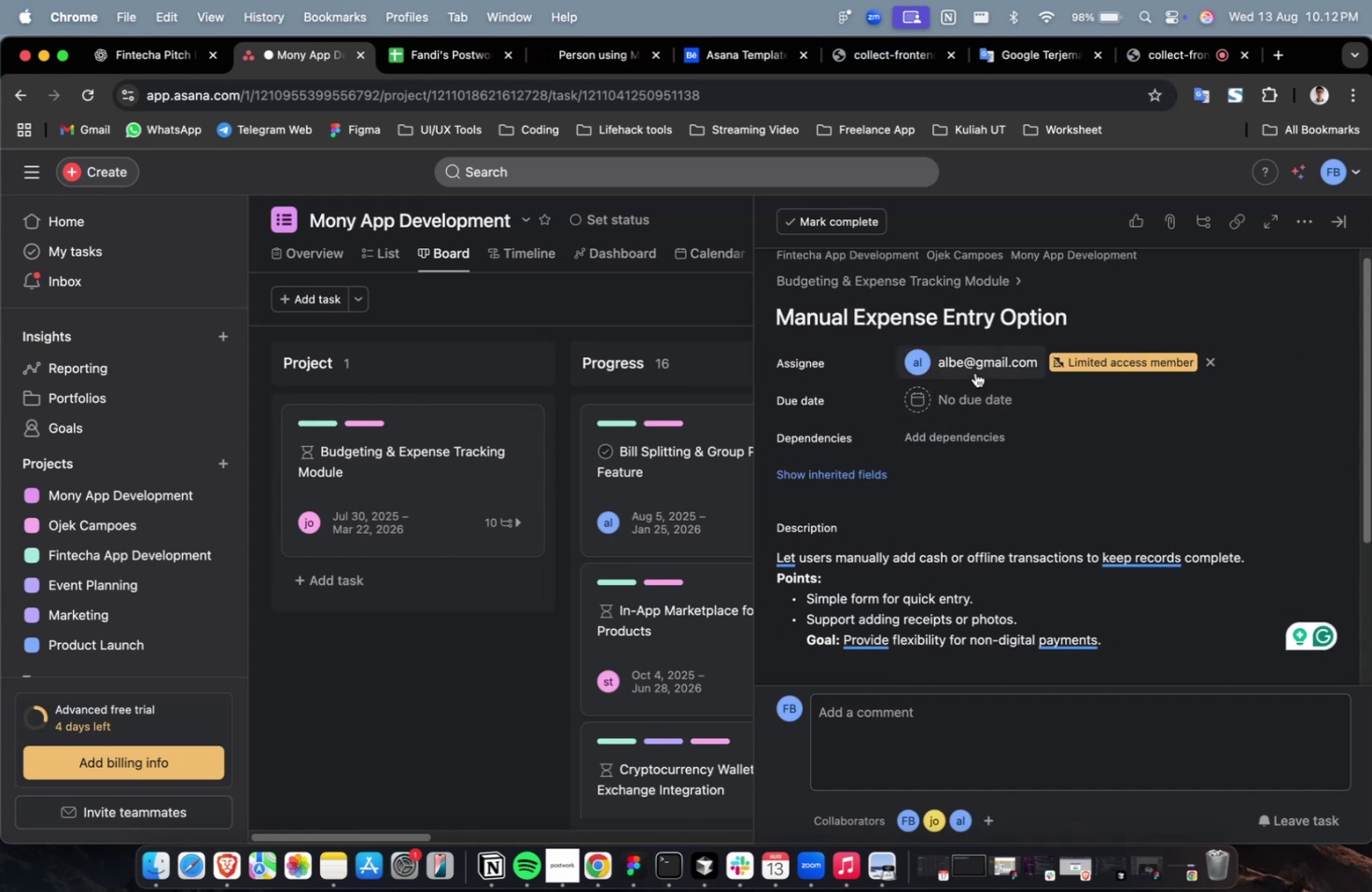 
left_click([973, 370])
 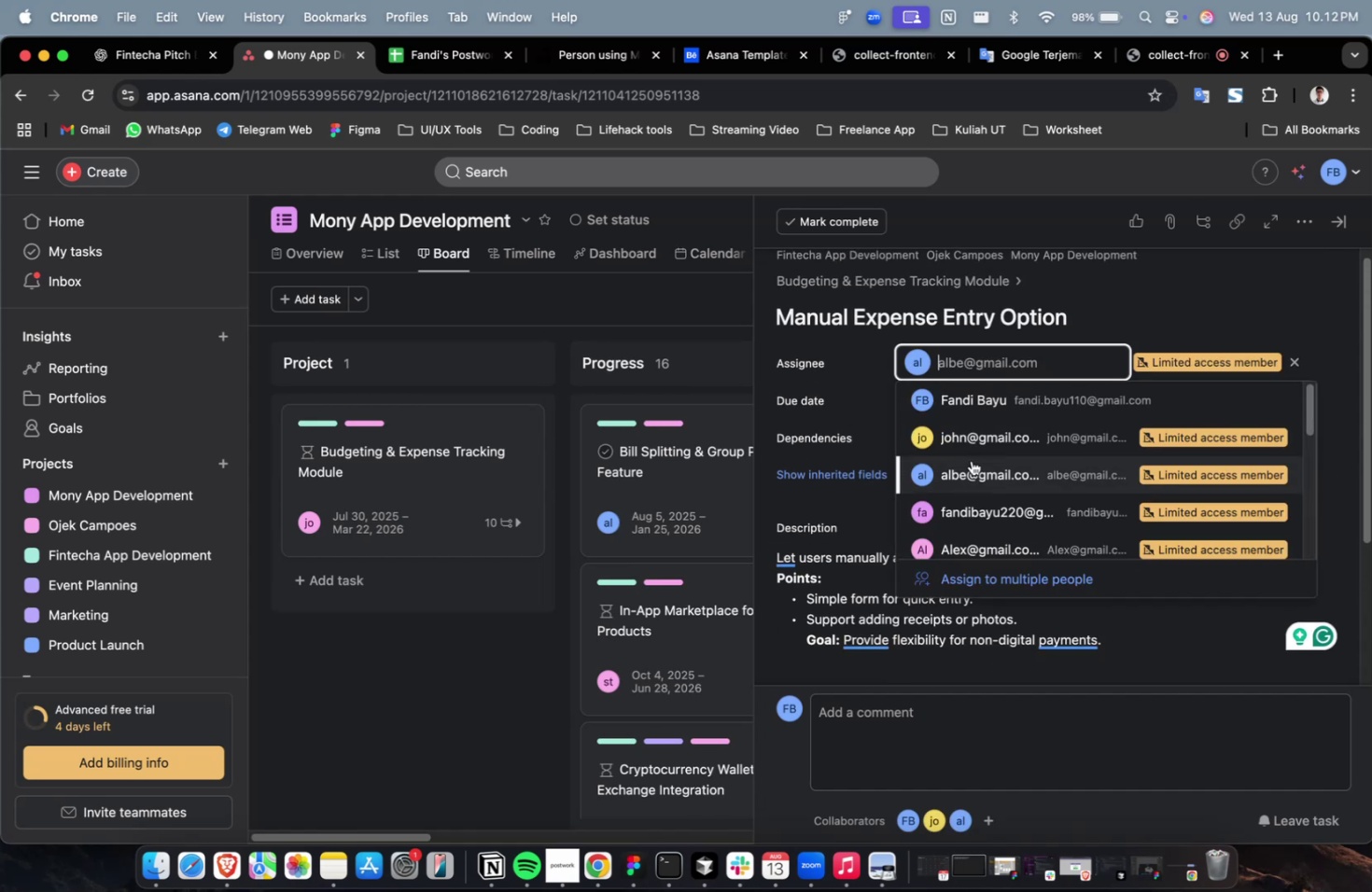 
scroll: coordinate [971, 461], scroll_direction: down, amount: 19.0
 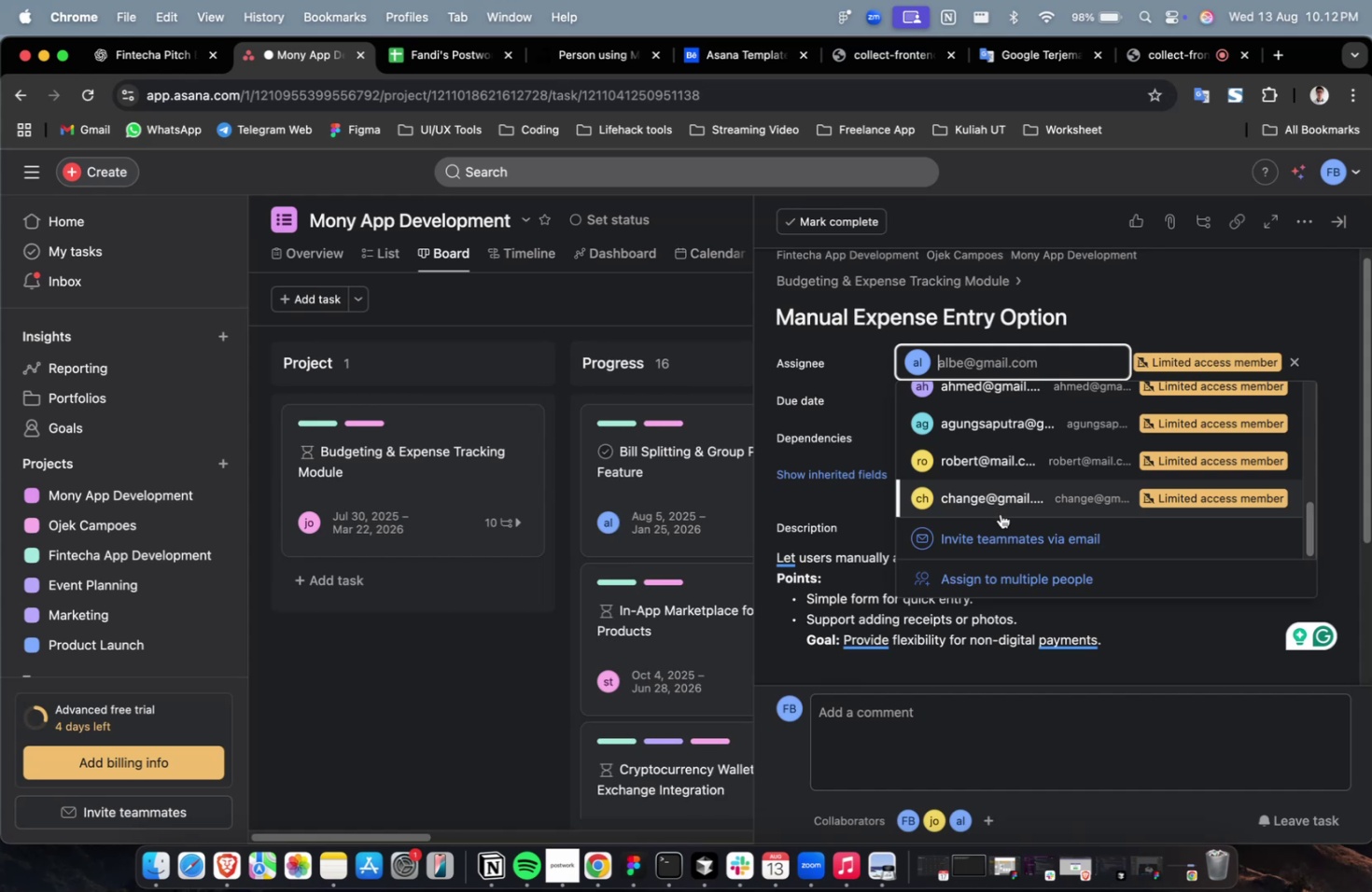 
left_click([1001, 513])
 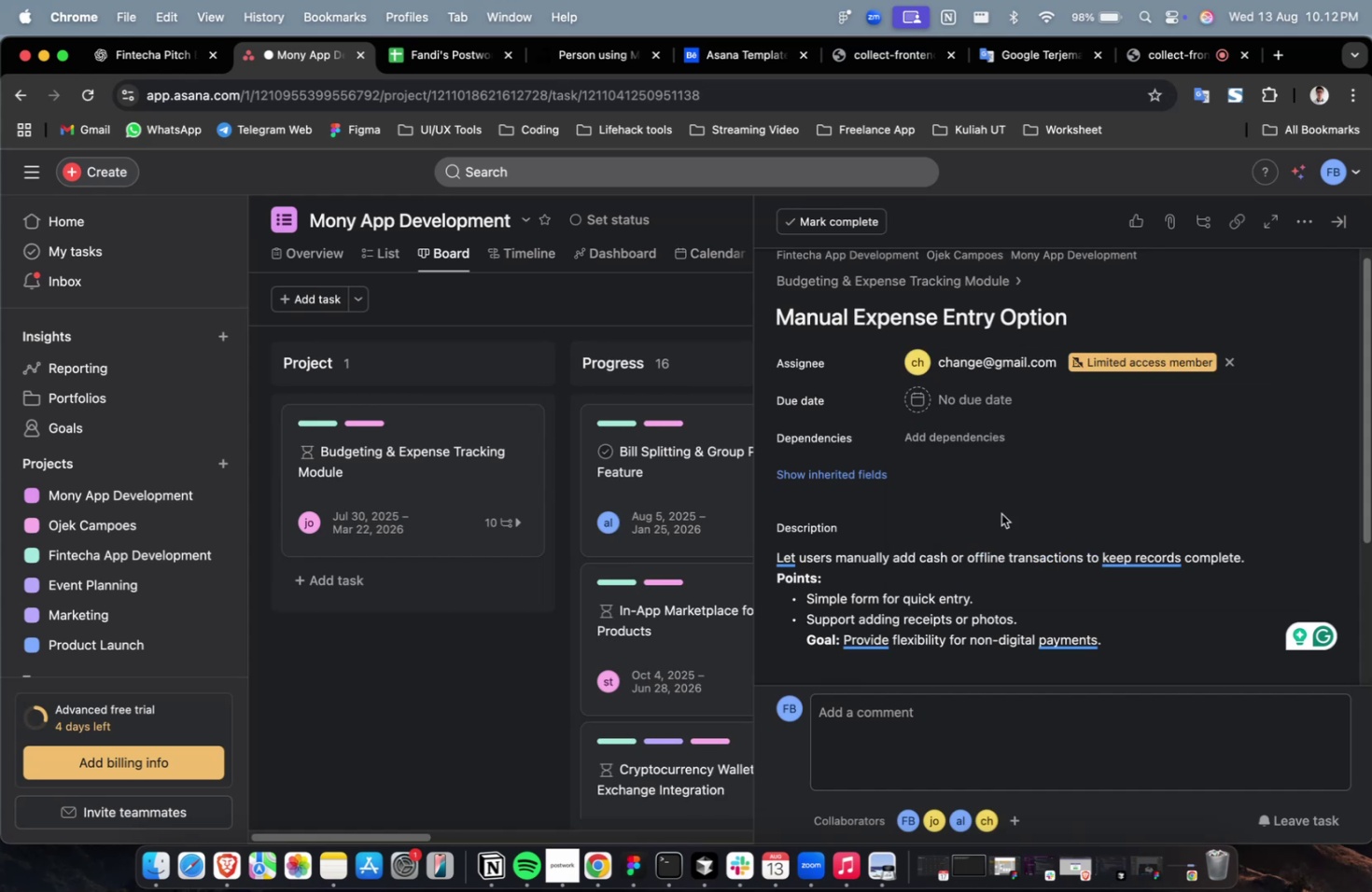 
left_click([971, 396])
 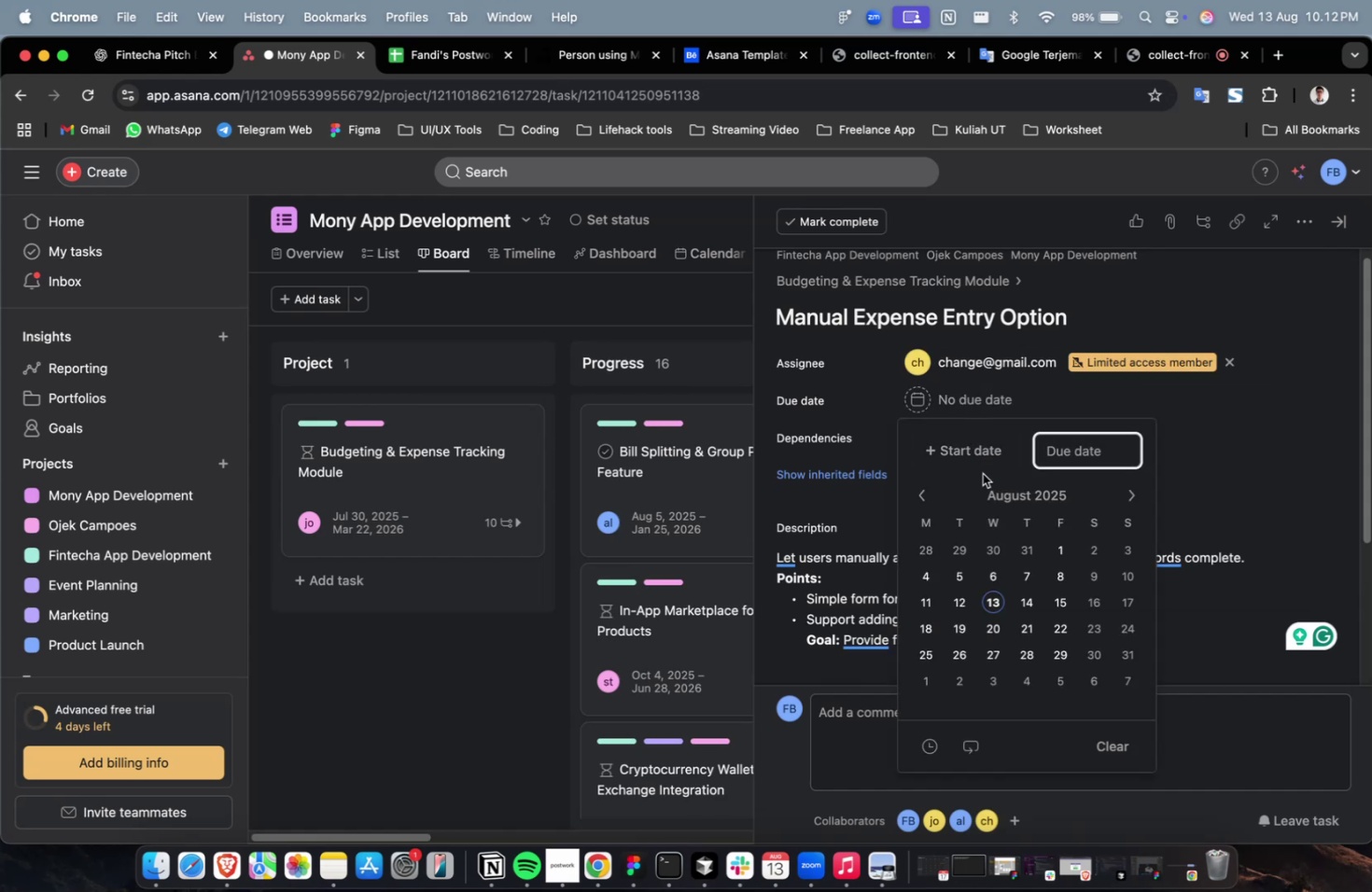 
left_click([969, 457])
 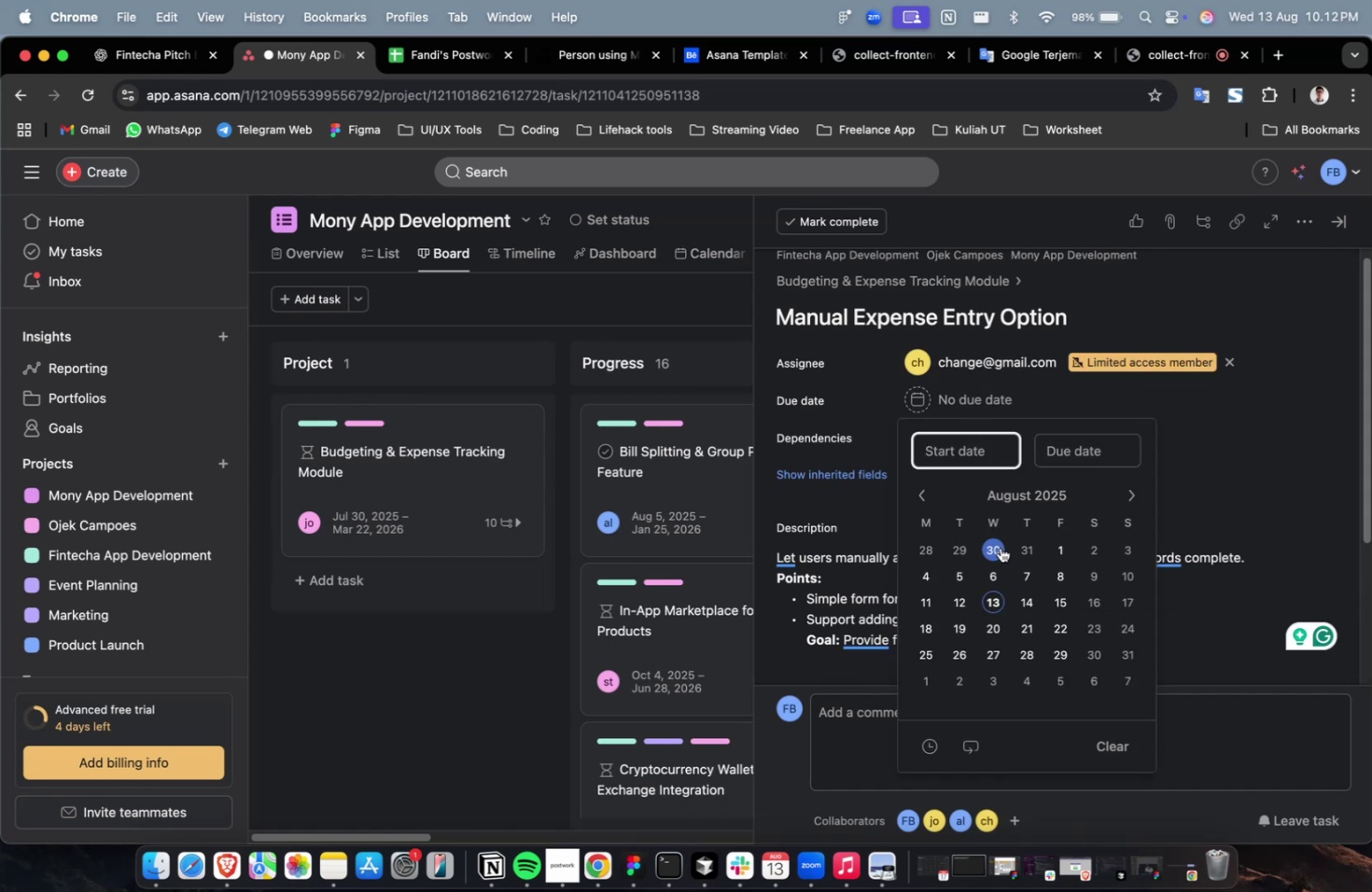 
left_click([1001, 551])
 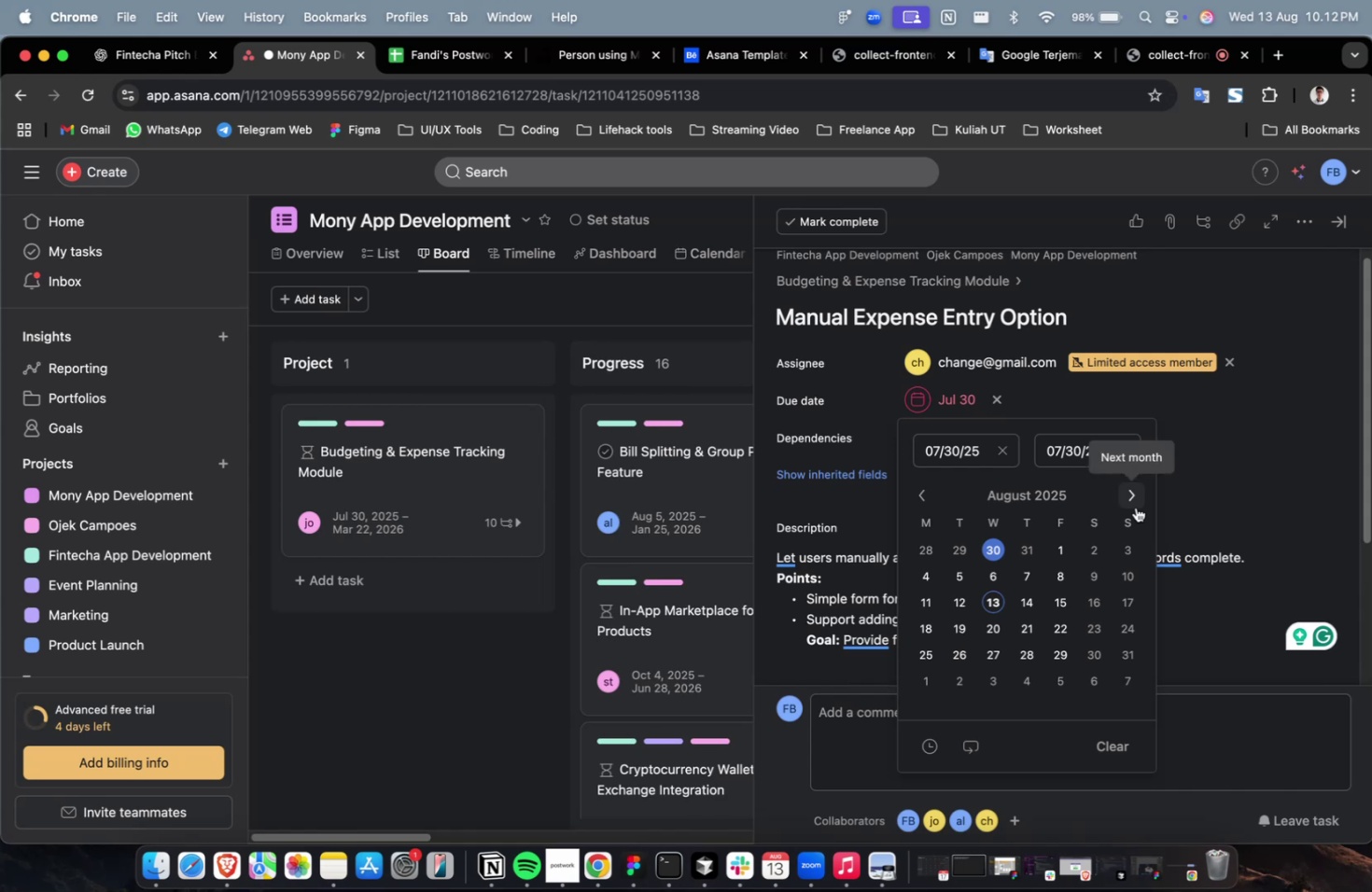 
double_click([1134, 507])
 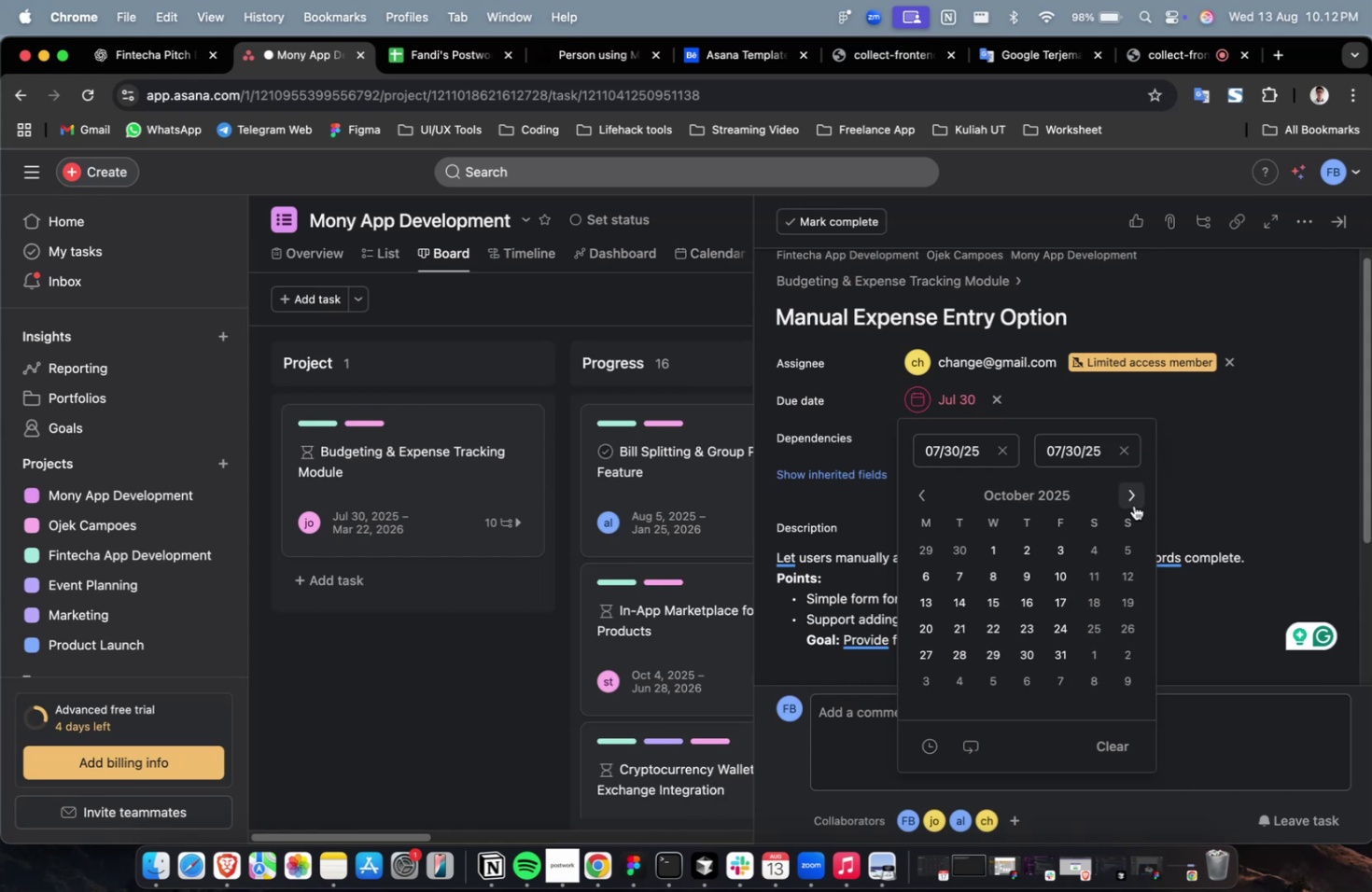 
triple_click([1133, 505])
 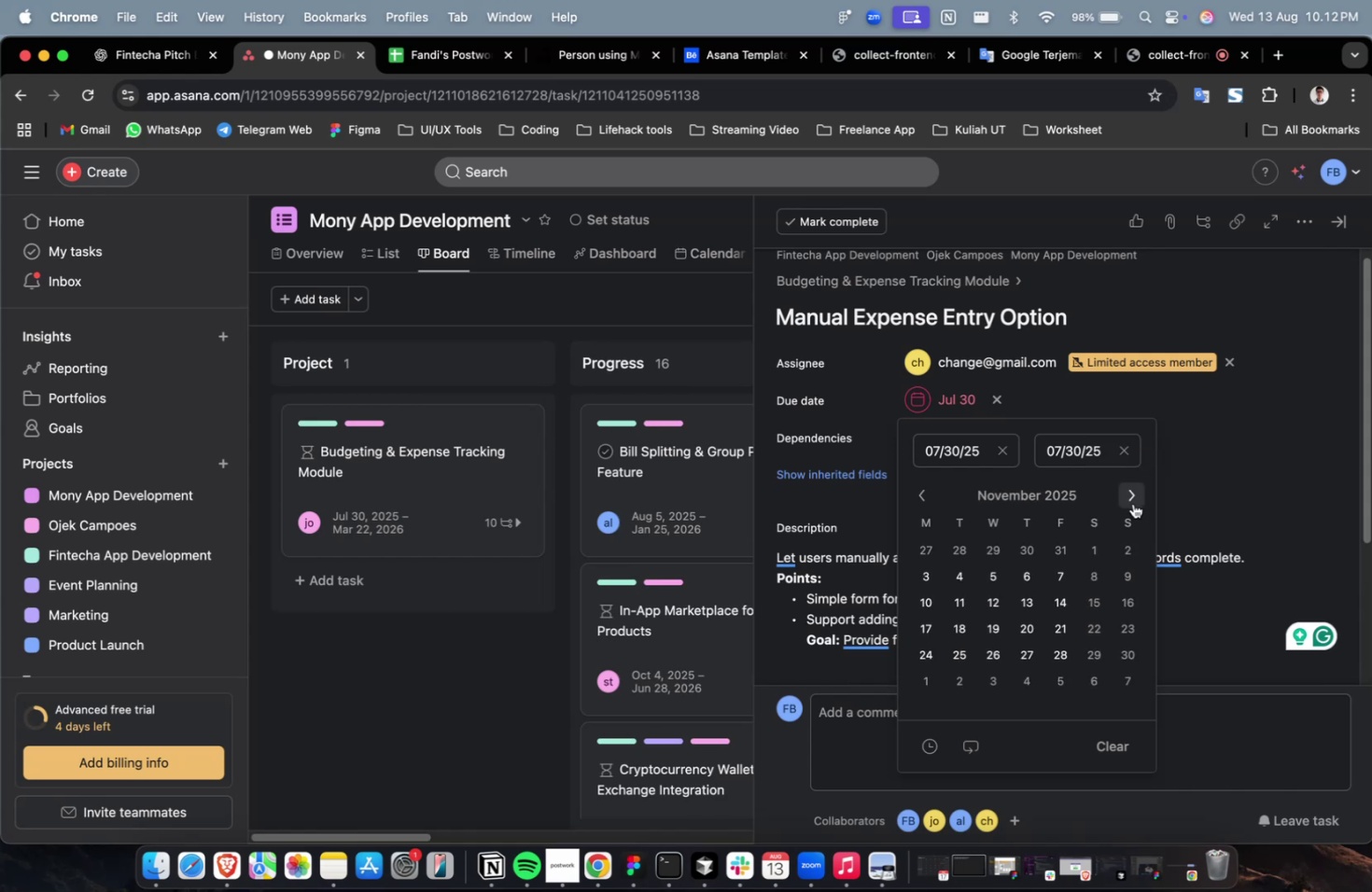 
triple_click([1132, 503])
 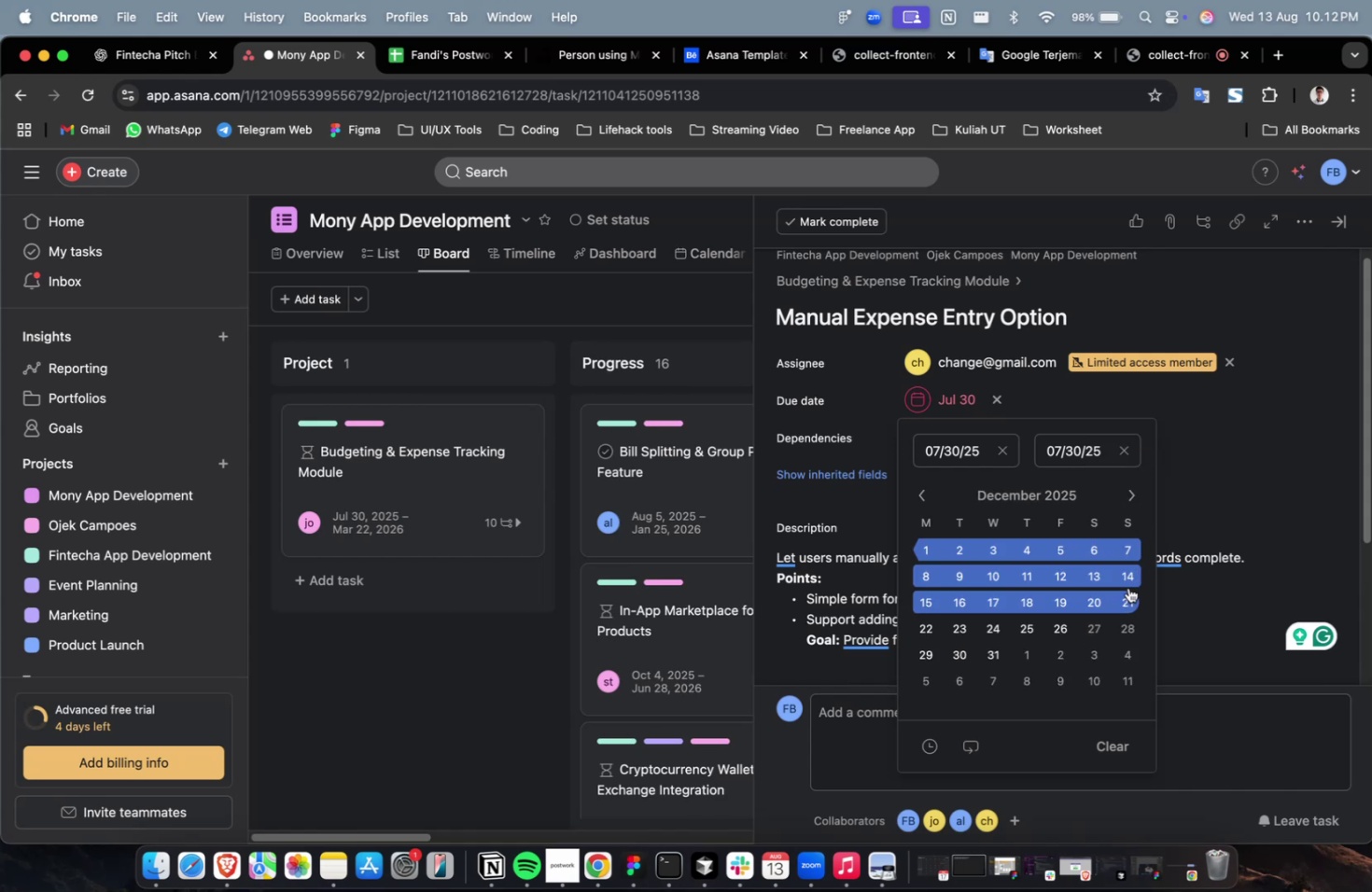 
triple_click([1127, 587])
 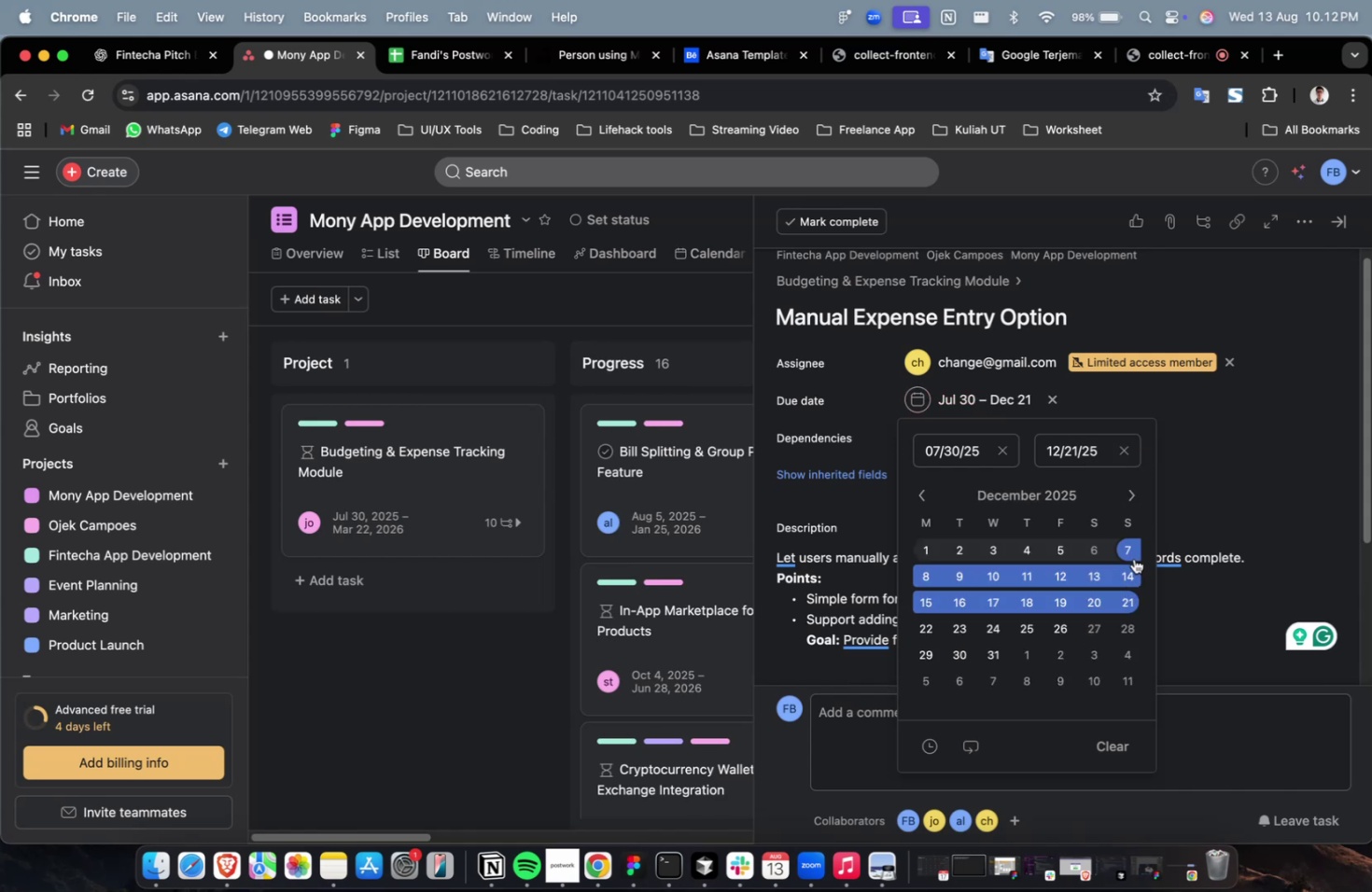 
wait(9.99)
 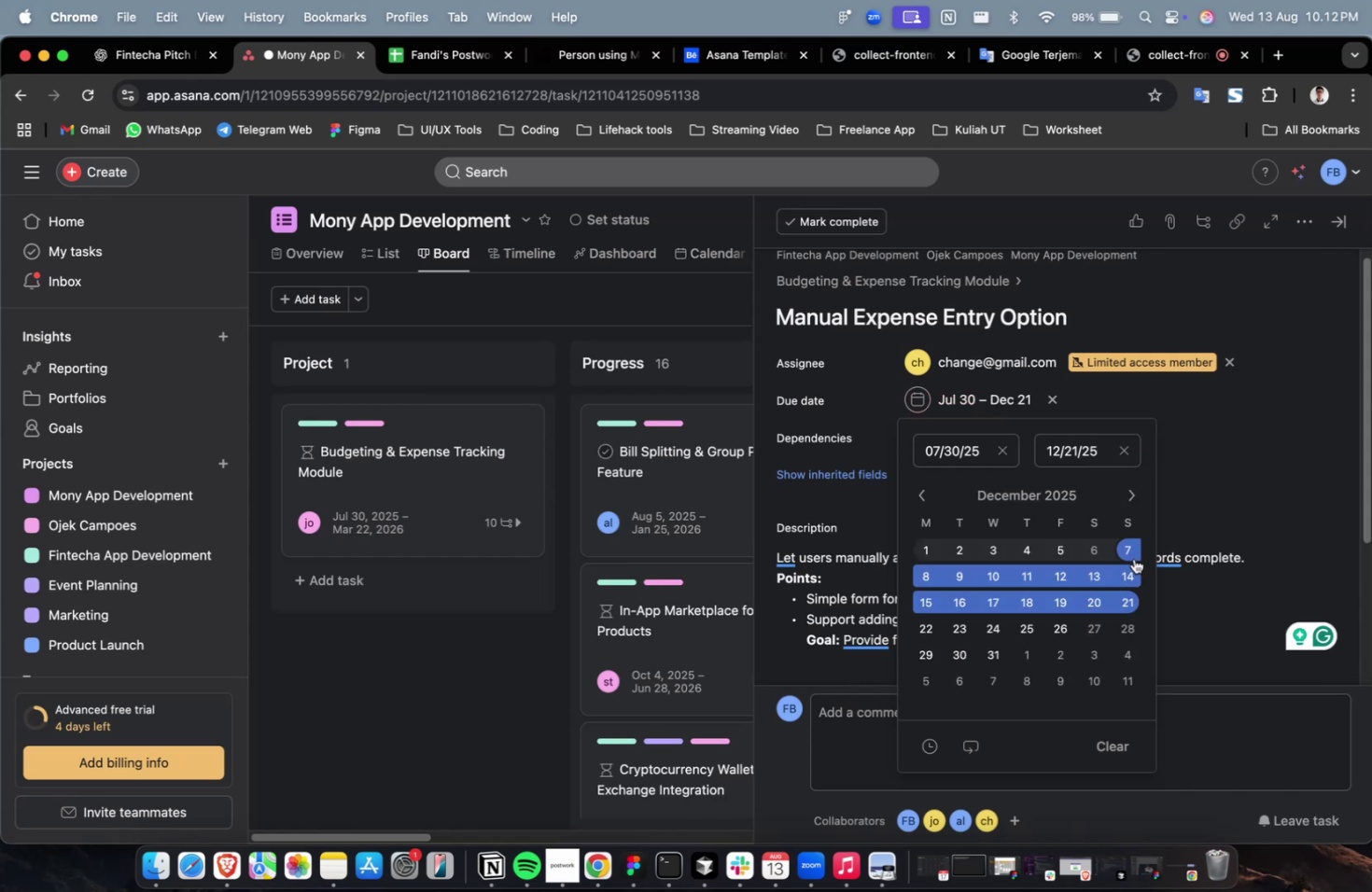 
left_click([1190, 477])
 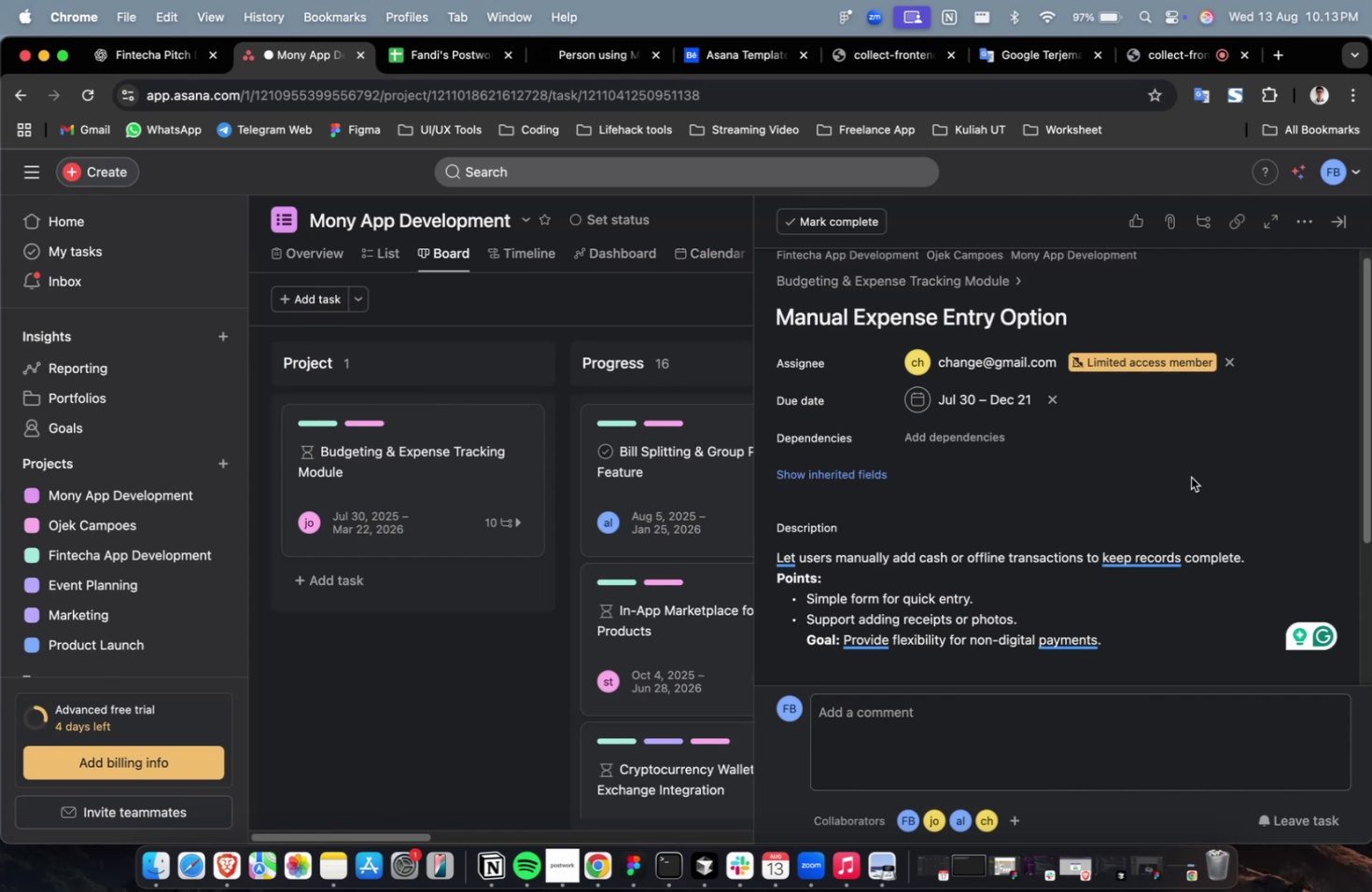 
wait(24.6)
 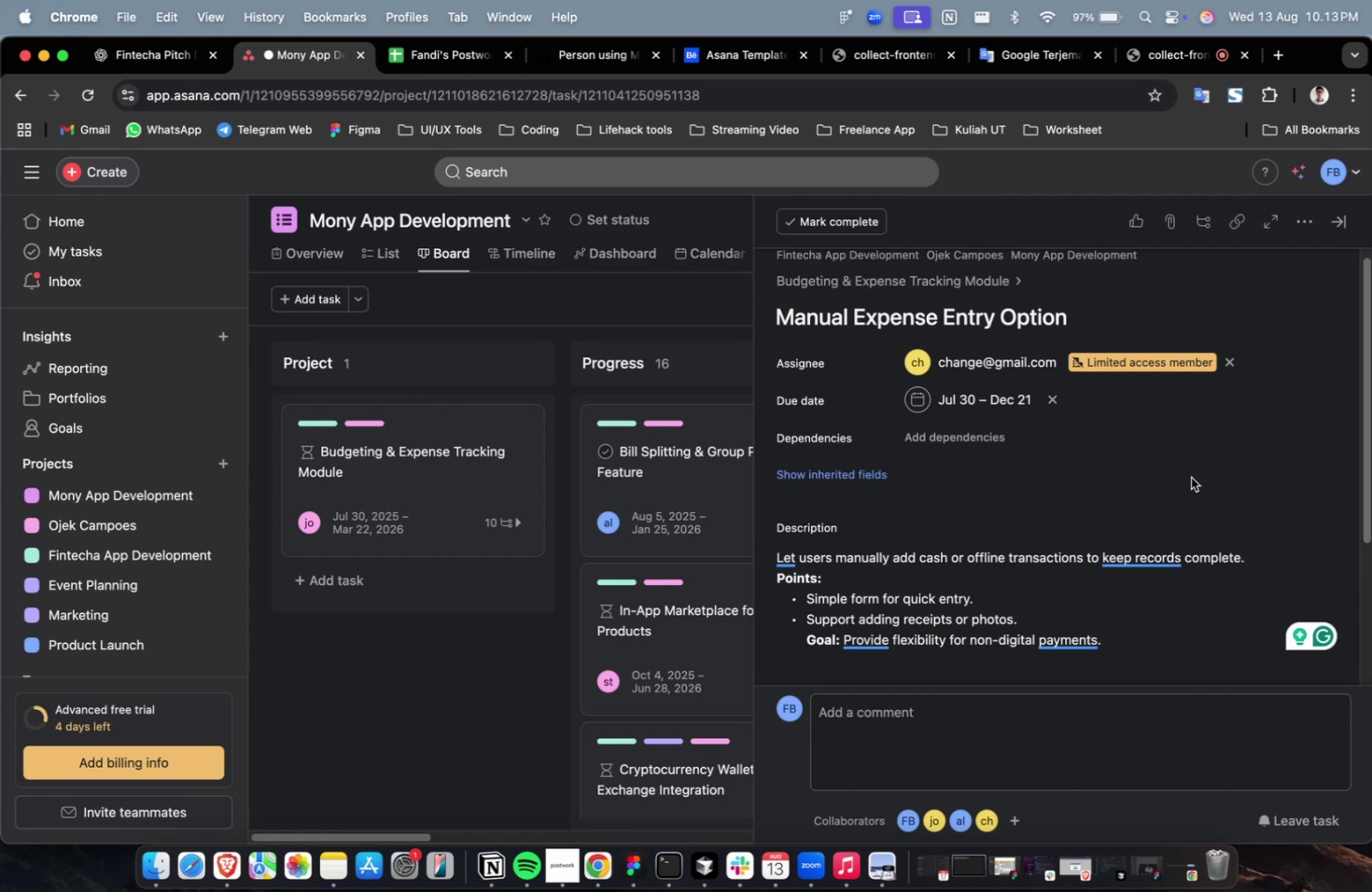 
left_click([973, 441])
 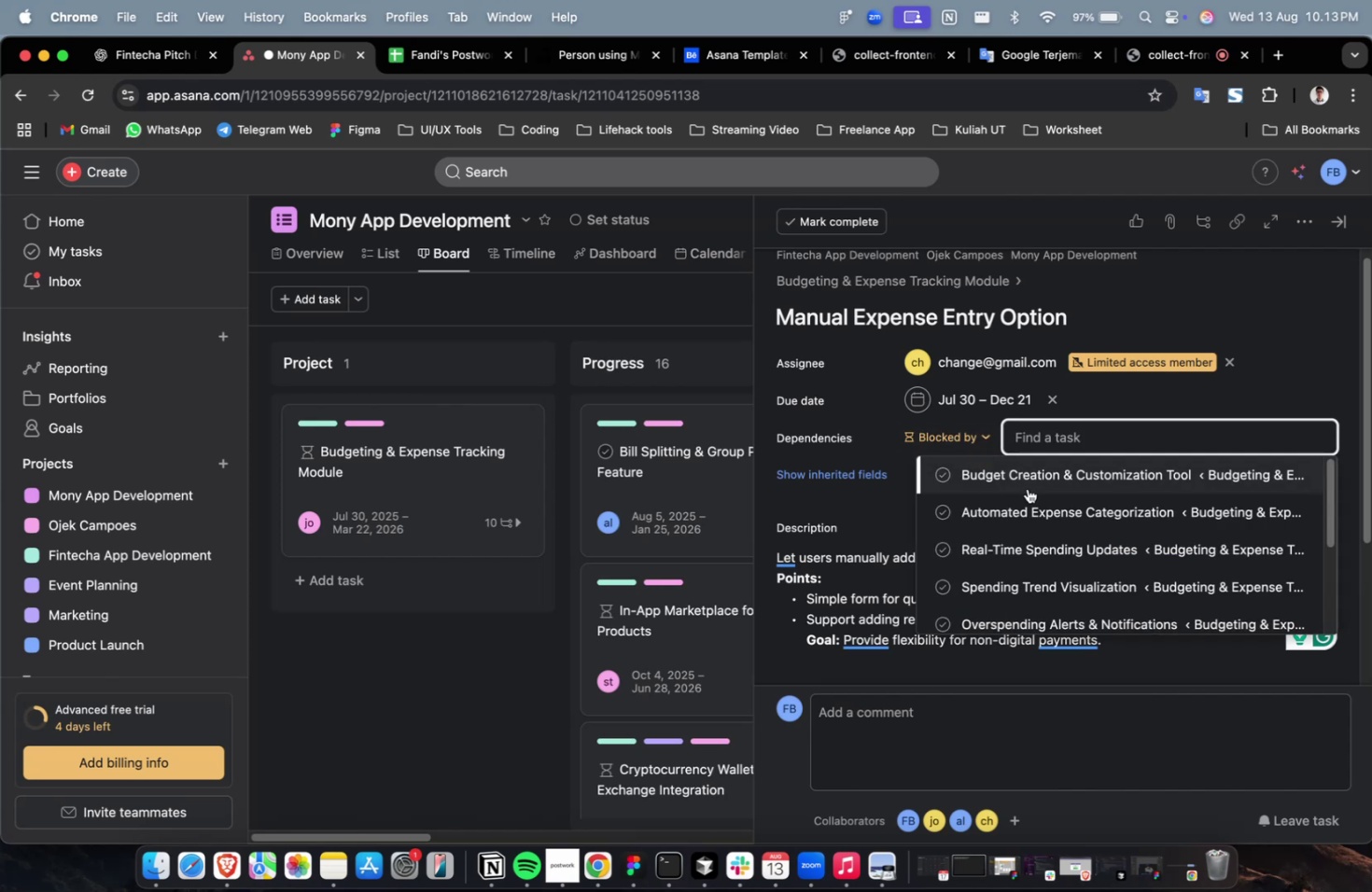 
left_click([1027, 489])
 